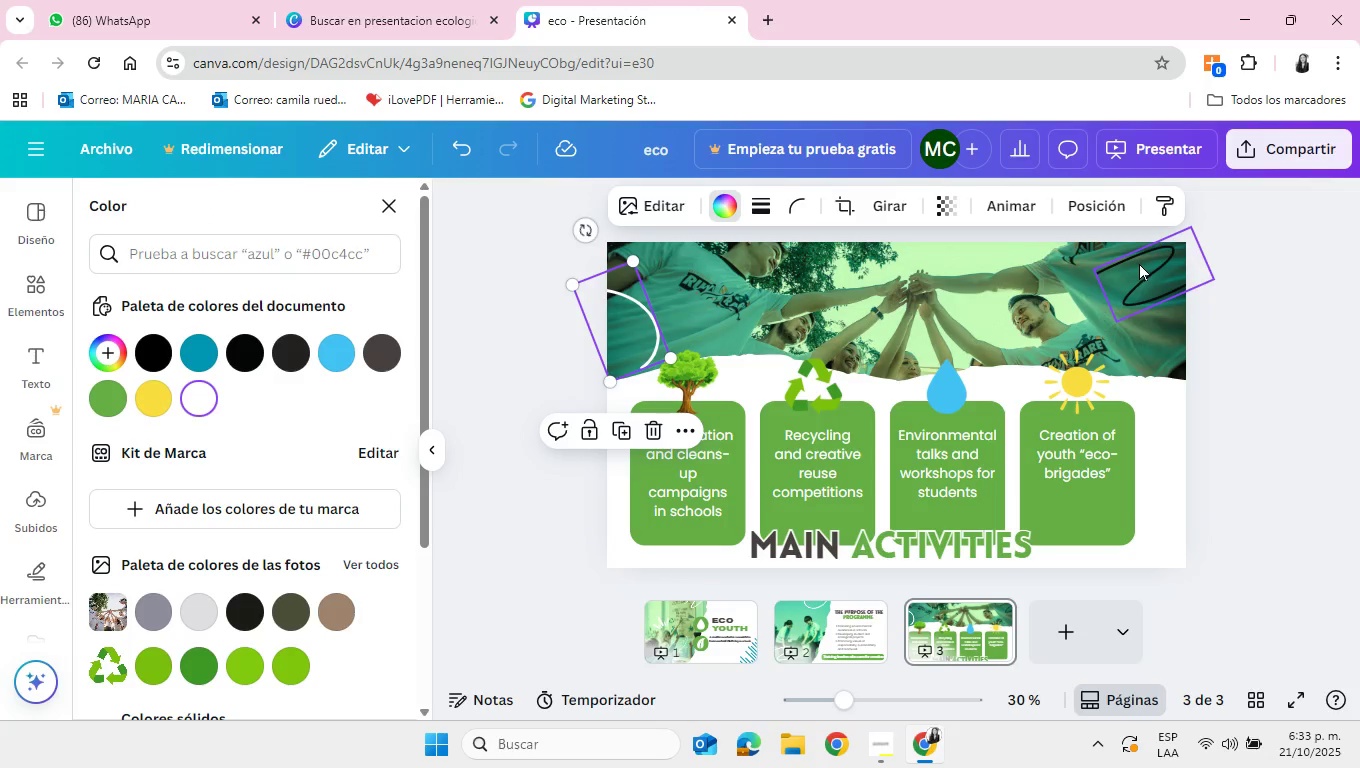 
left_click([1140, 262])
 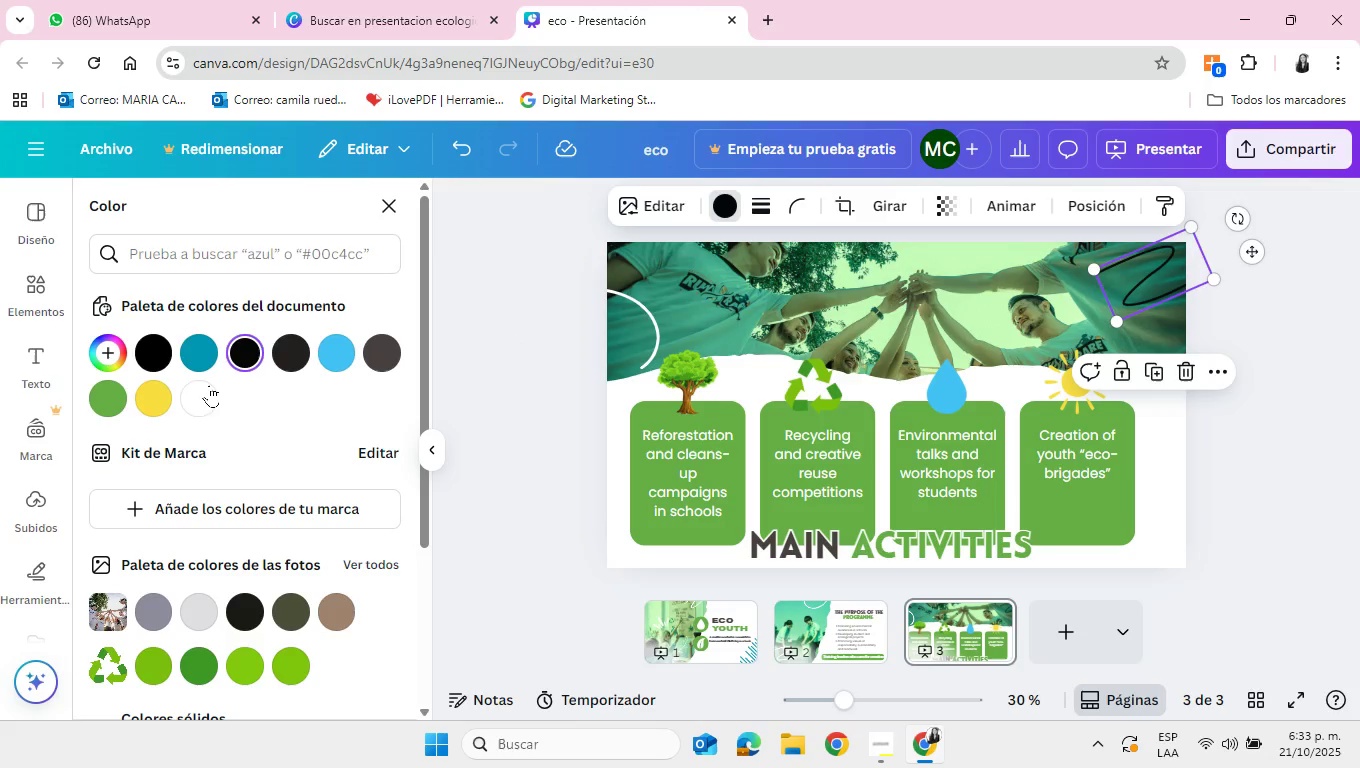 
left_click([190, 390])
 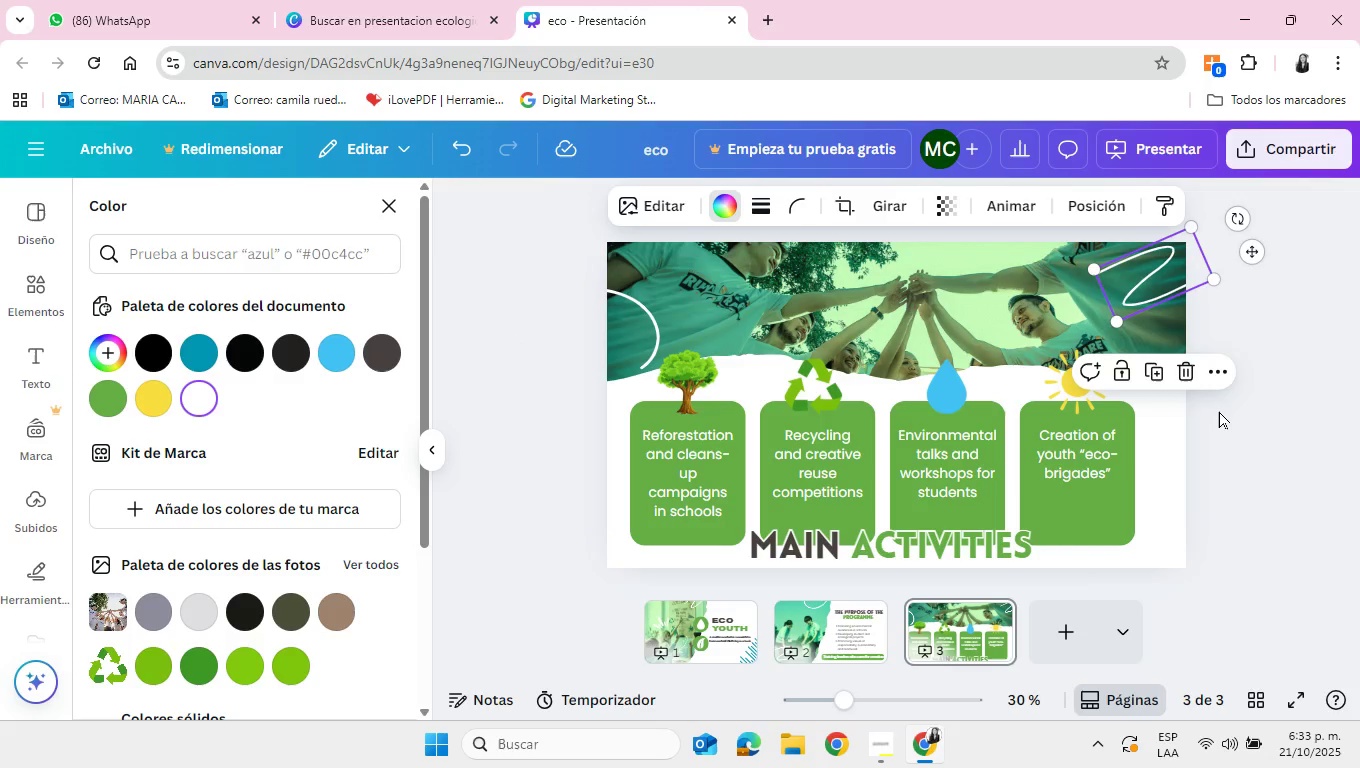 
left_click([1219, 411])
 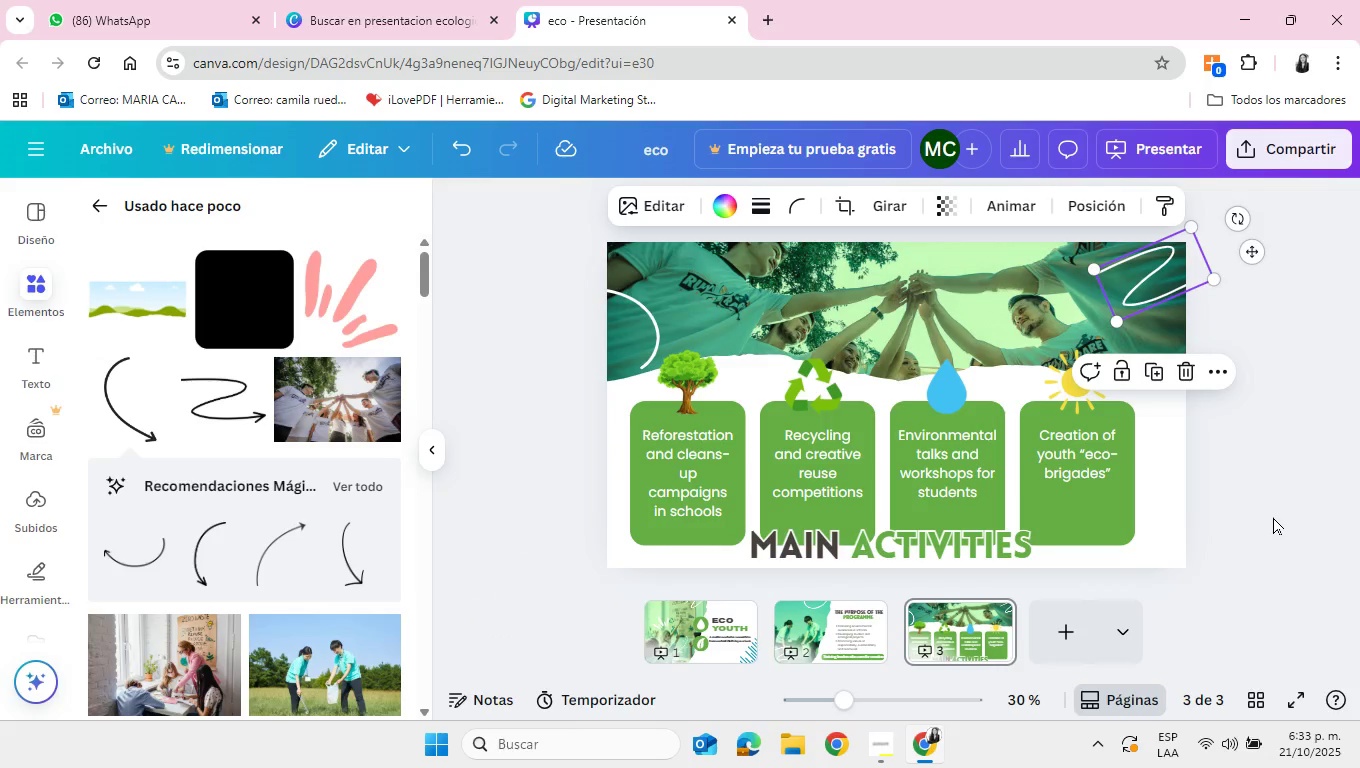 
left_click([1273, 517])
 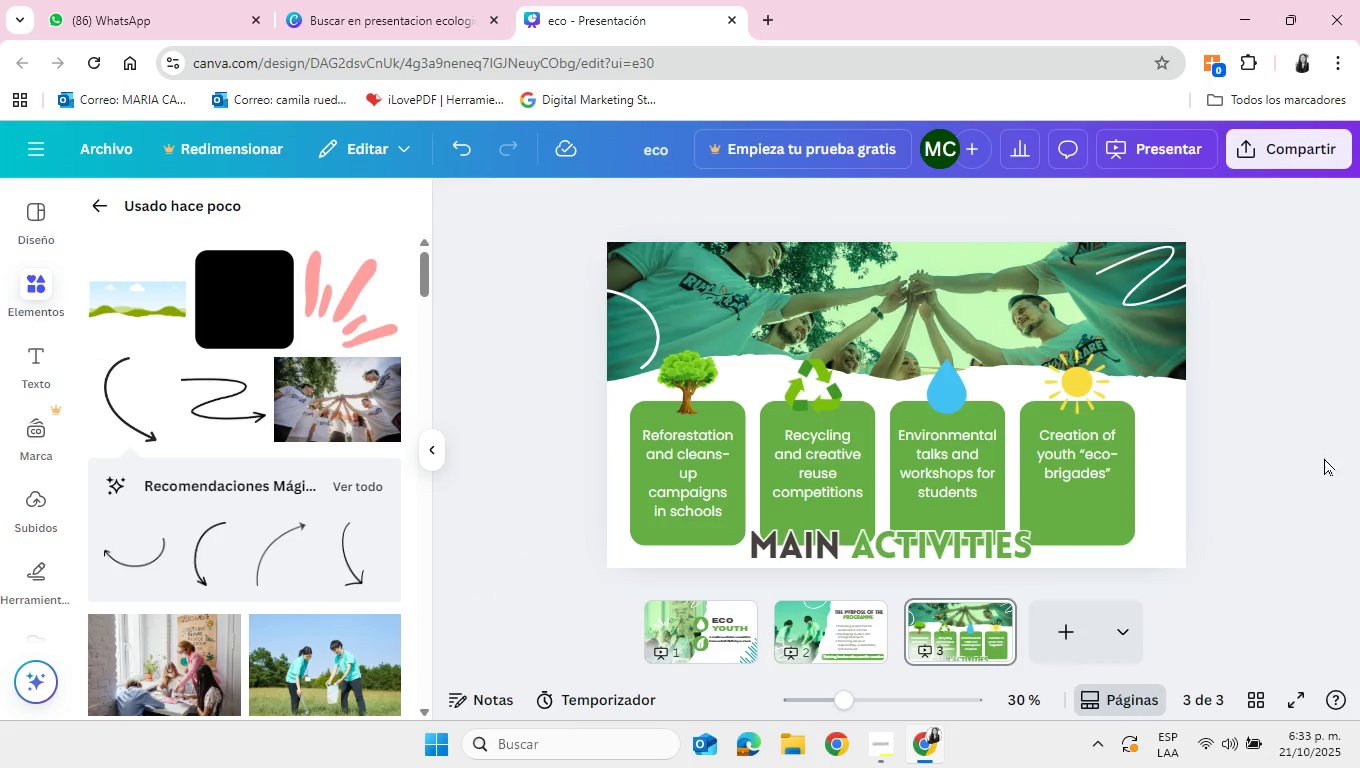 
left_click([944, 537])
 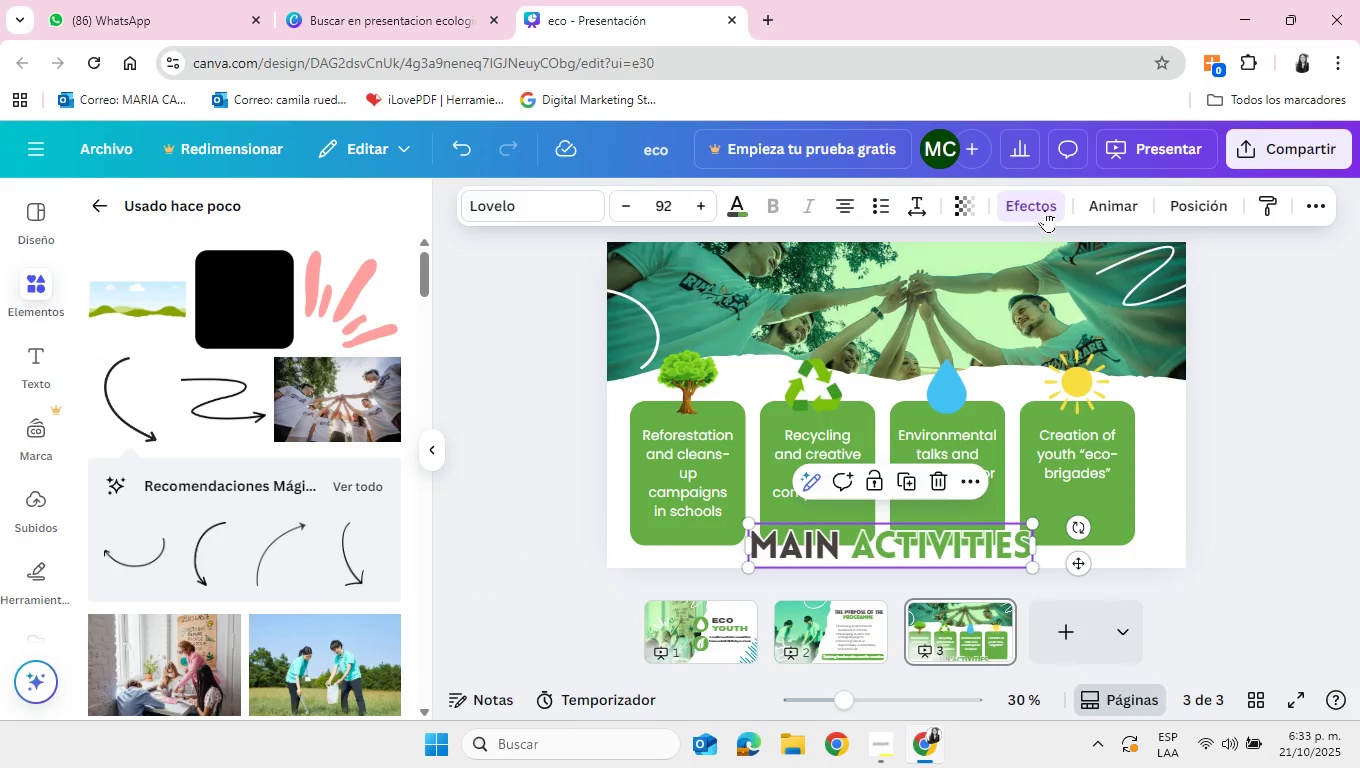 
left_click([1045, 209])
 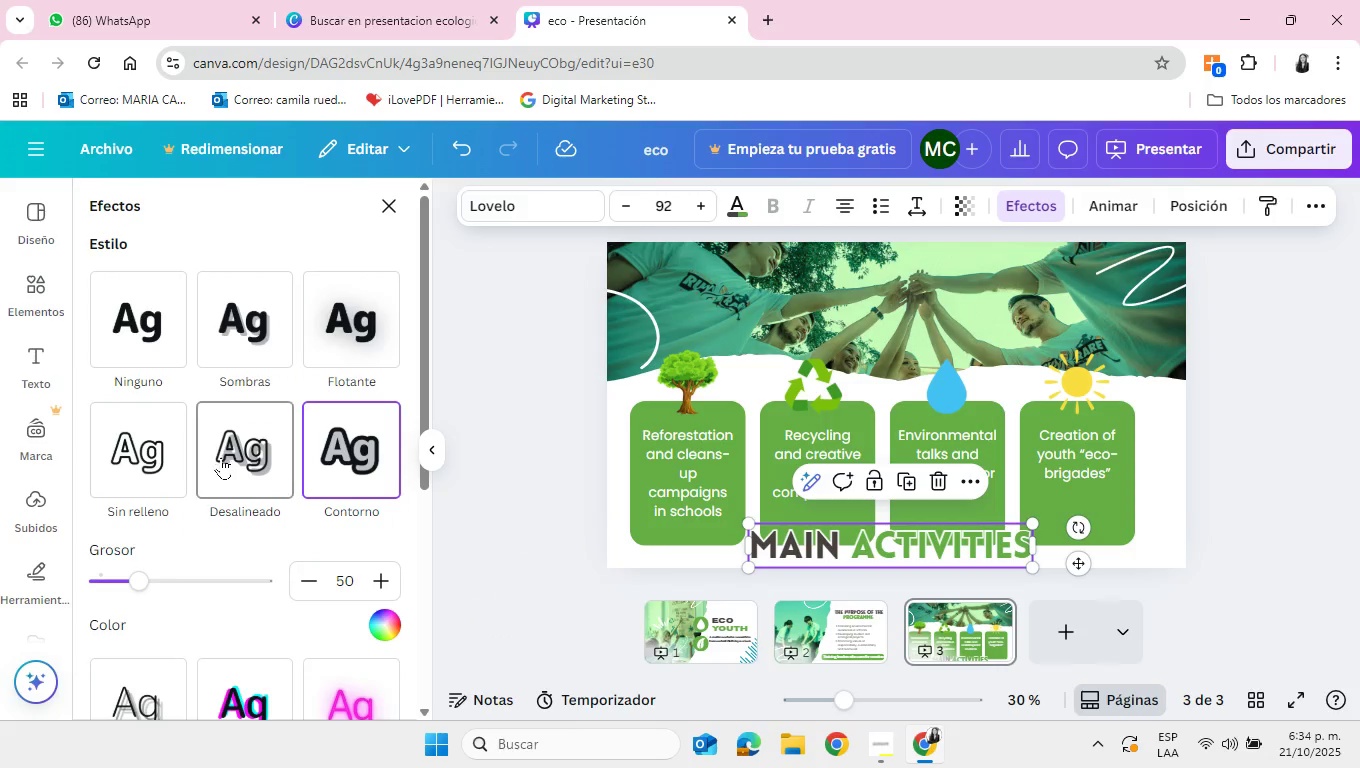 
left_click([143, 467])
 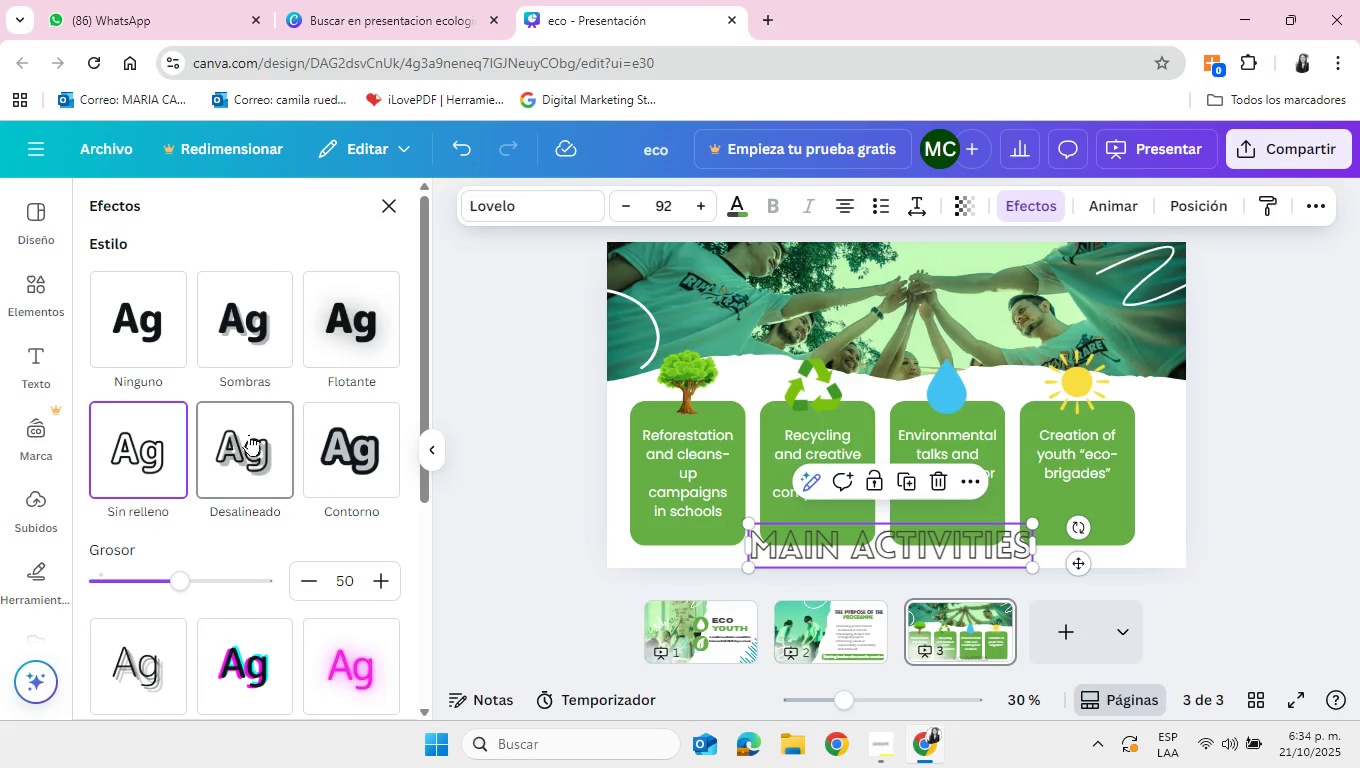 
scroll: coordinate [249, 434], scroll_direction: down, amount: 2.0
 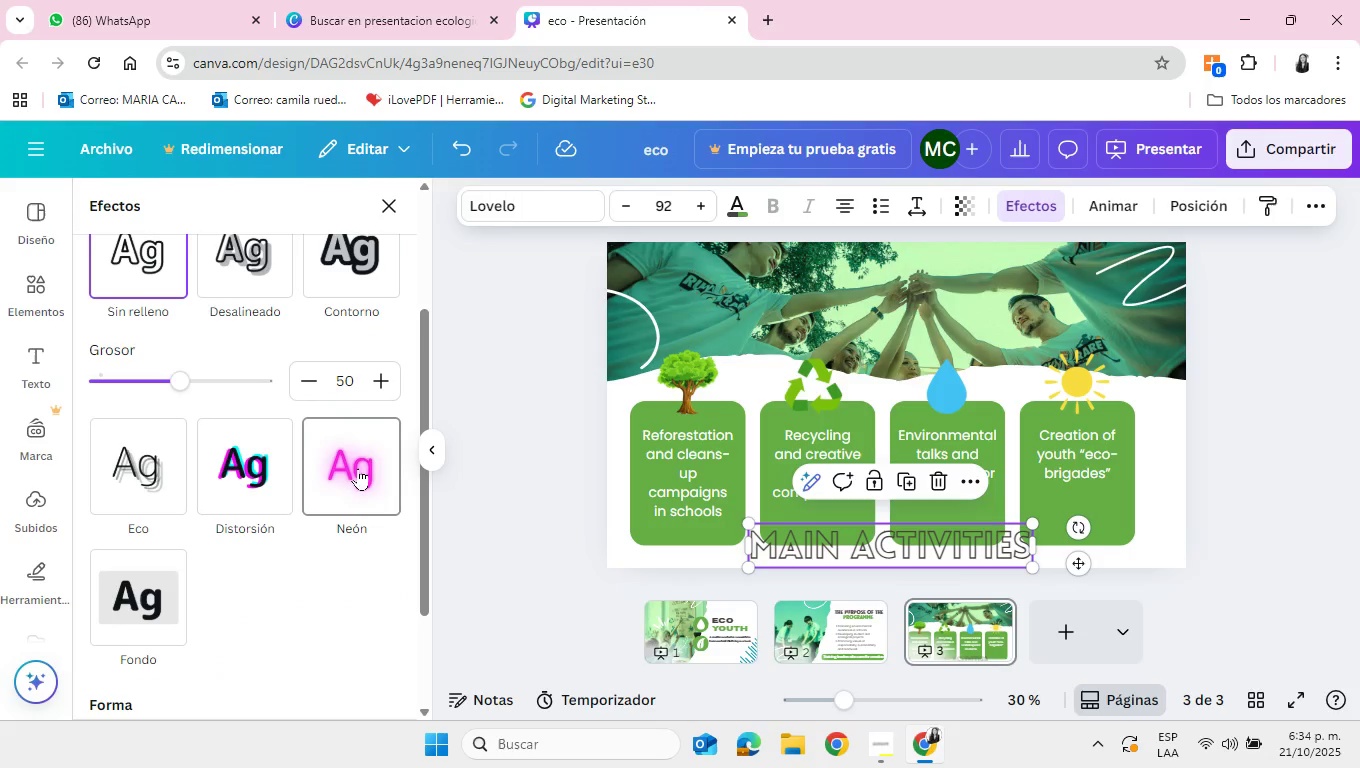 
left_click([358, 468])
 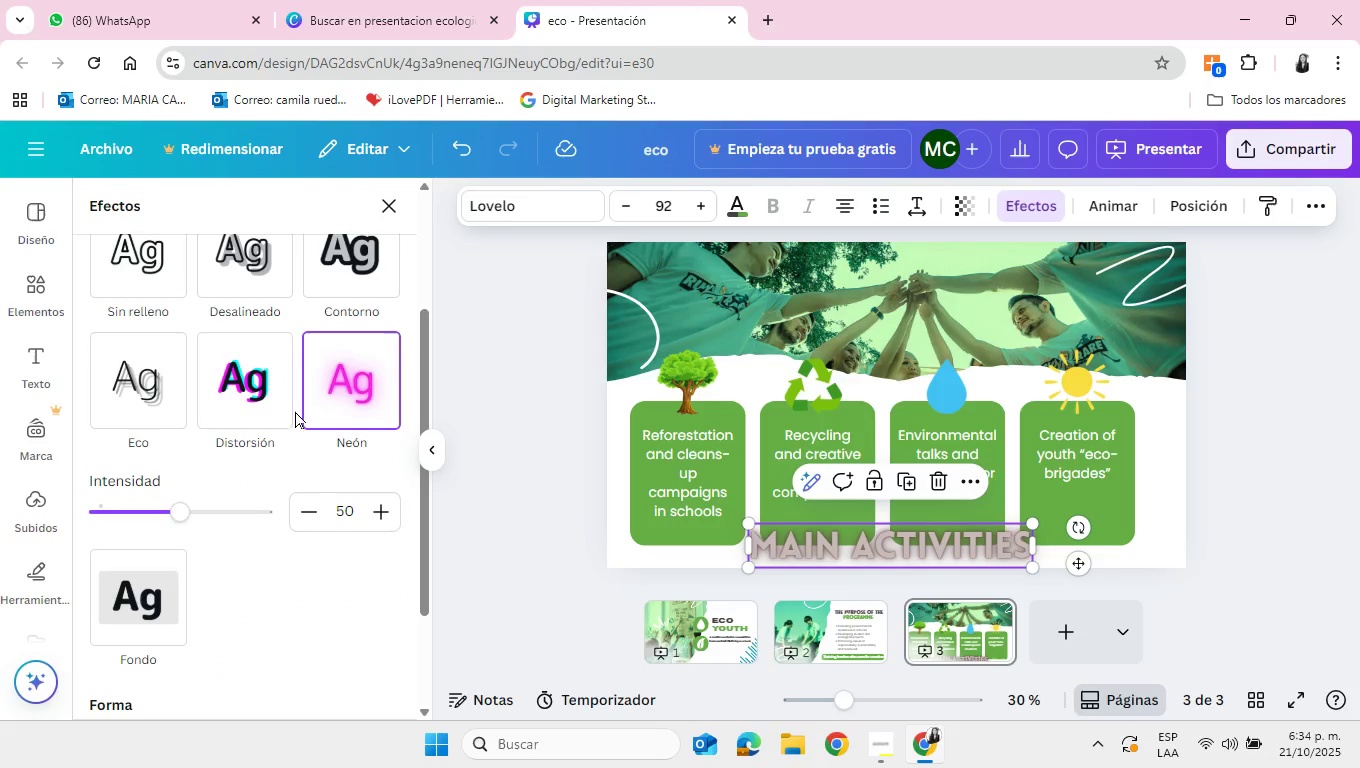 
left_click([255, 416])
 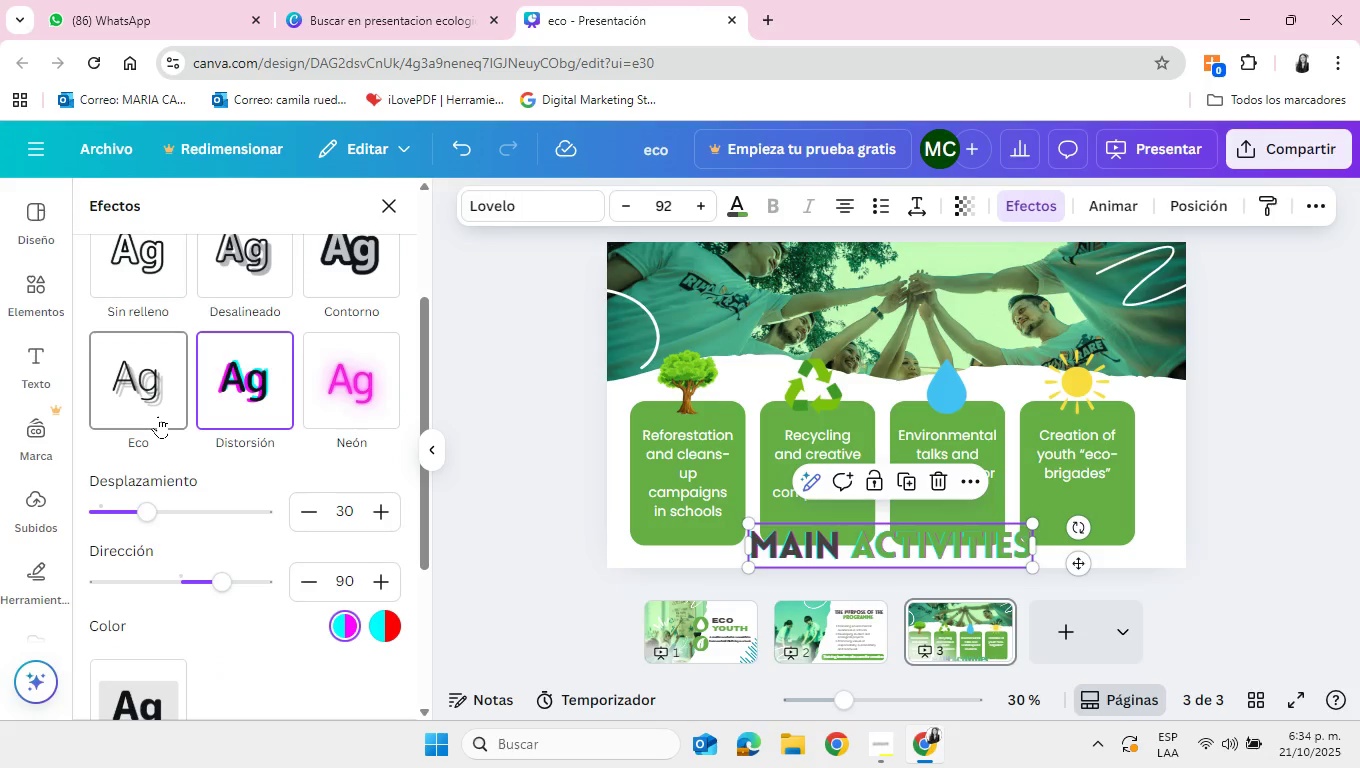 
left_click([158, 416])
 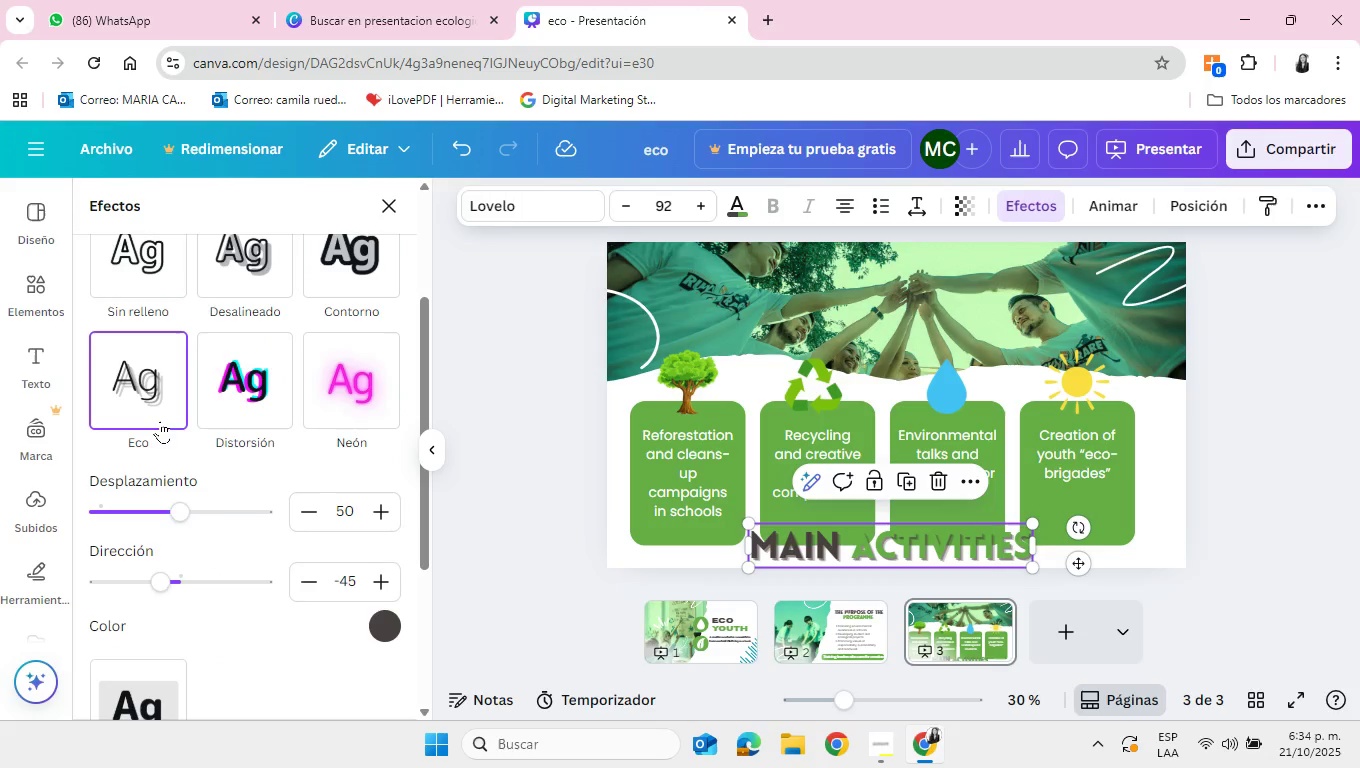 
scroll: coordinate [282, 634], scroll_direction: down, amount: 3.0
 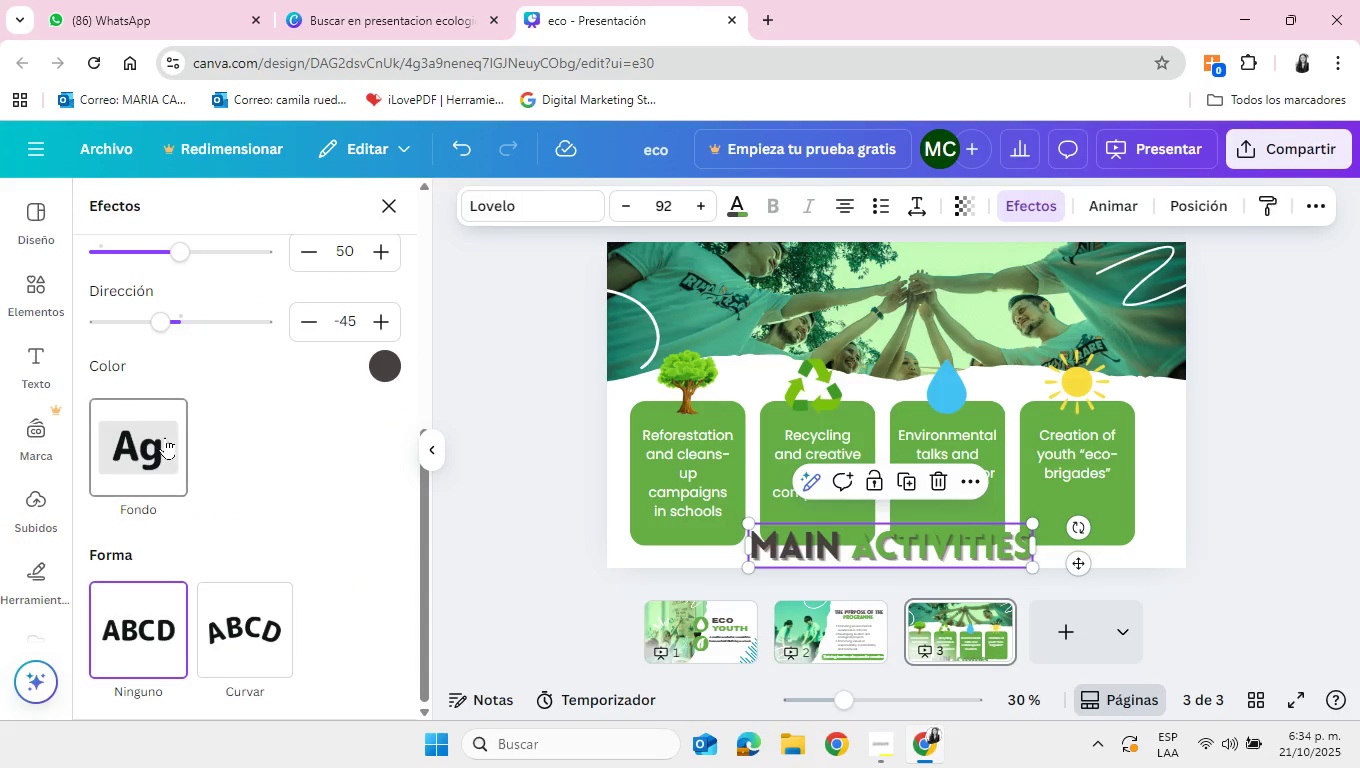 
left_click([165, 437])
 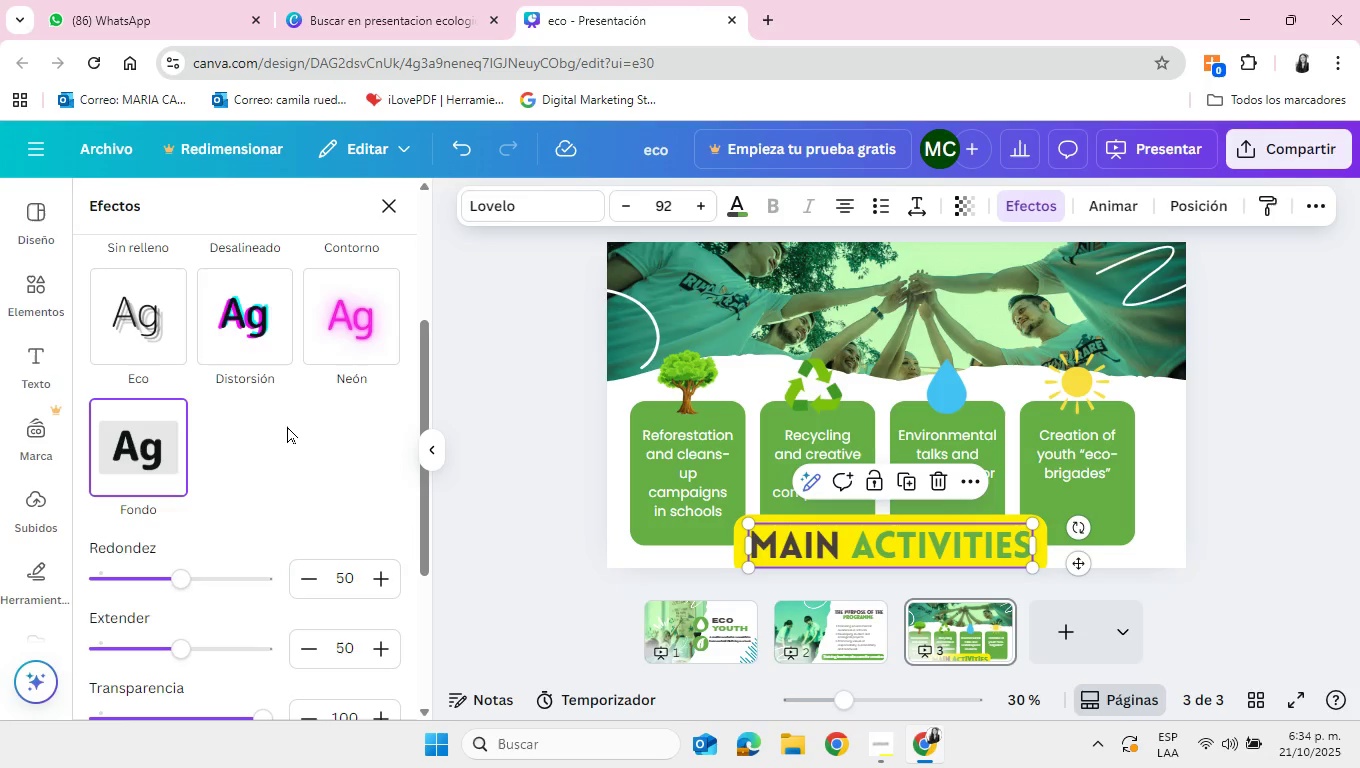 
scroll: coordinate [287, 426], scroll_direction: up, amount: 4.0
 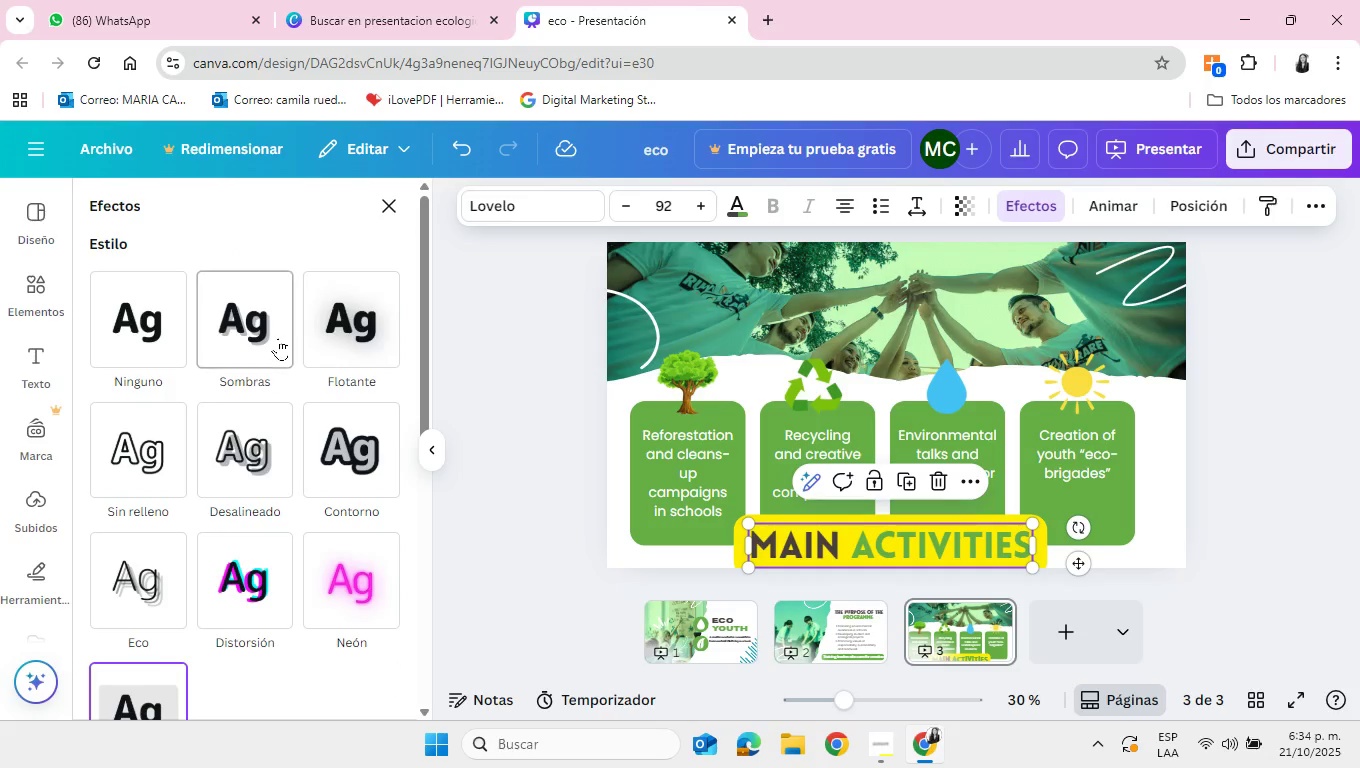 
left_click([278, 338])
 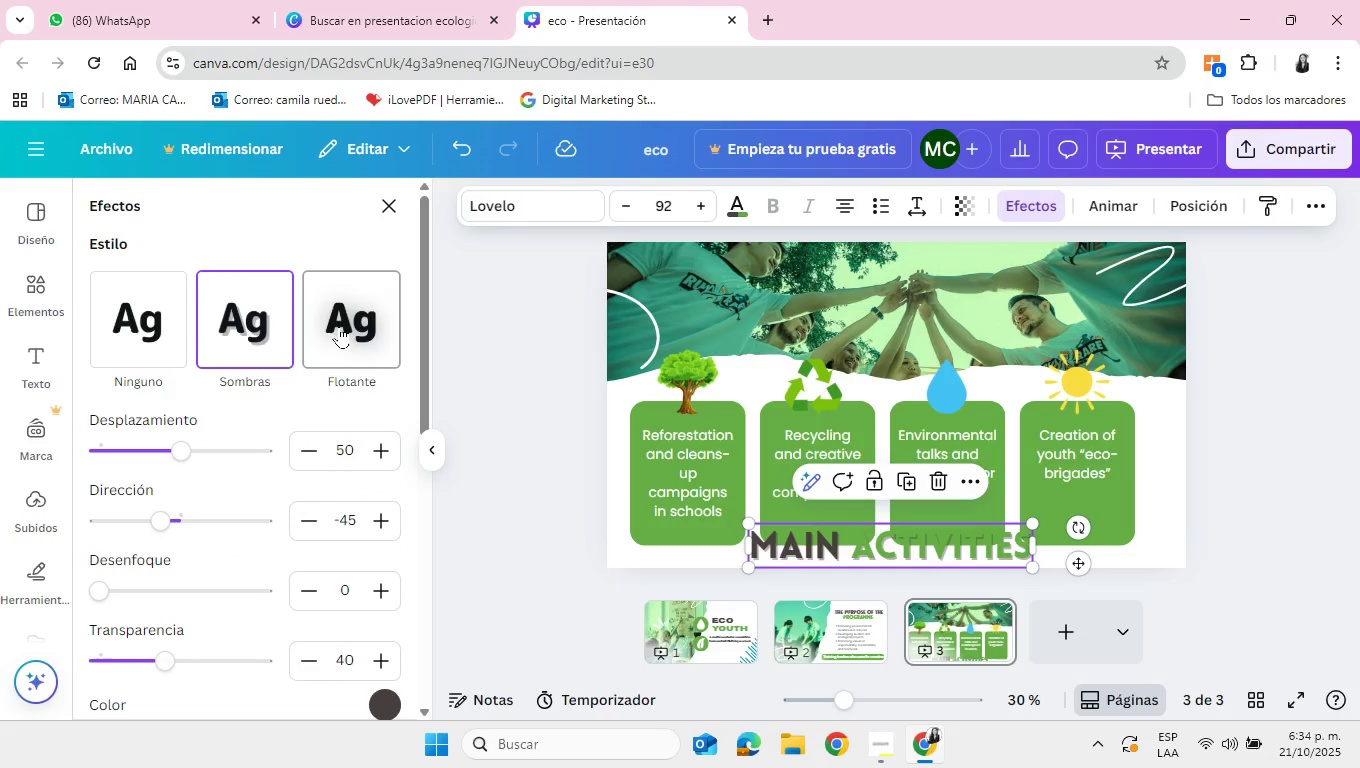 
left_click([343, 325])
 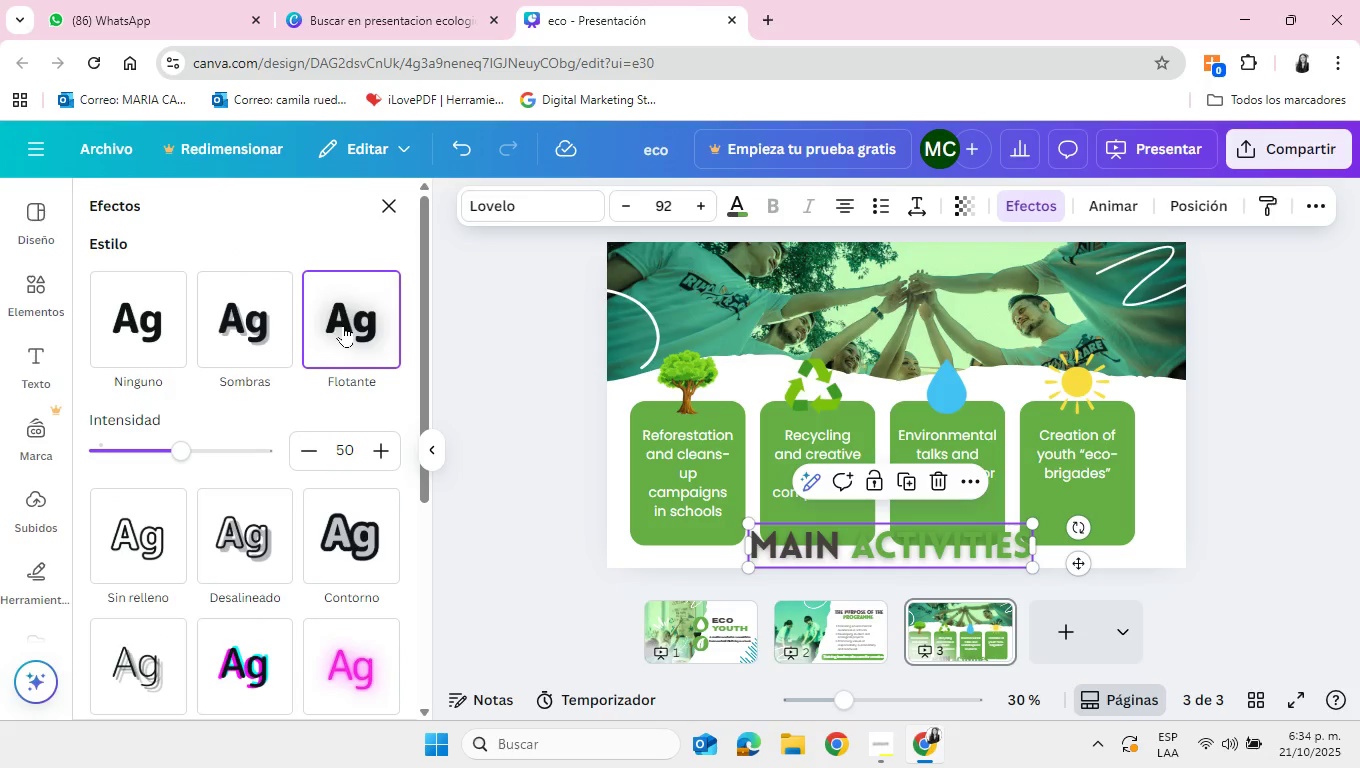 
scroll: coordinate [344, 353], scroll_direction: down, amount: 2.0
 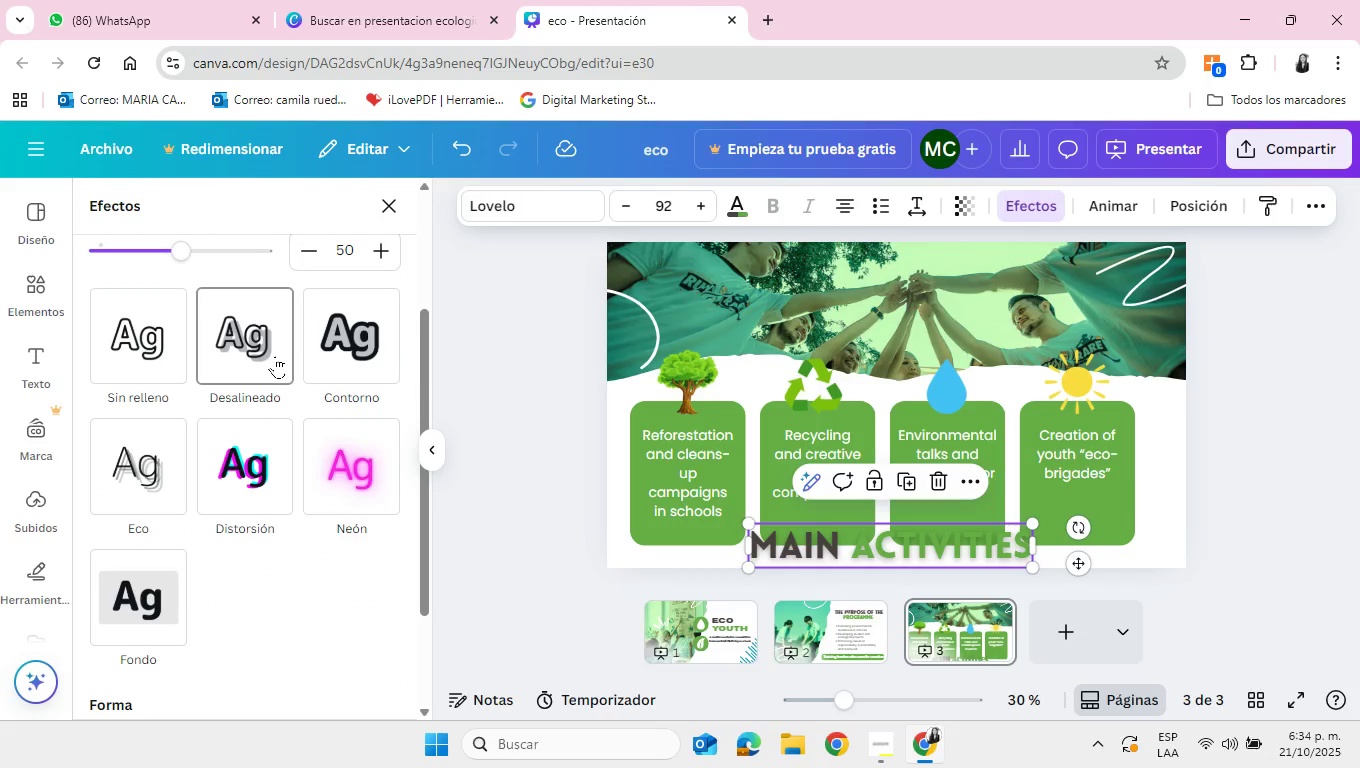 
left_click([275, 356])
 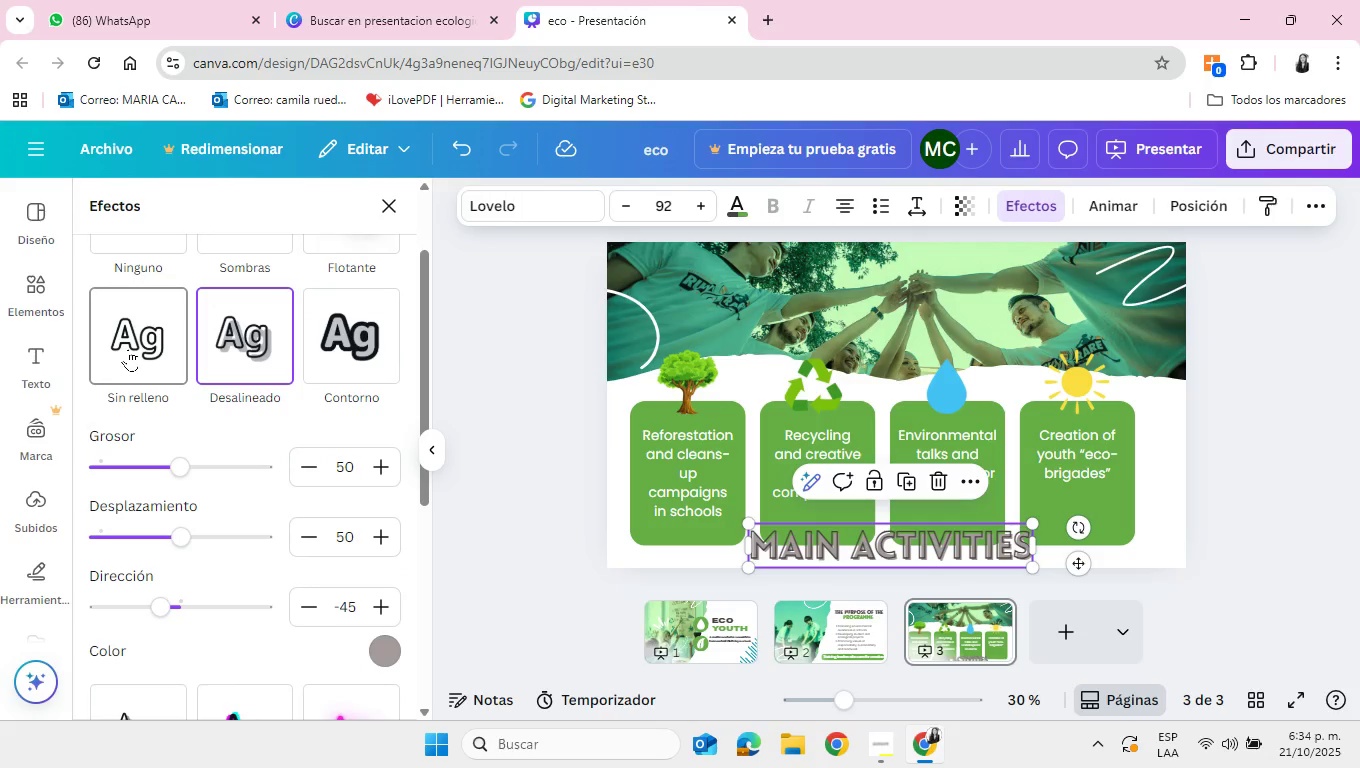 
left_click([128, 349])
 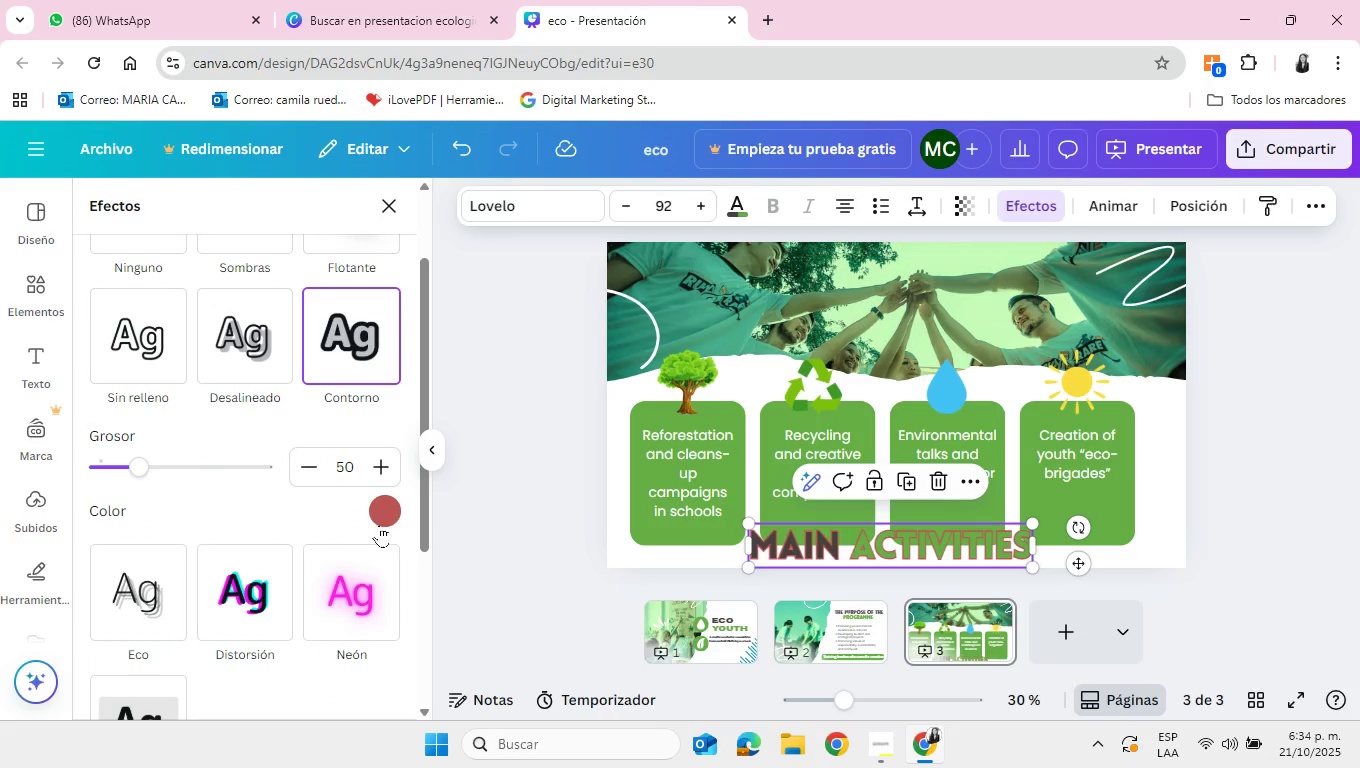 
left_click([385, 512])
 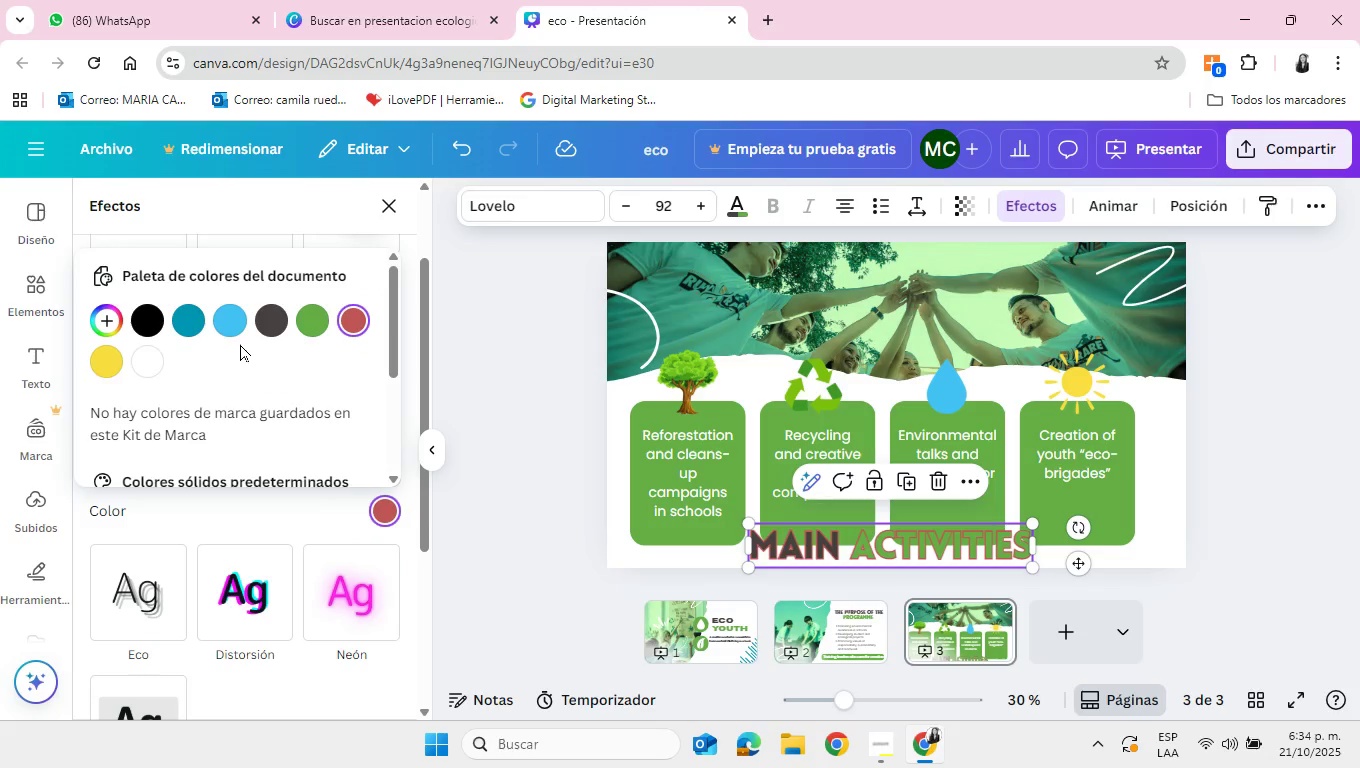 
left_click([224, 319])
 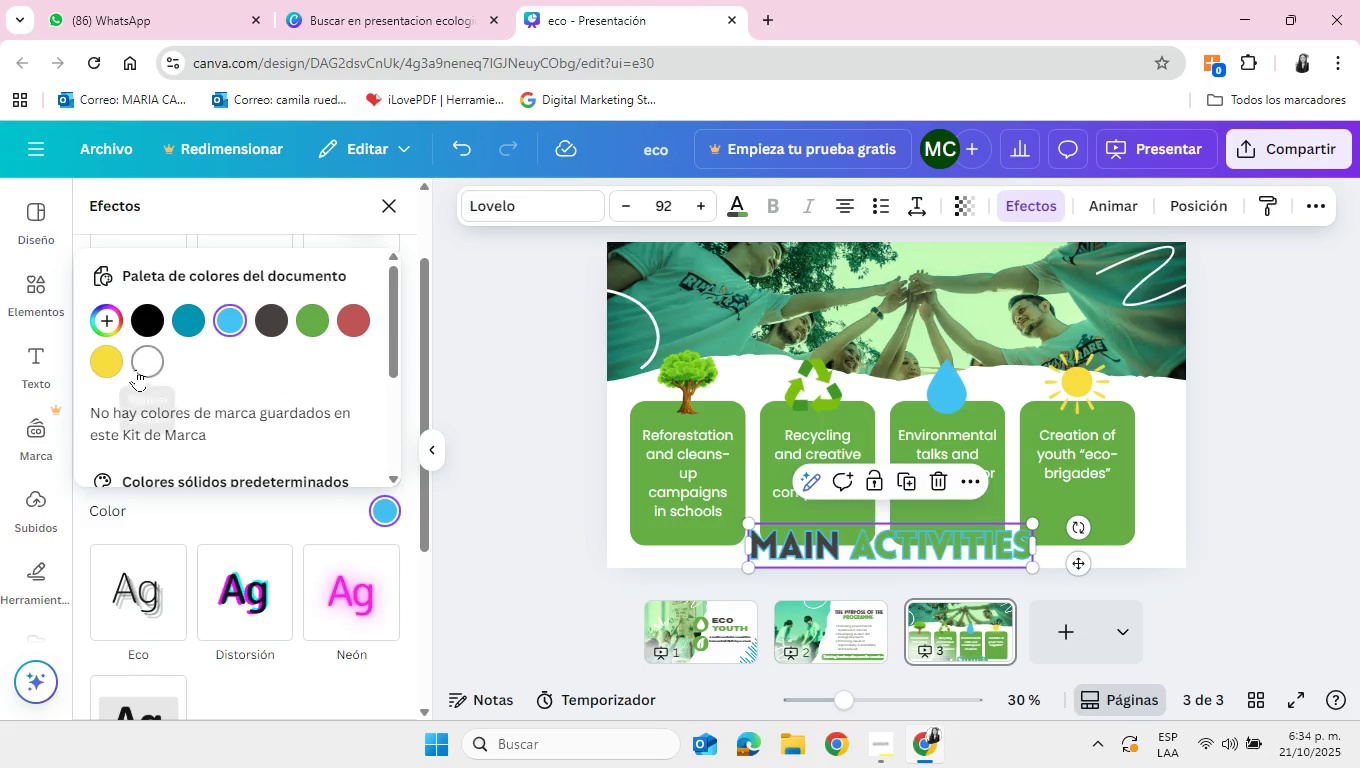 
left_click([110, 366])
 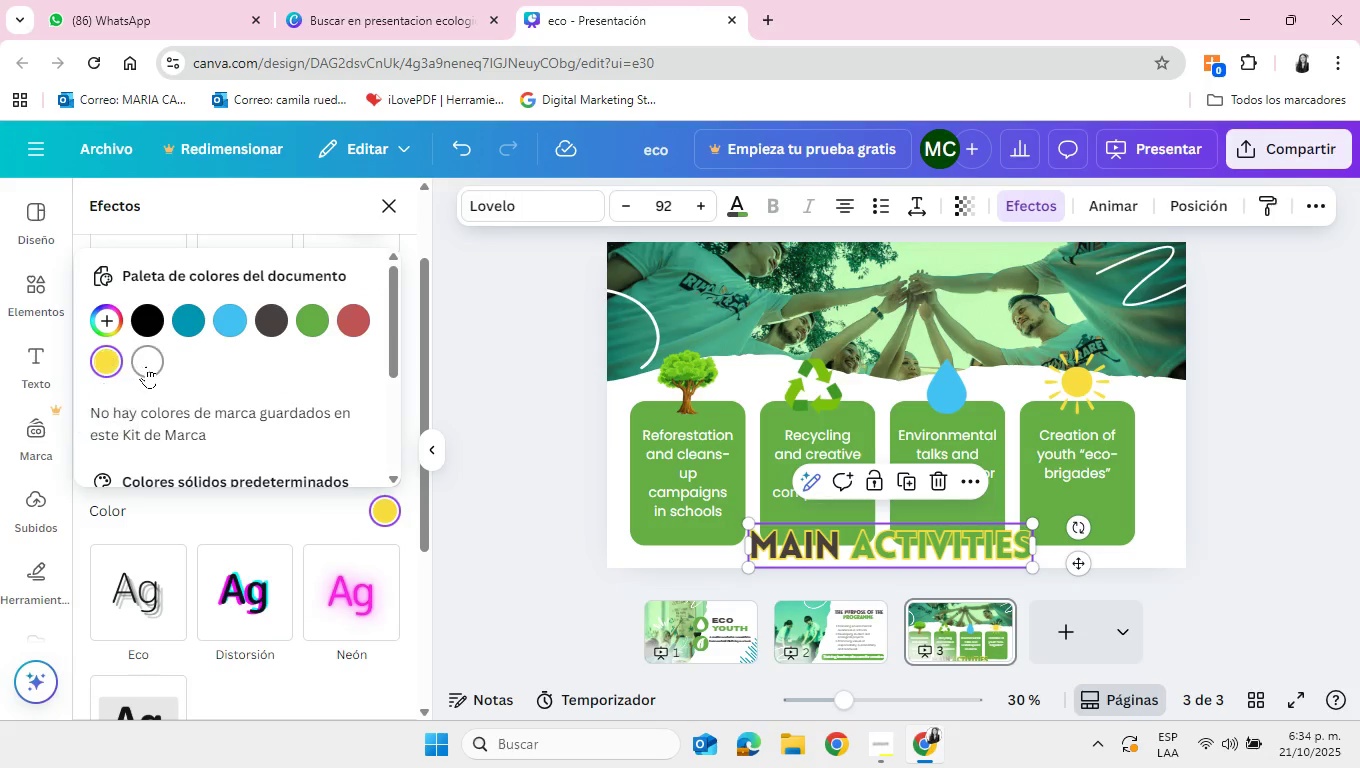 
left_click([146, 366])
 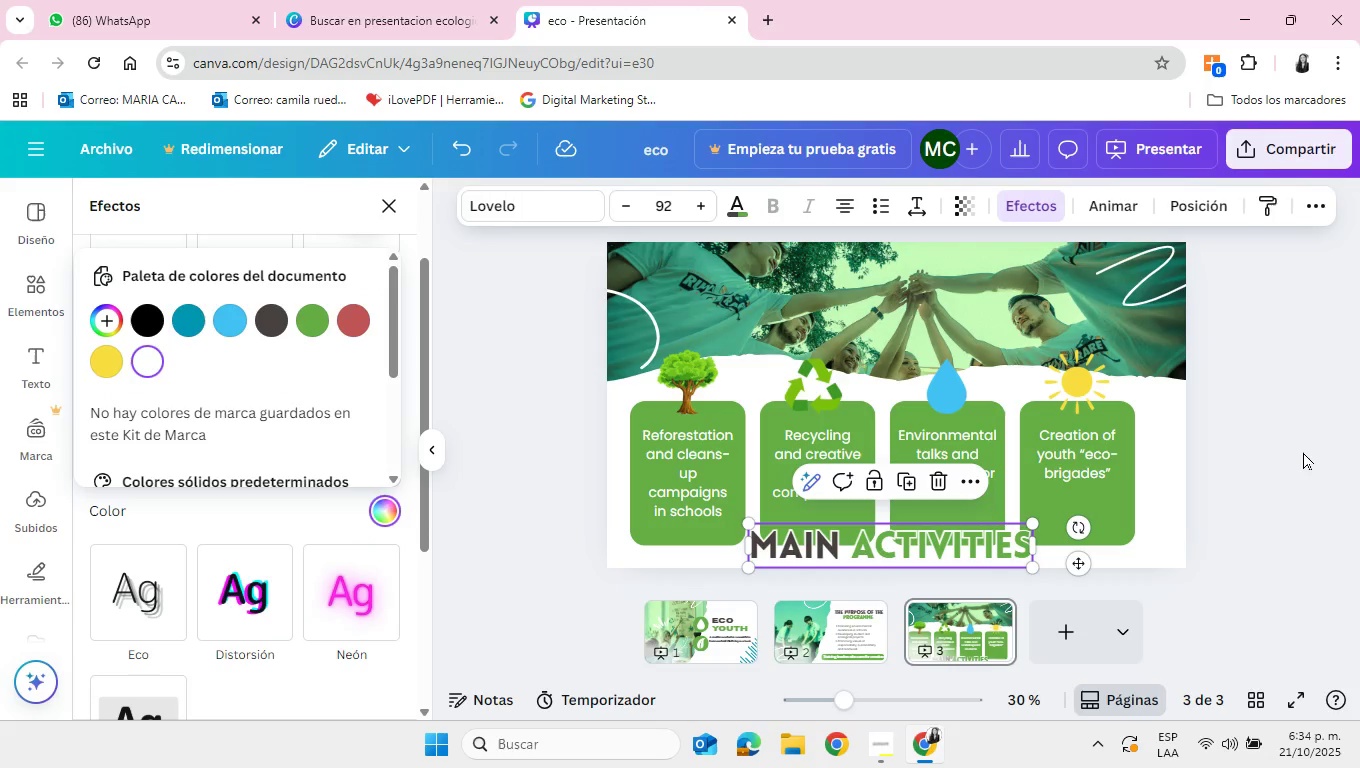 
left_click([1303, 452])
 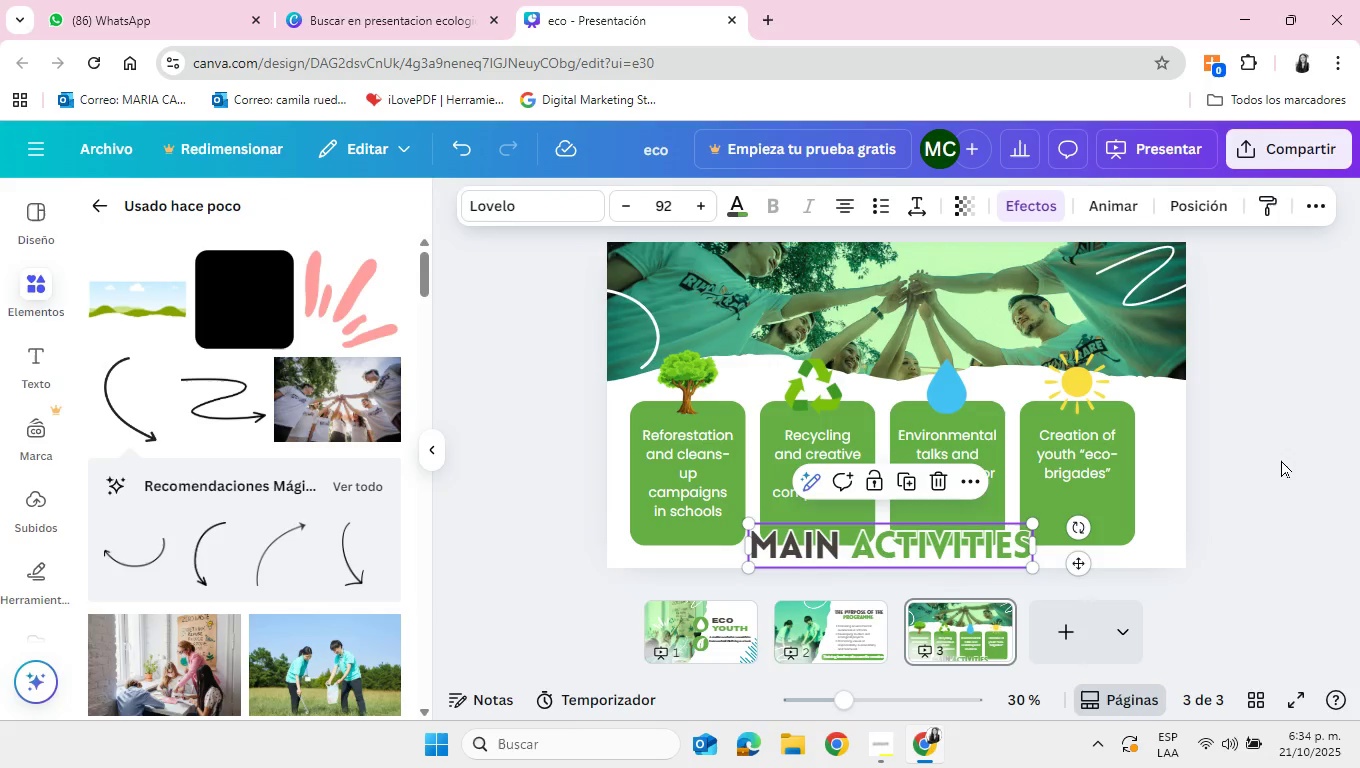 
left_click([1281, 460])
 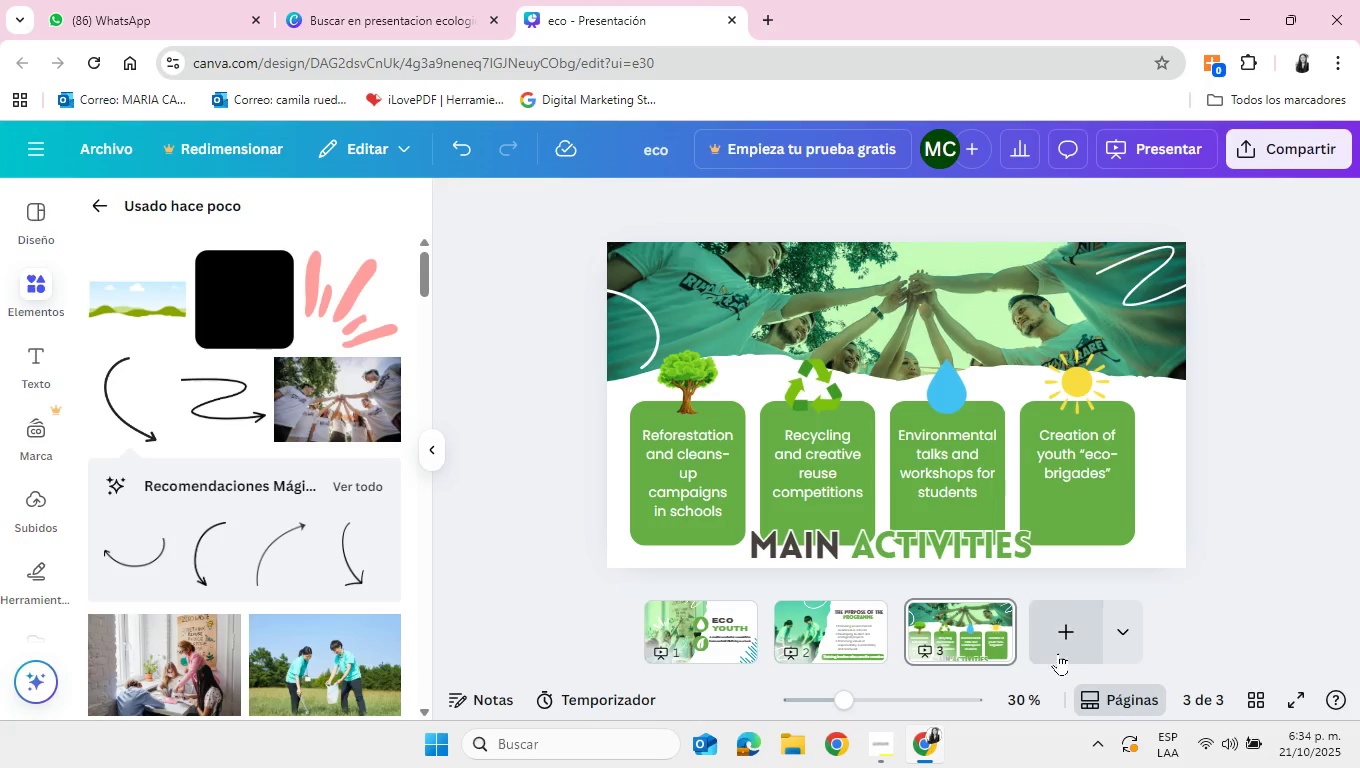 
left_click([1058, 653])
 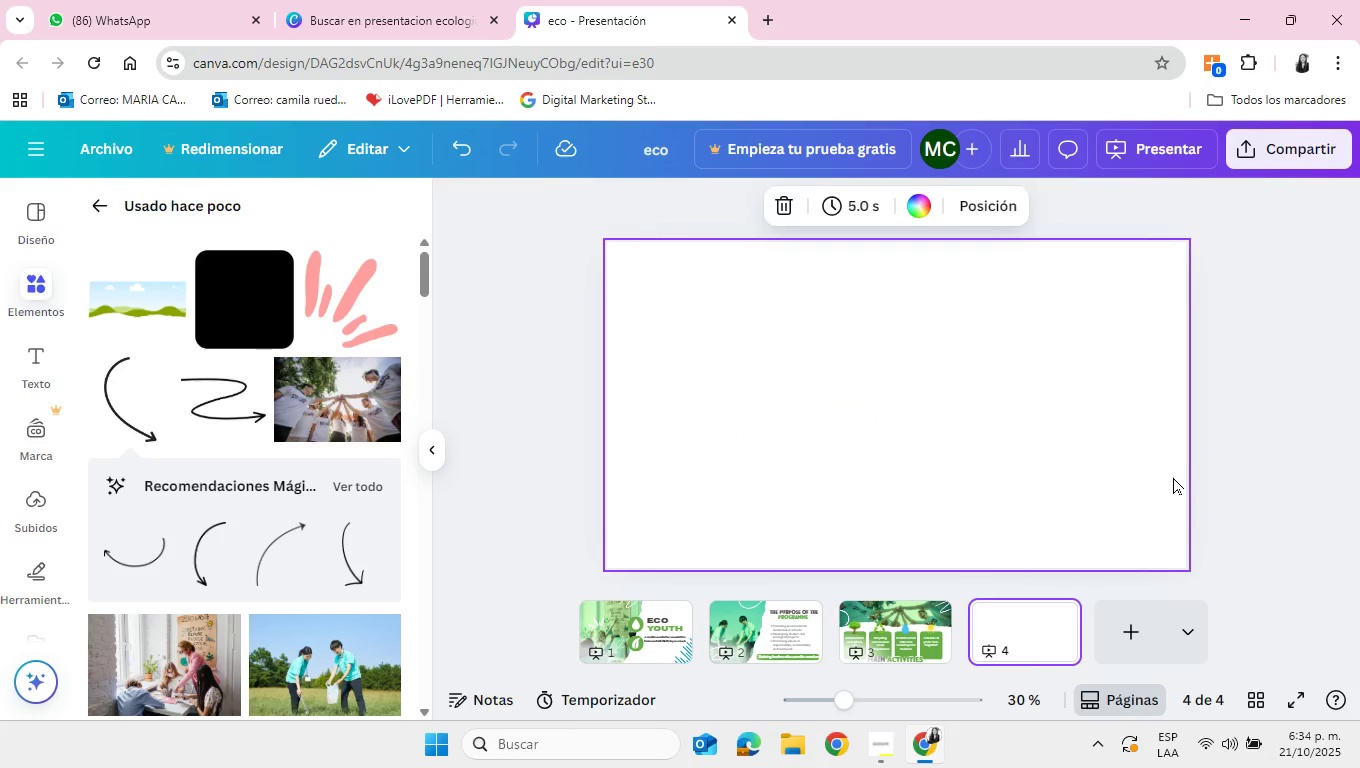 
wait(22.71)
 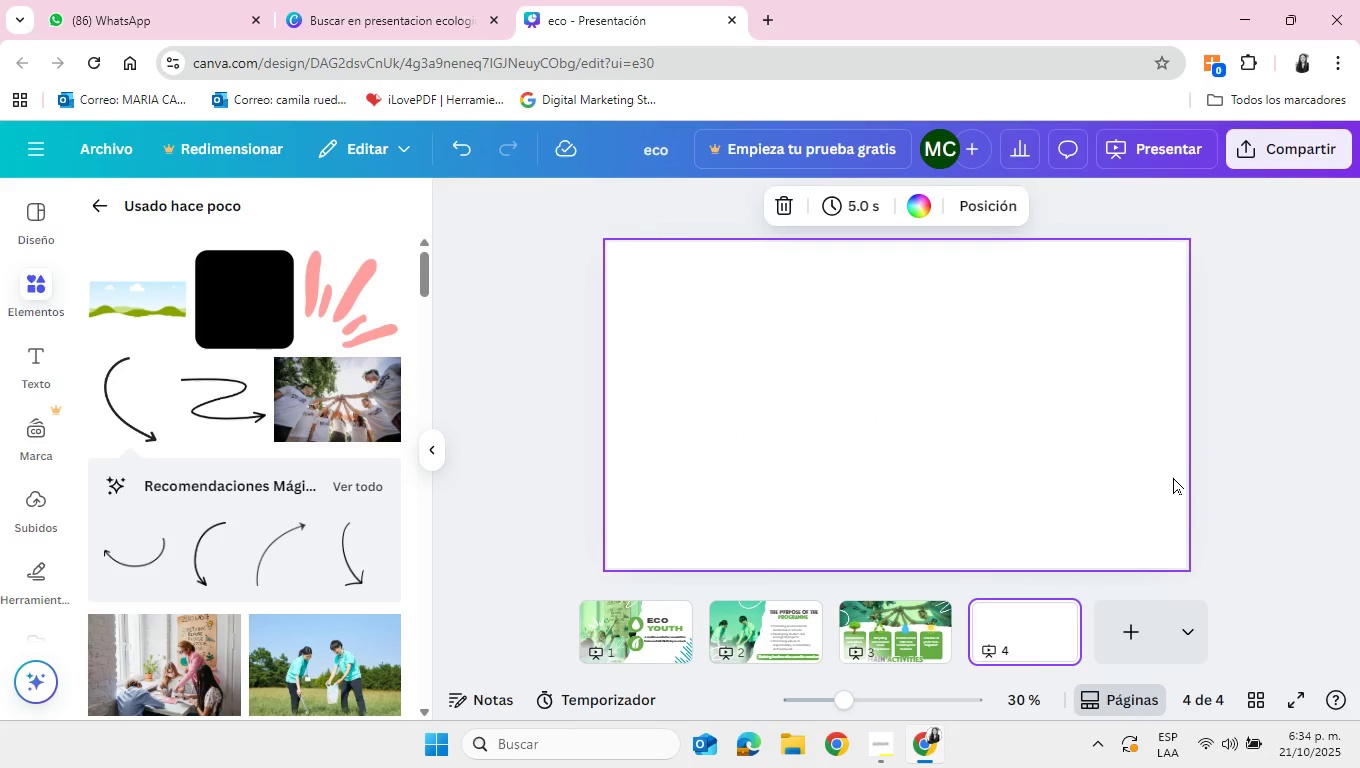 
scroll: coordinate [240, 560], scroll_direction: down, amount: 1.0
 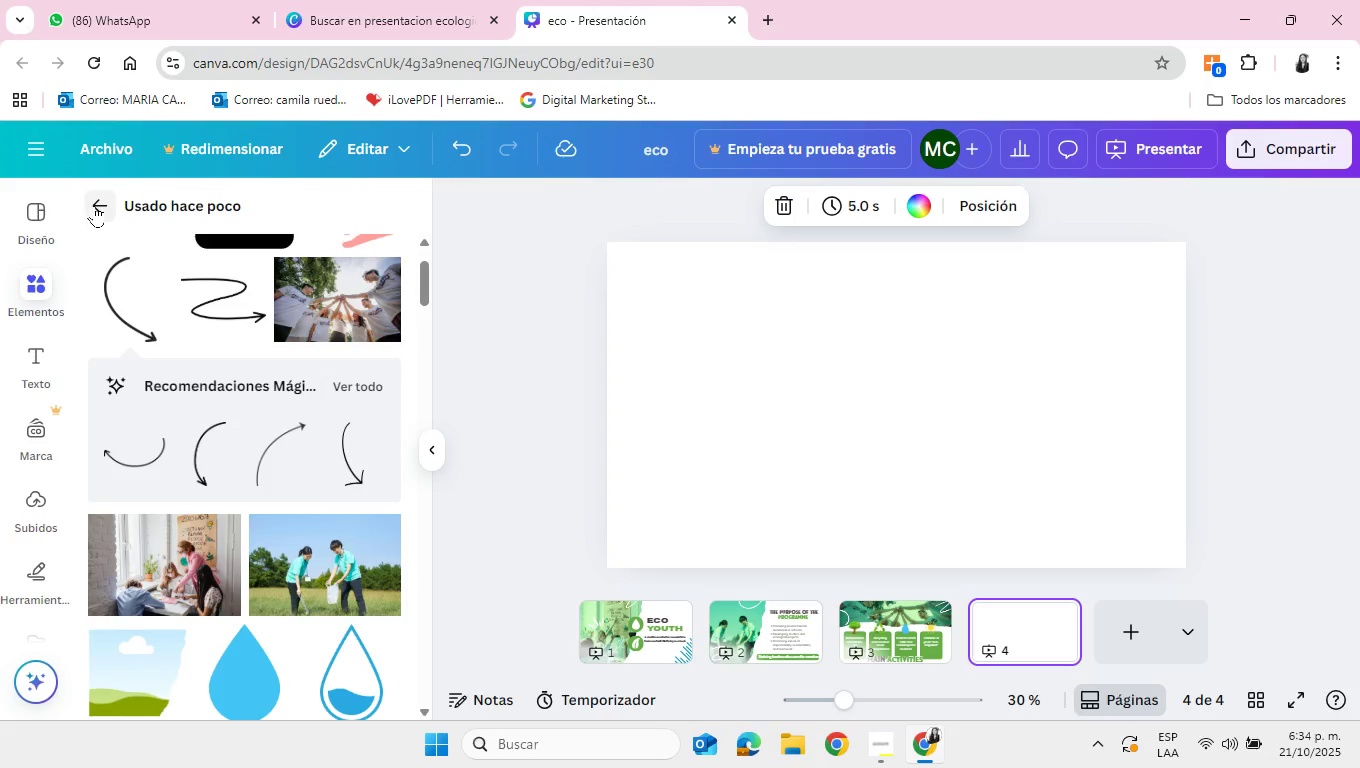 
left_click([94, 205])
 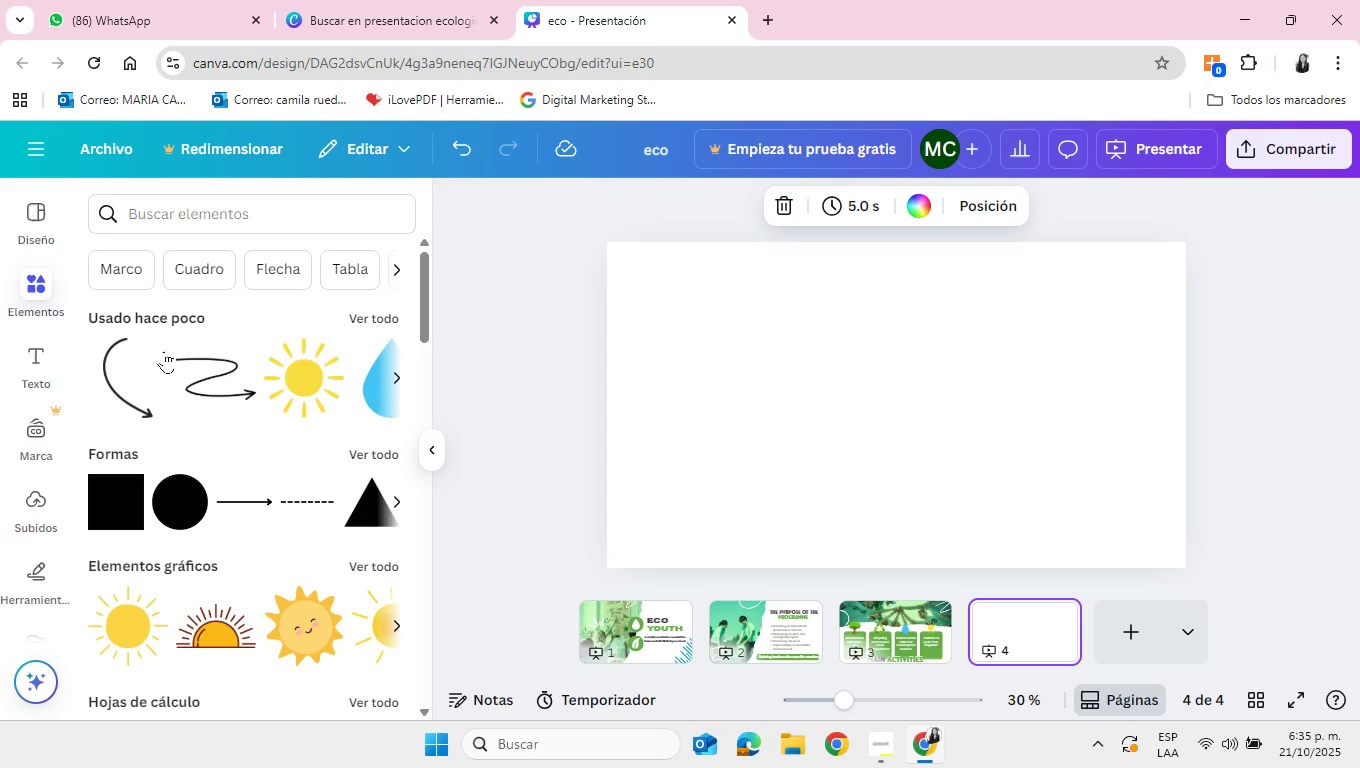 
wait(6.23)
 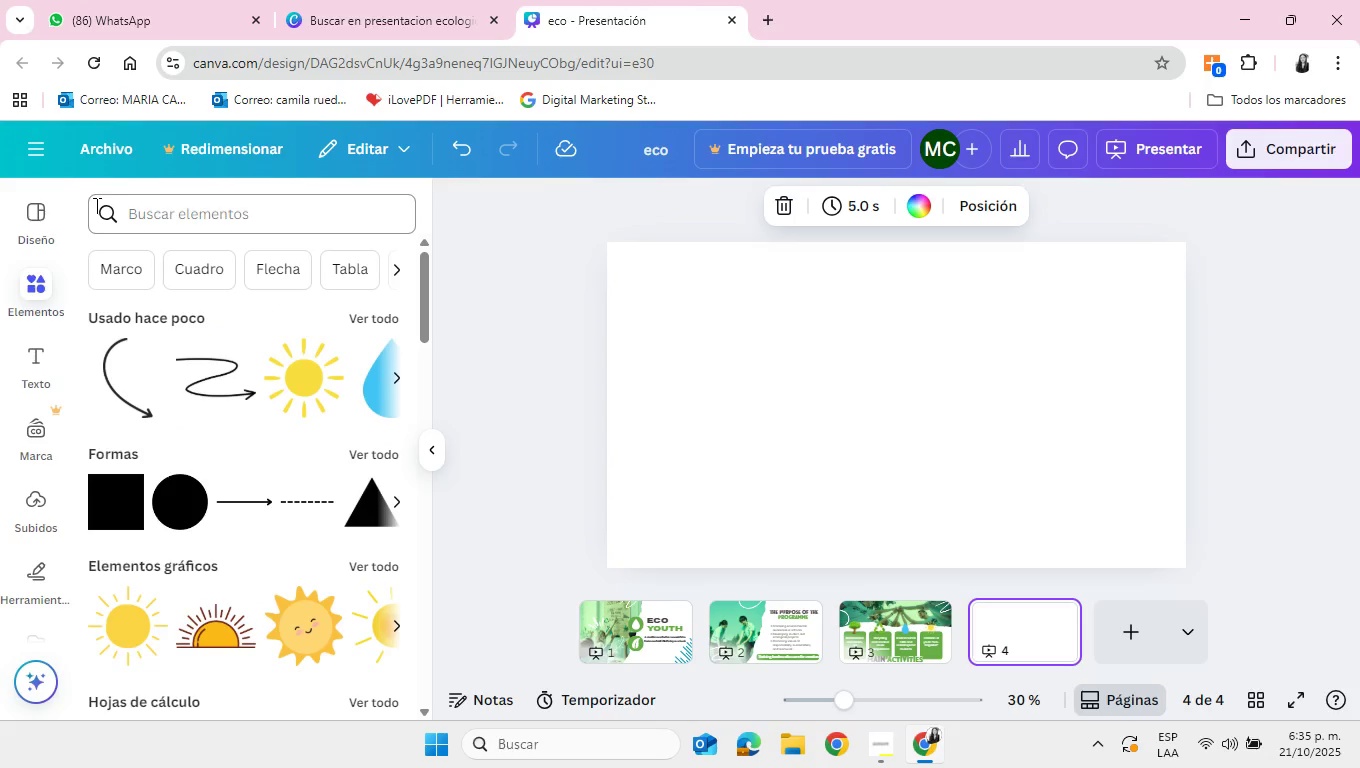 
scroll: coordinate [278, 486], scroll_direction: down, amount: 16.0
 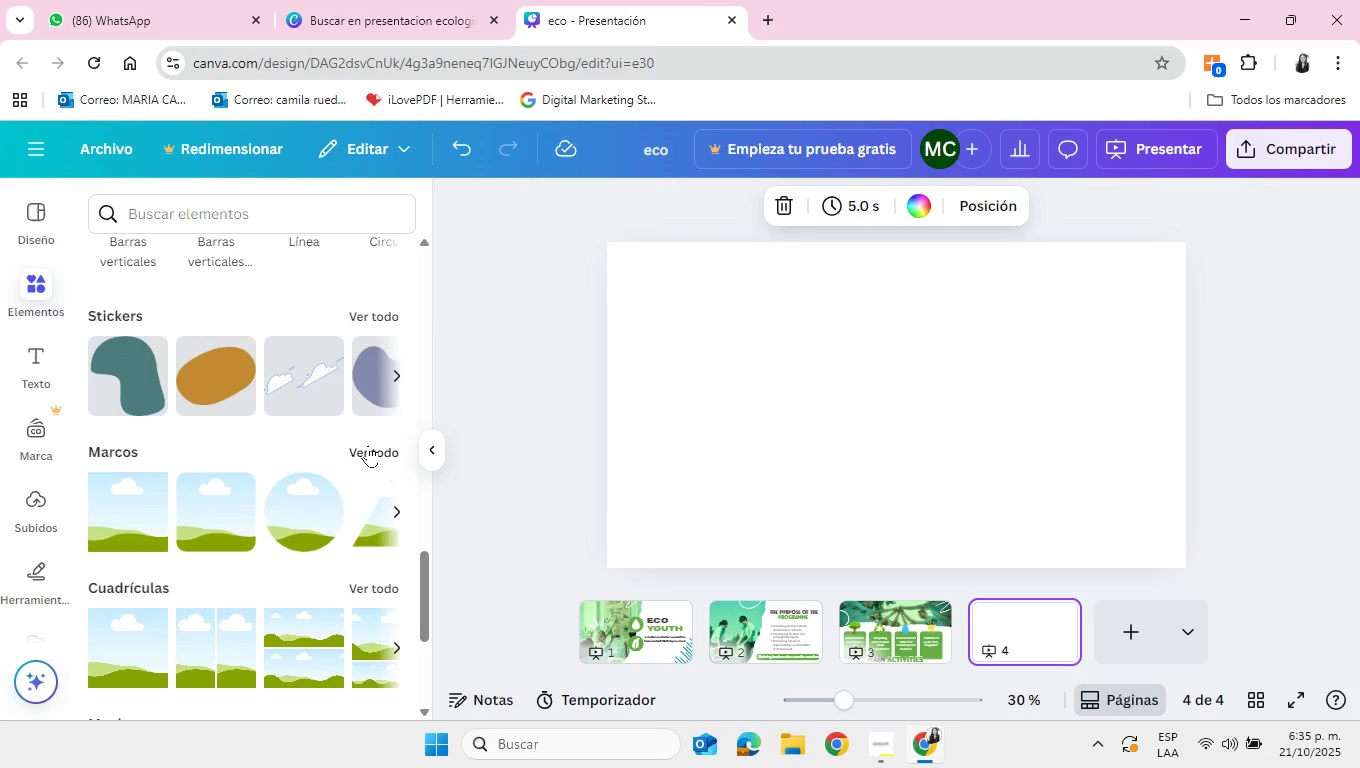 
left_click([368, 445])
 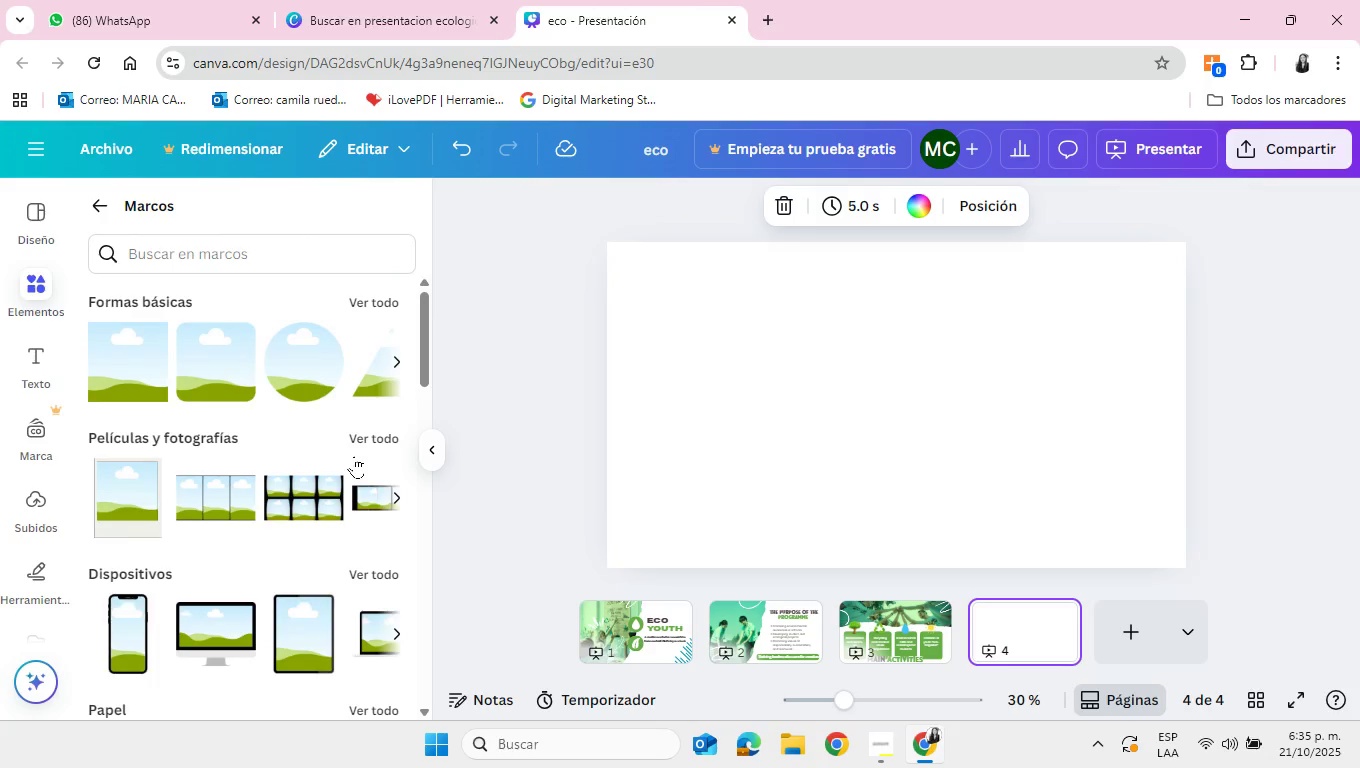 
scroll: coordinate [354, 456], scroll_direction: down, amount: 2.0
 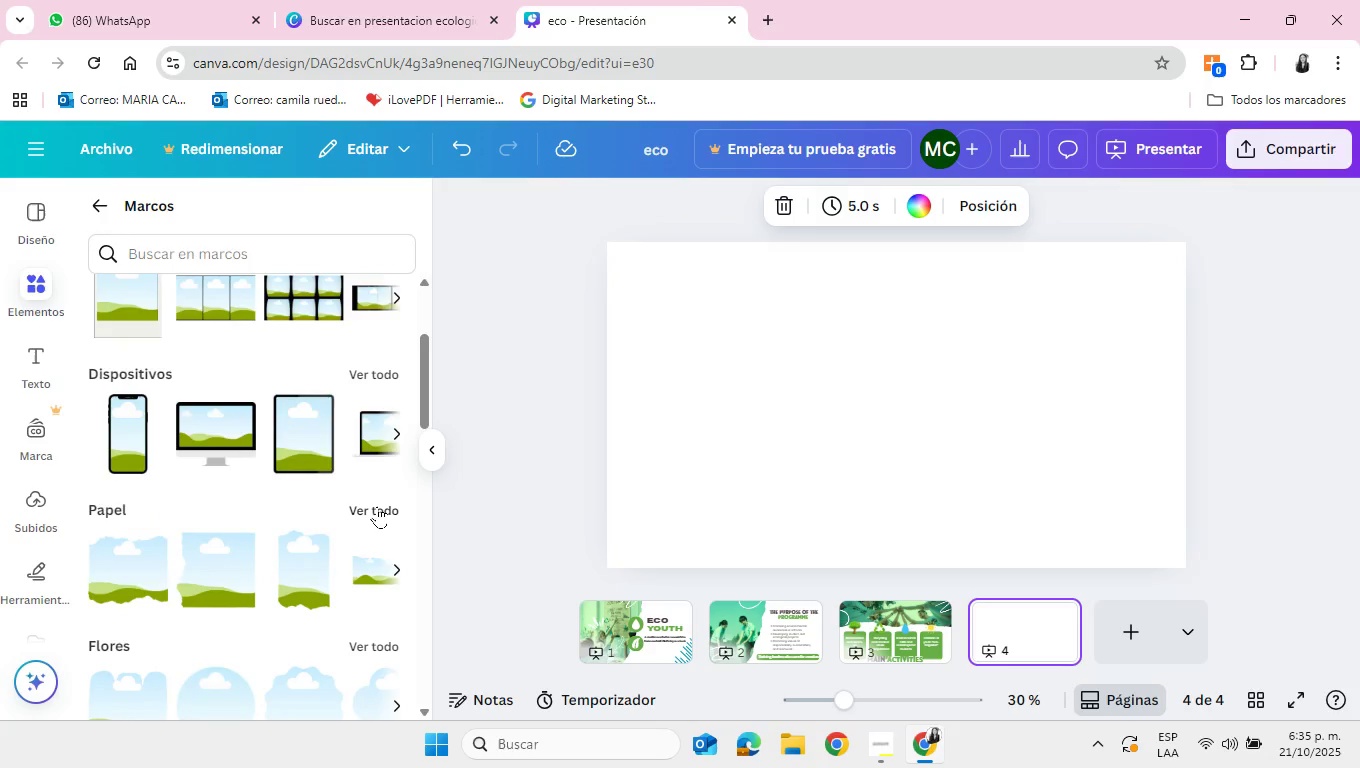 
left_click([377, 506])
 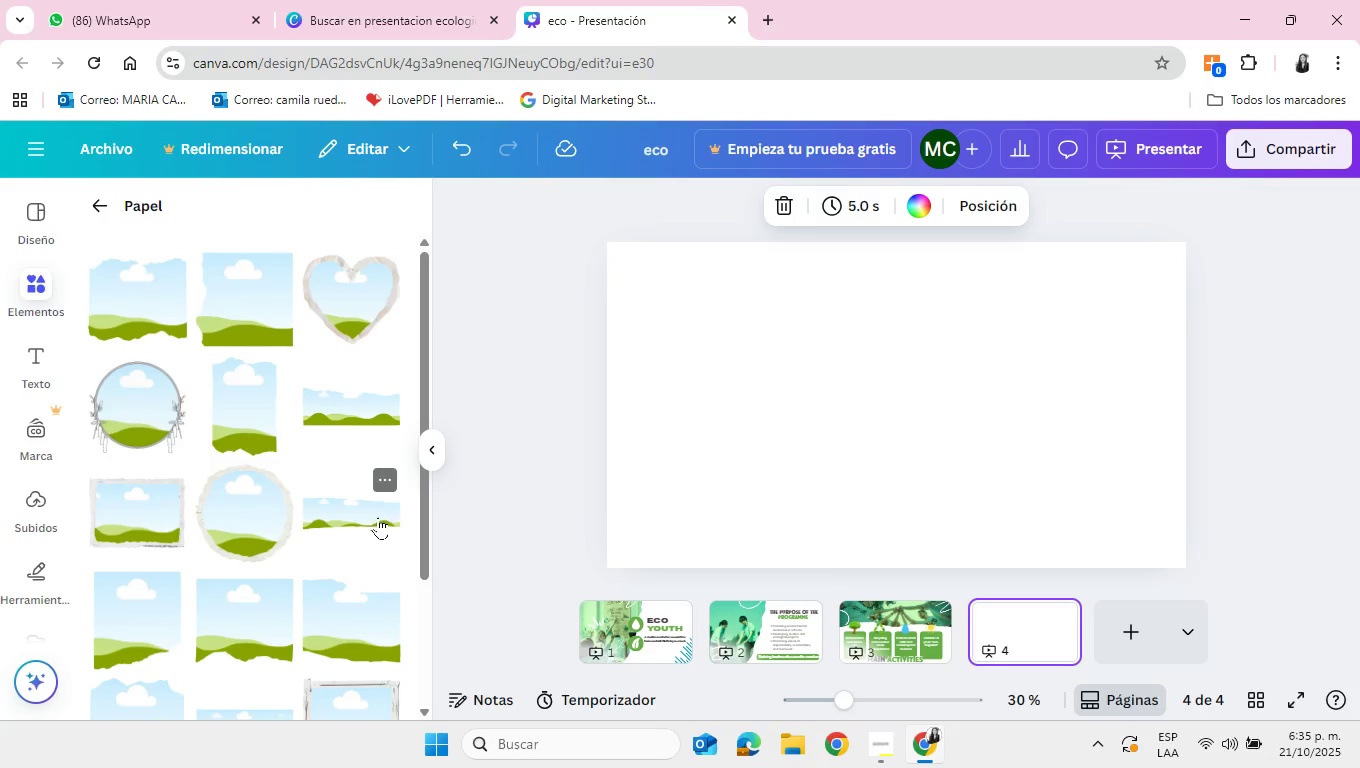 
mouse_move([339, 585])
 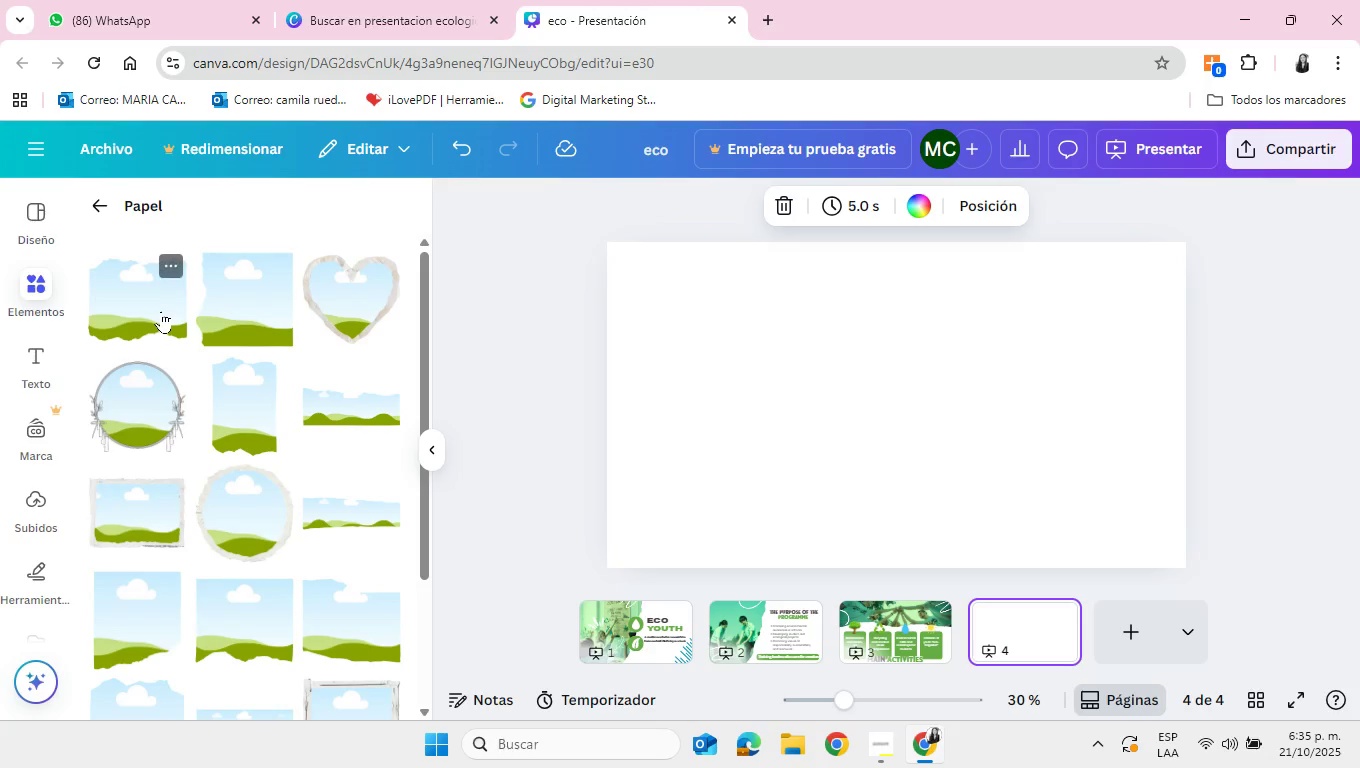 
left_click([161, 311])
 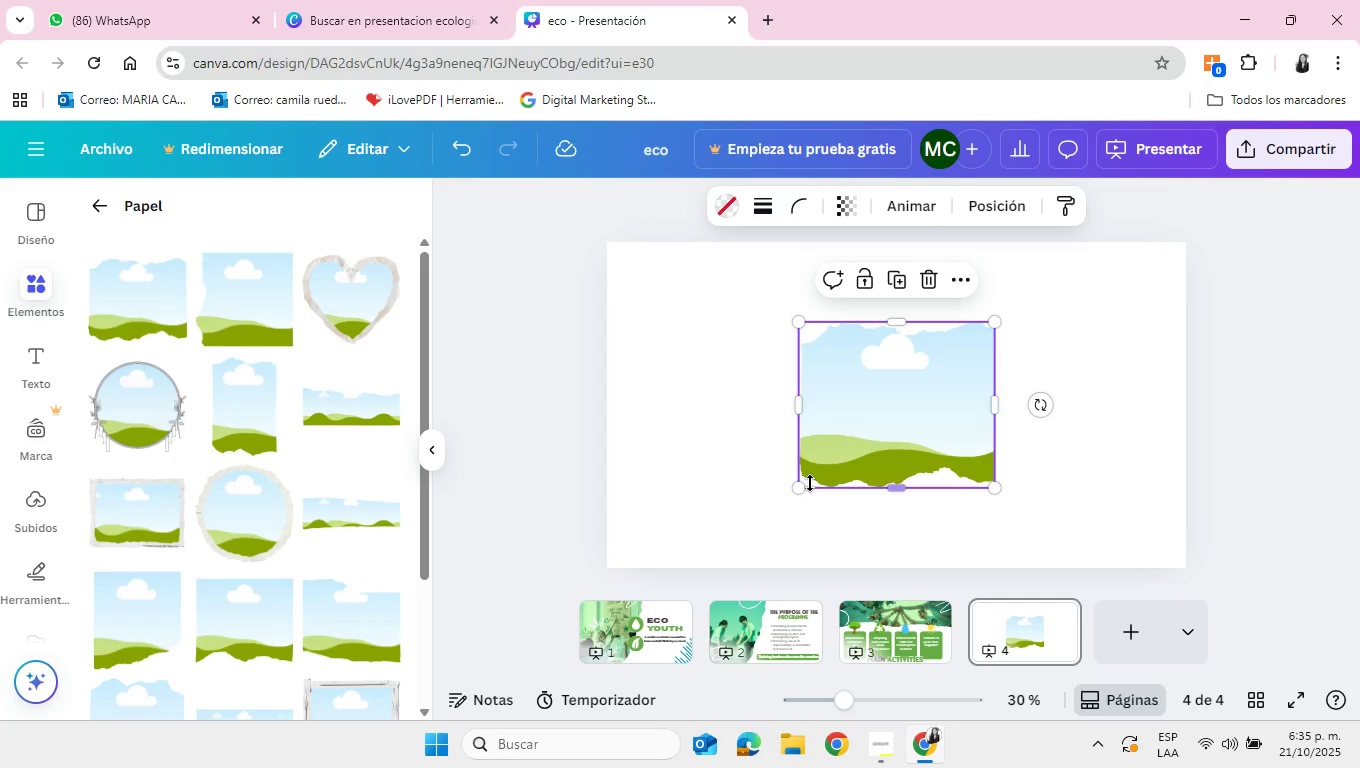 
left_click_drag(start_coordinate=[803, 489], to_coordinate=[503, 507])
 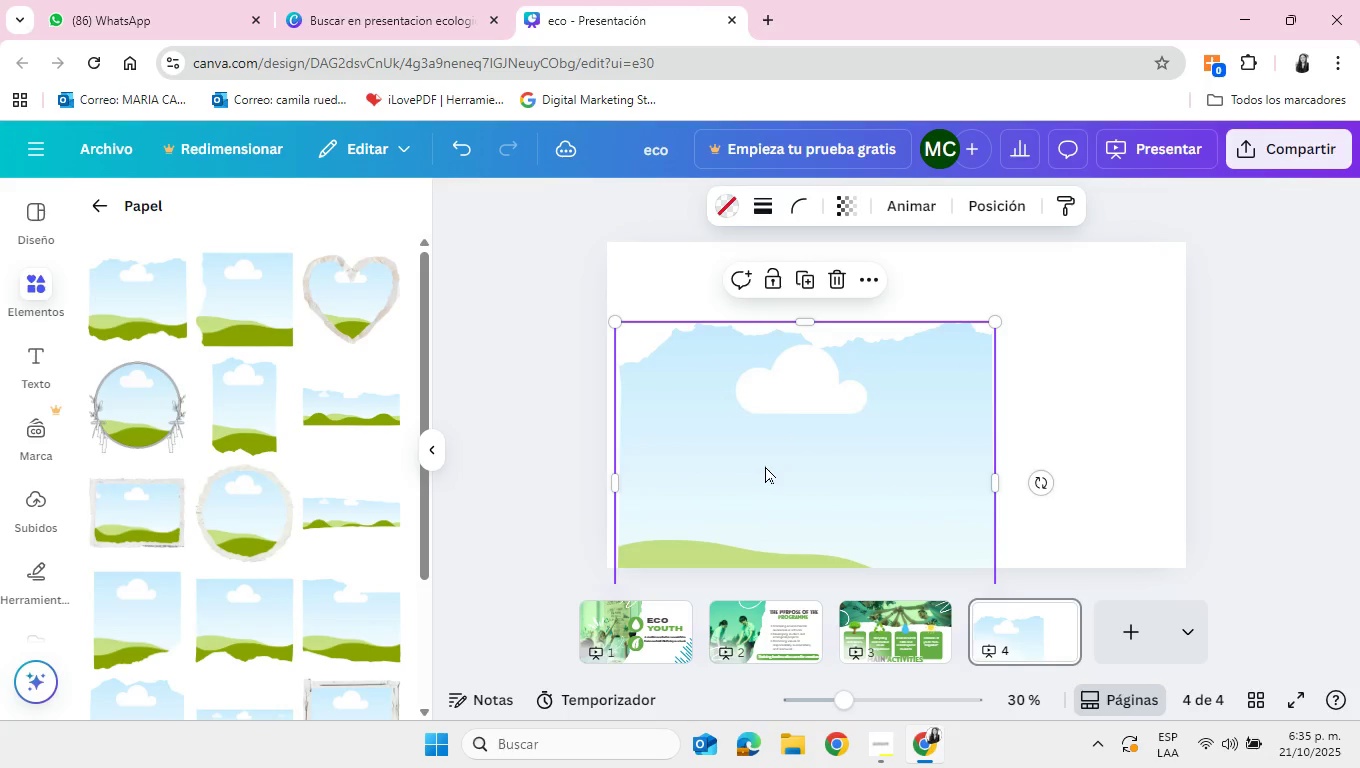 
left_click_drag(start_coordinate=[765, 466], to_coordinate=[754, 394])
 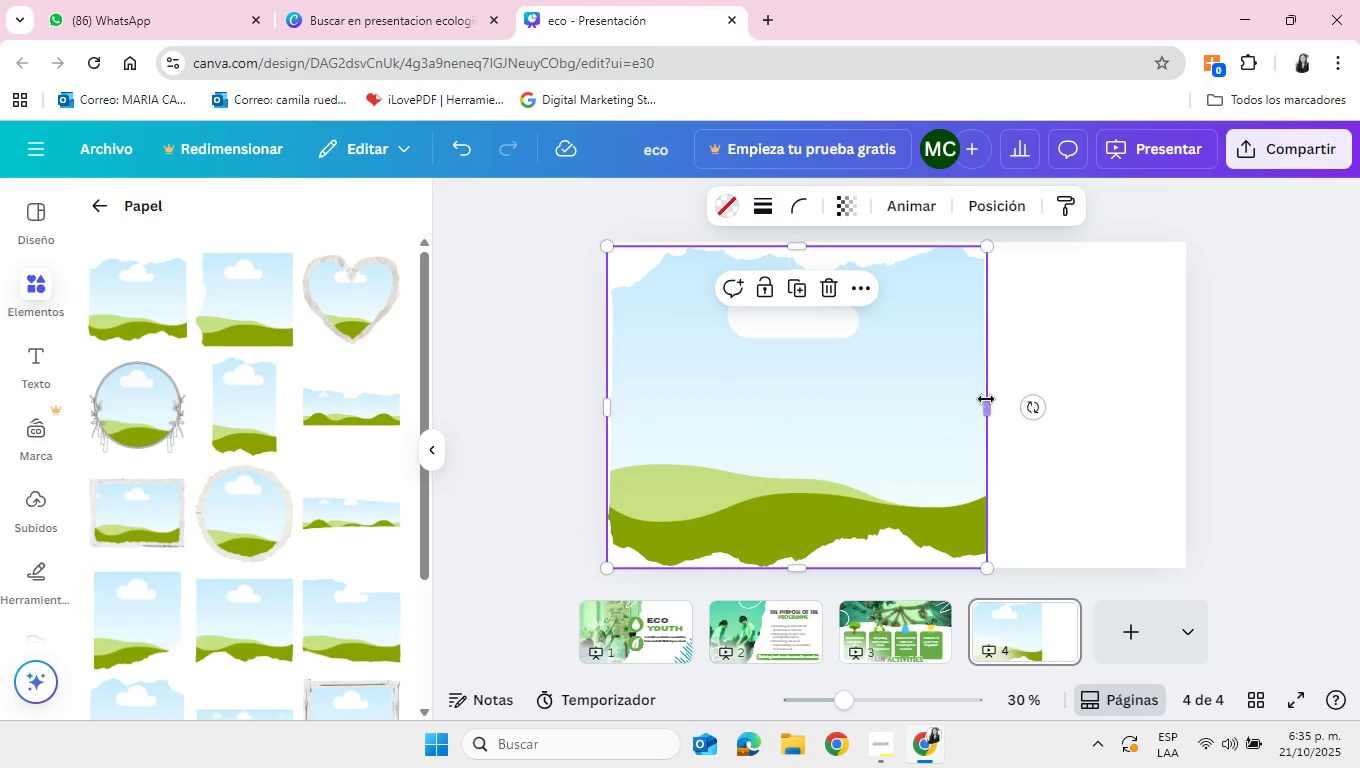 
left_click_drag(start_coordinate=[987, 399], to_coordinate=[1166, 424])
 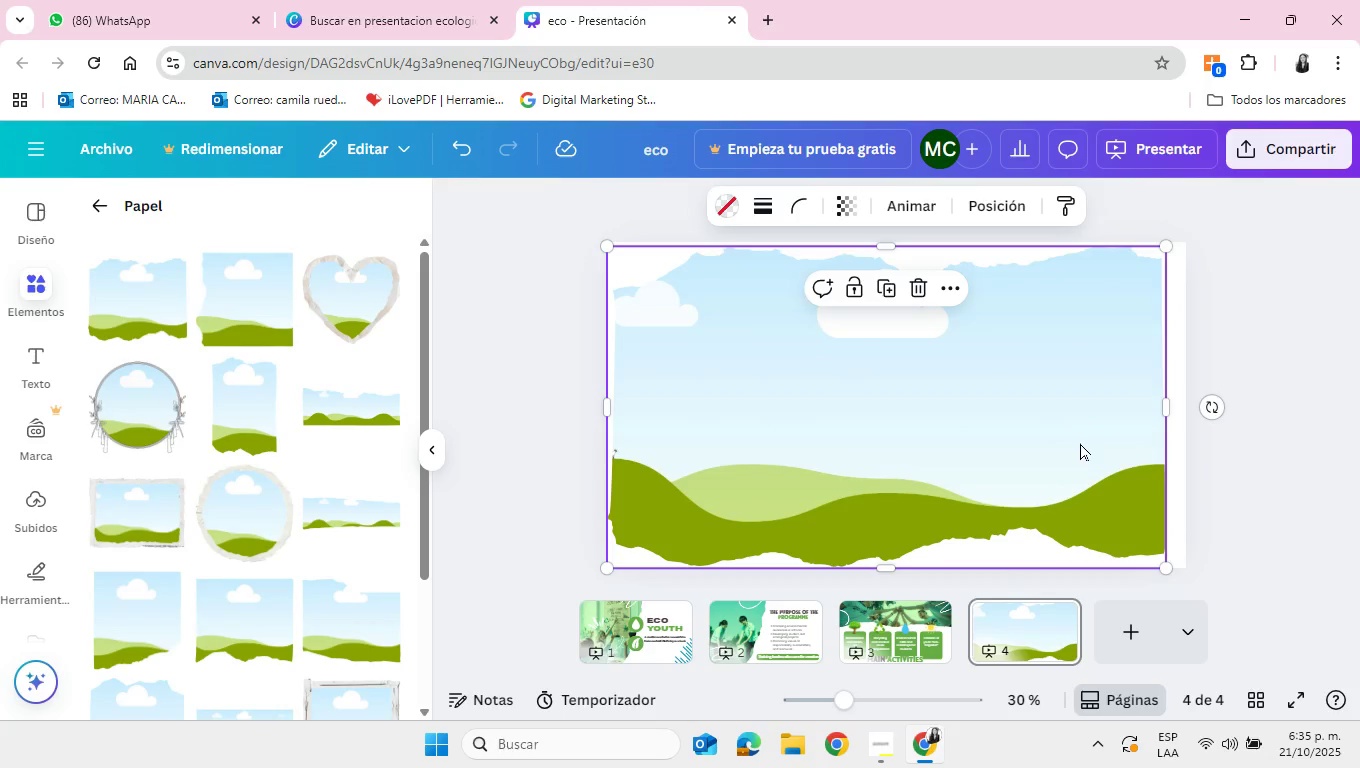 
left_click_drag(start_coordinate=[1080, 443], to_coordinate=[1088, 443])
 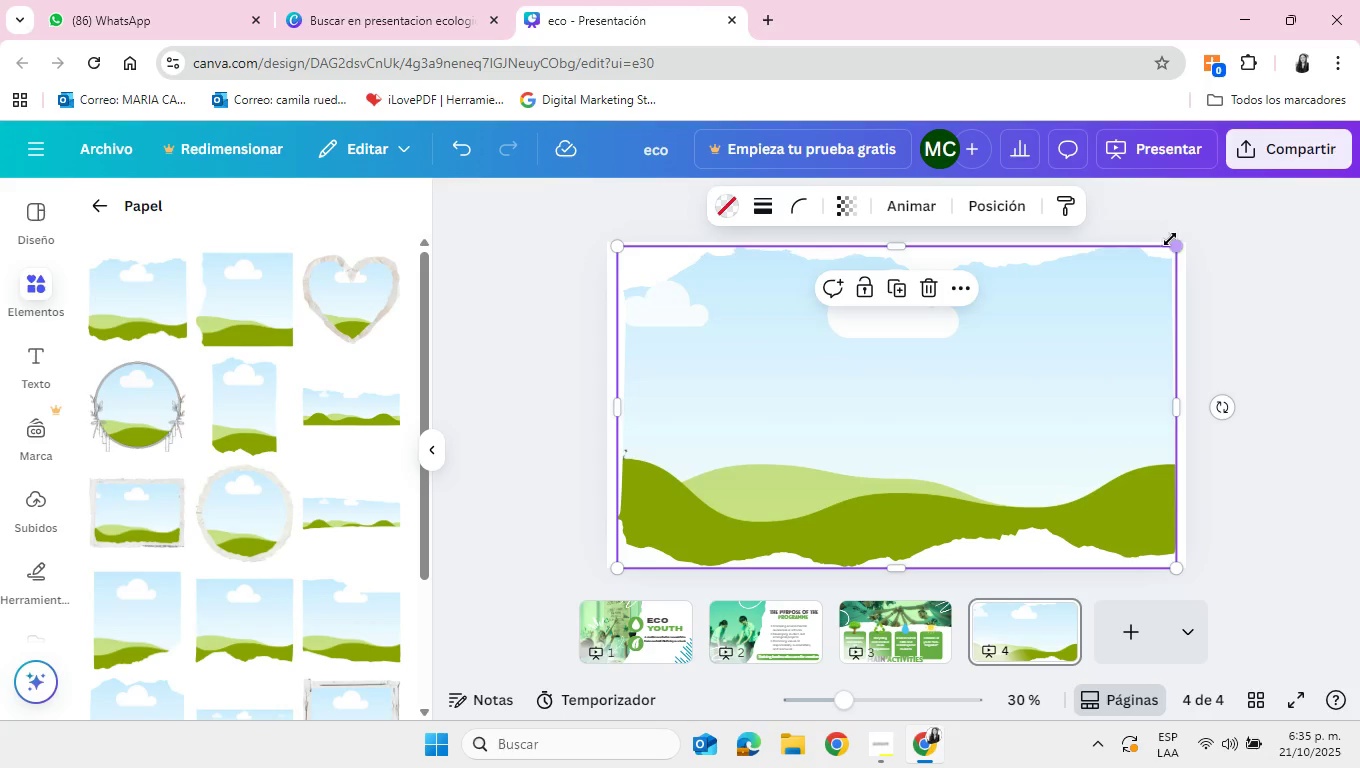 
left_click_drag(start_coordinate=[1172, 246], to_coordinate=[1193, 242])
 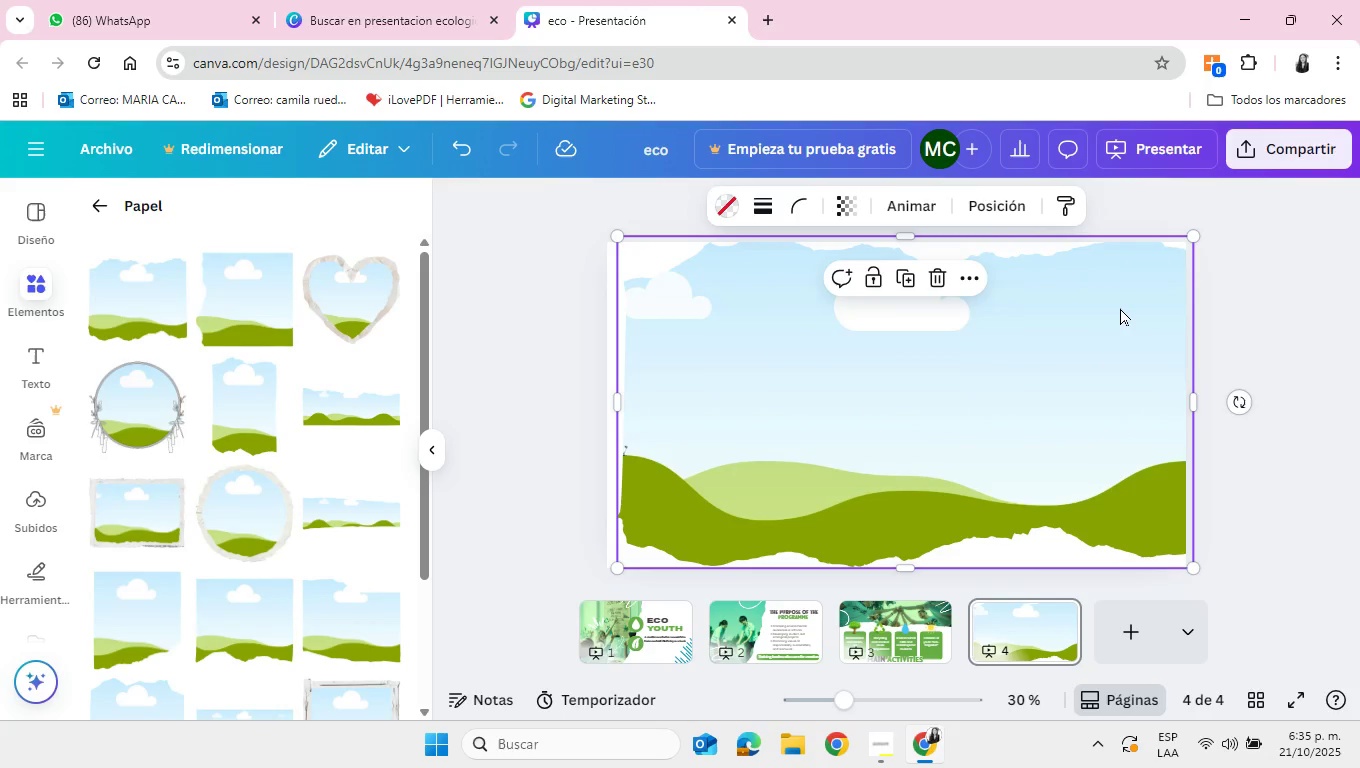 
left_click_drag(start_coordinate=[1120, 308], to_coordinate=[1103, 313])
 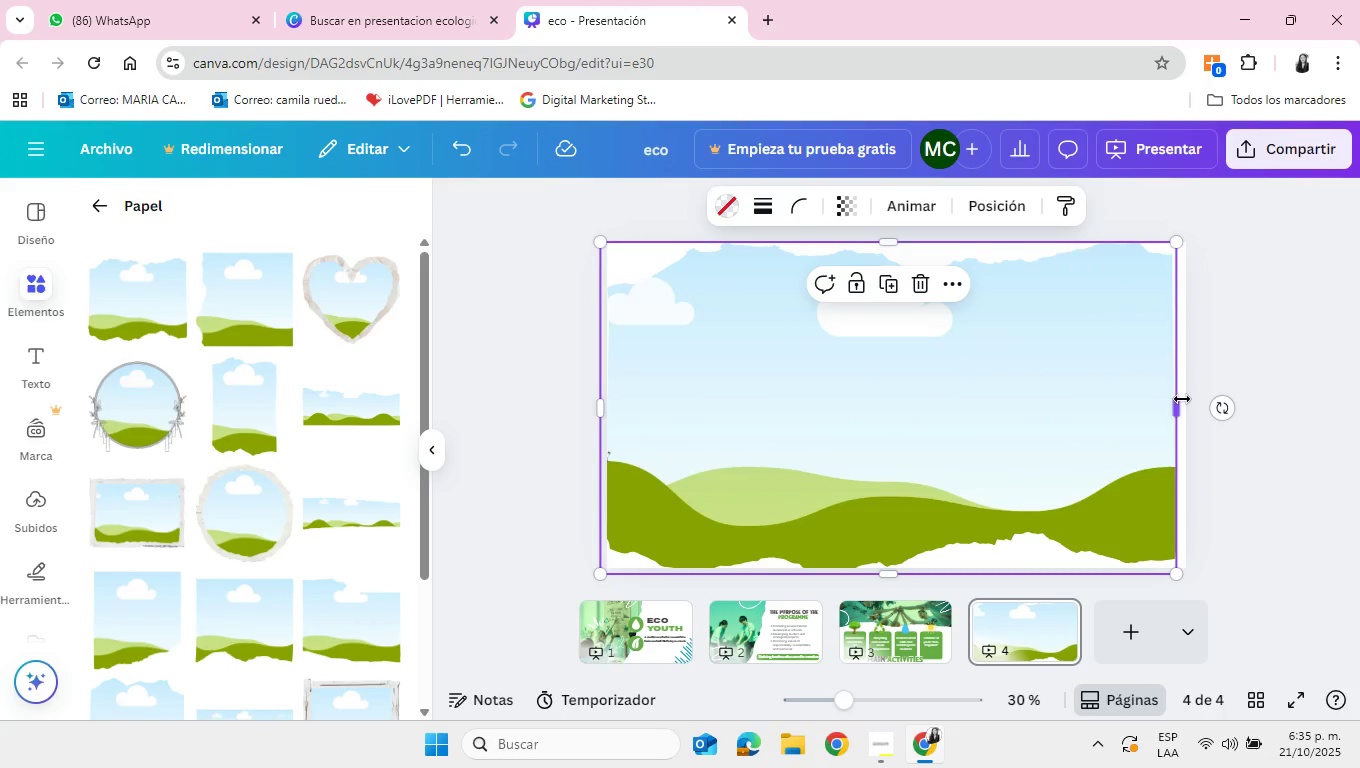 
left_click_drag(start_coordinate=[1182, 401], to_coordinate=[1189, 406])
 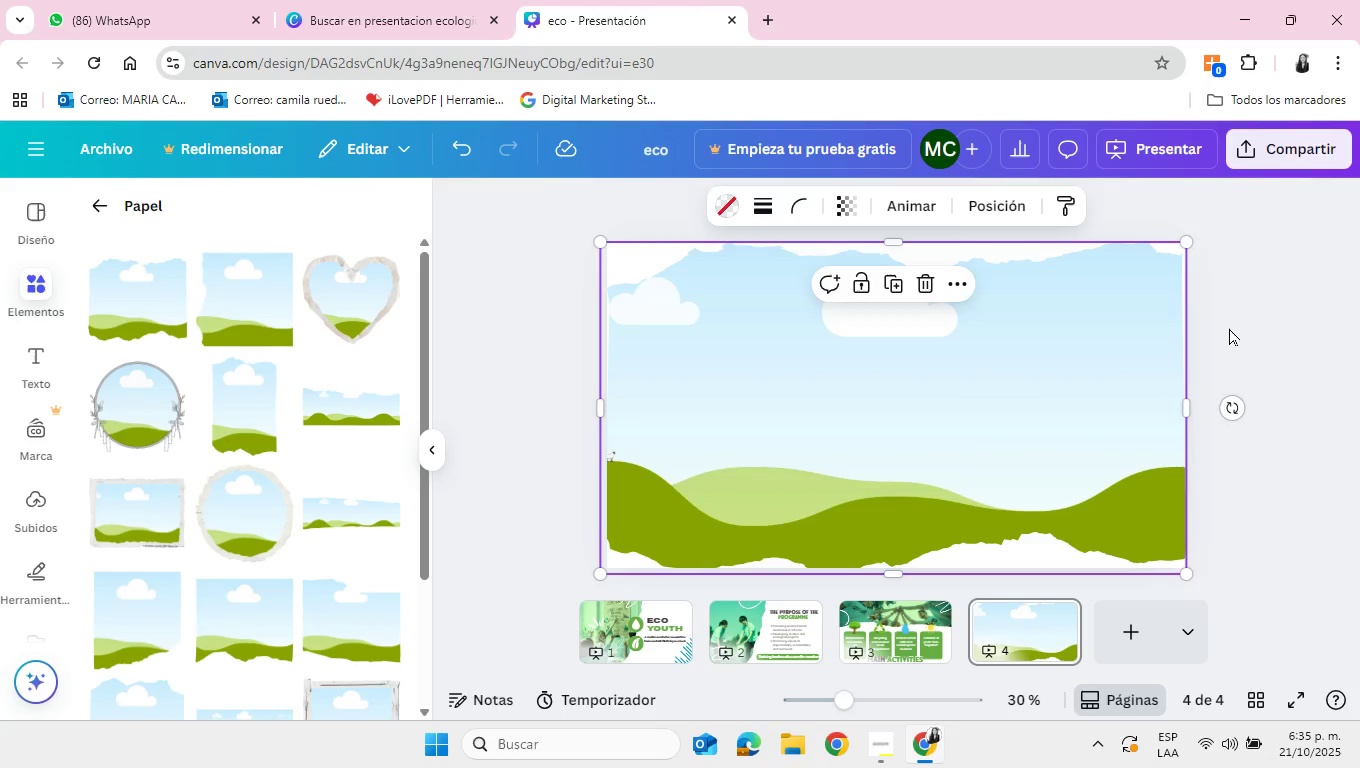 
left_click([1229, 328])
 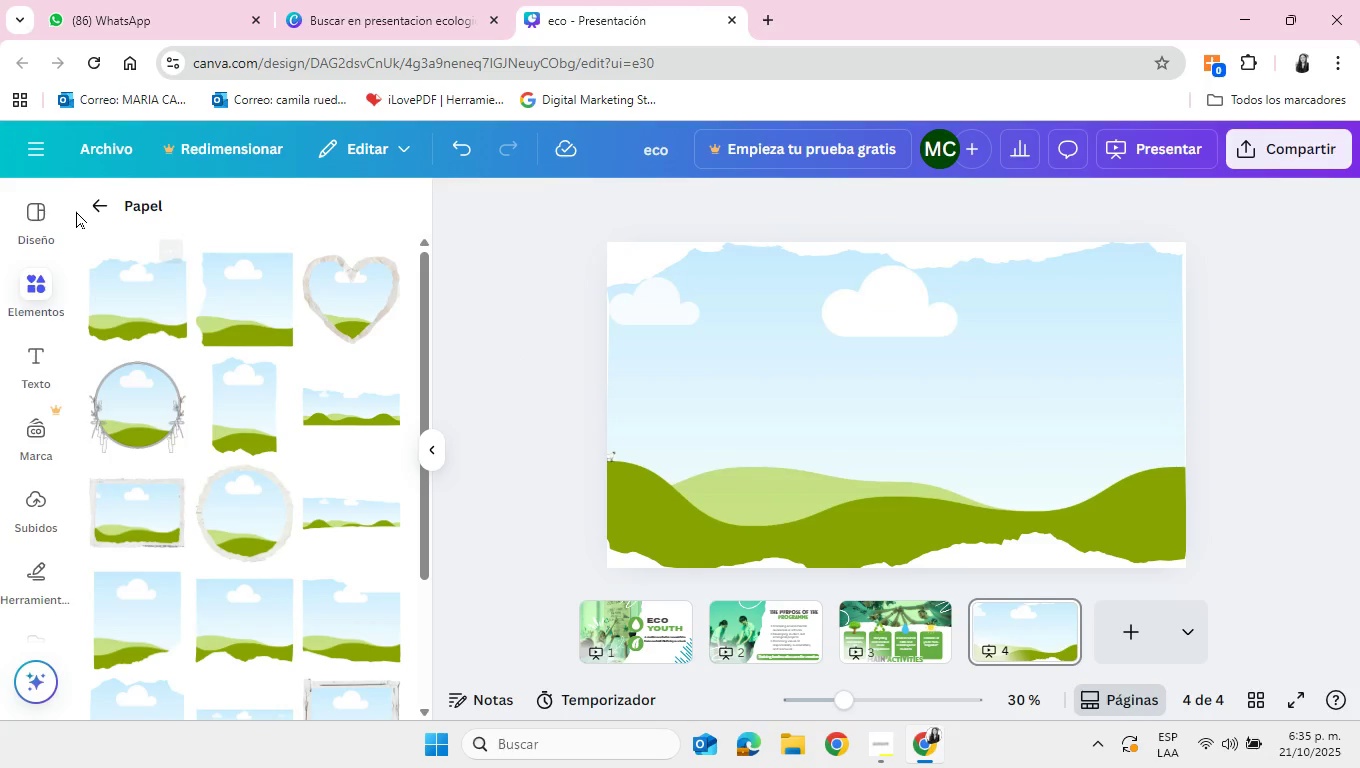 
left_click([98, 210])
 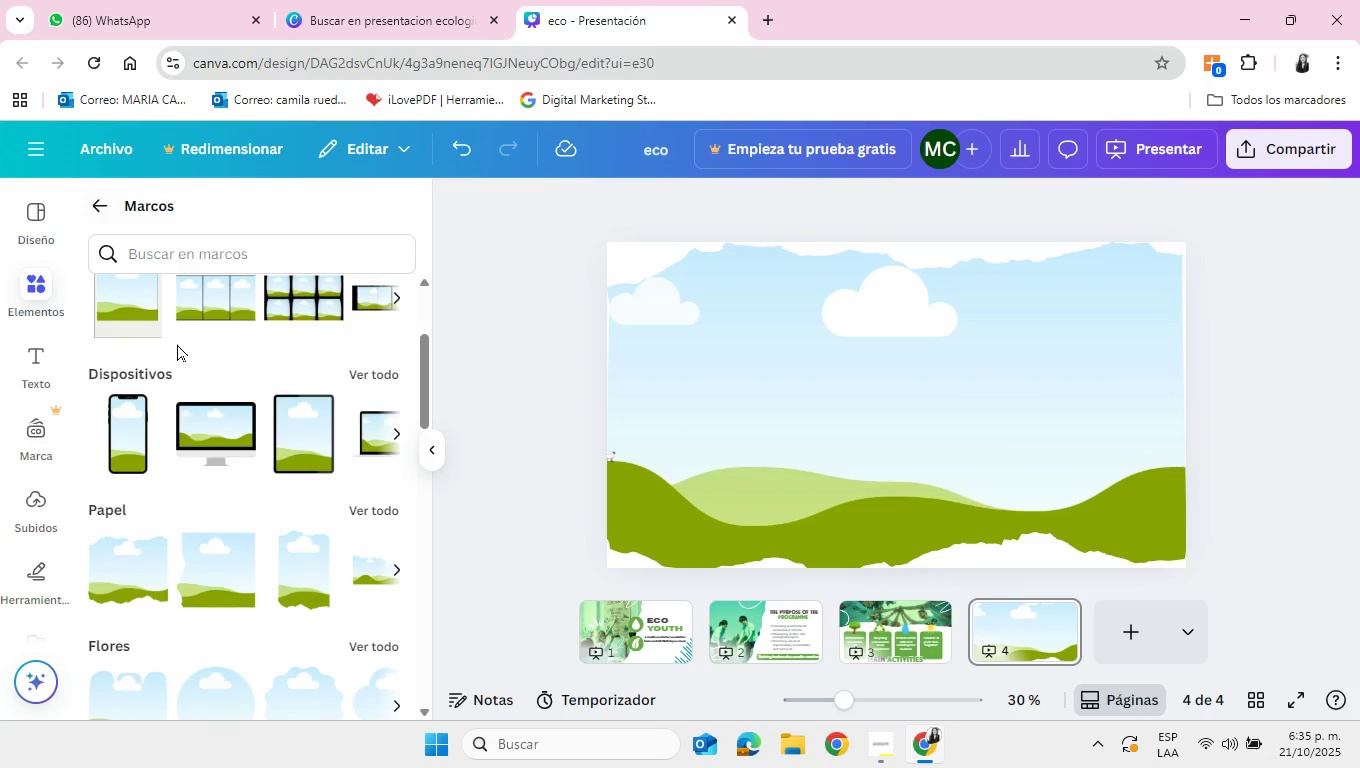 
scroll: coordinate [181, 382], scroll_direction: up, amount: 9.0
 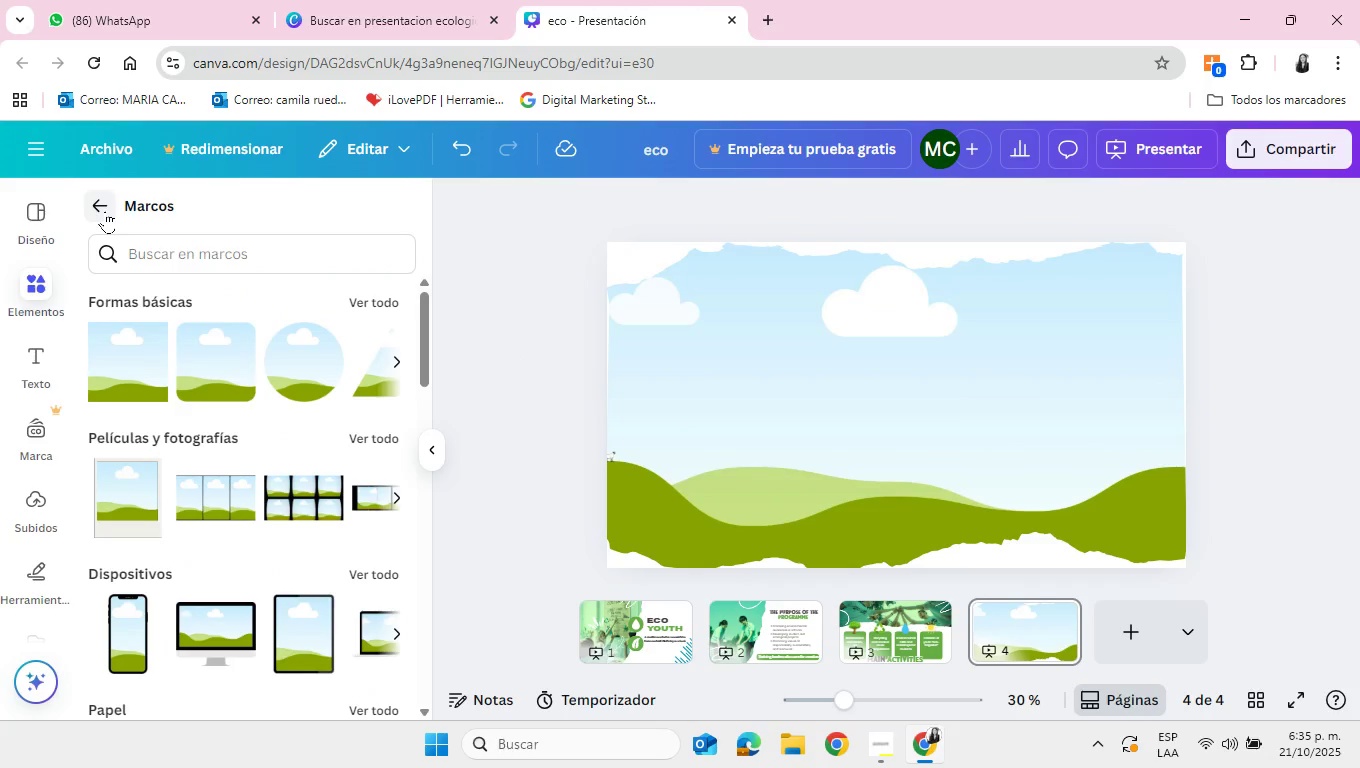 
left_click([104, 211])
 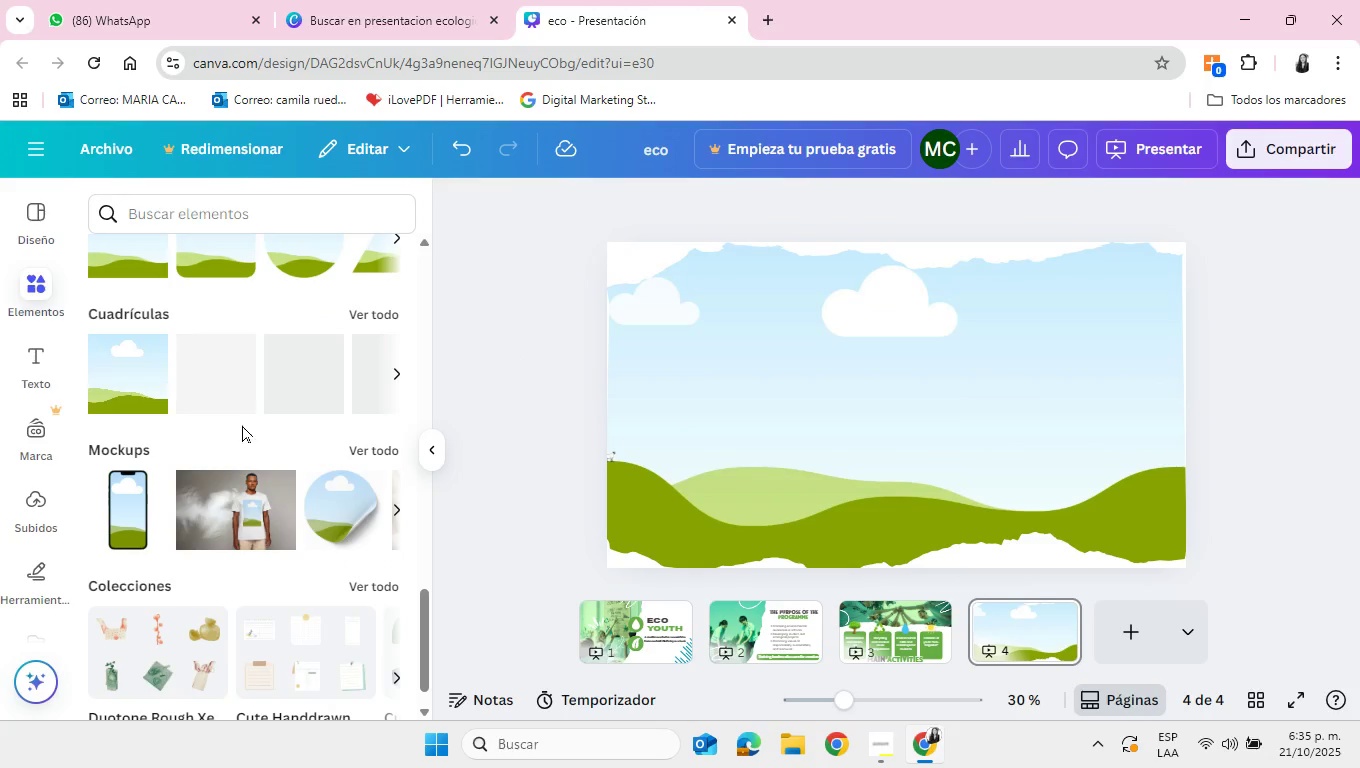 
scroll: coordinate [289, 489], scroll_direction: up, amount: 13.0
 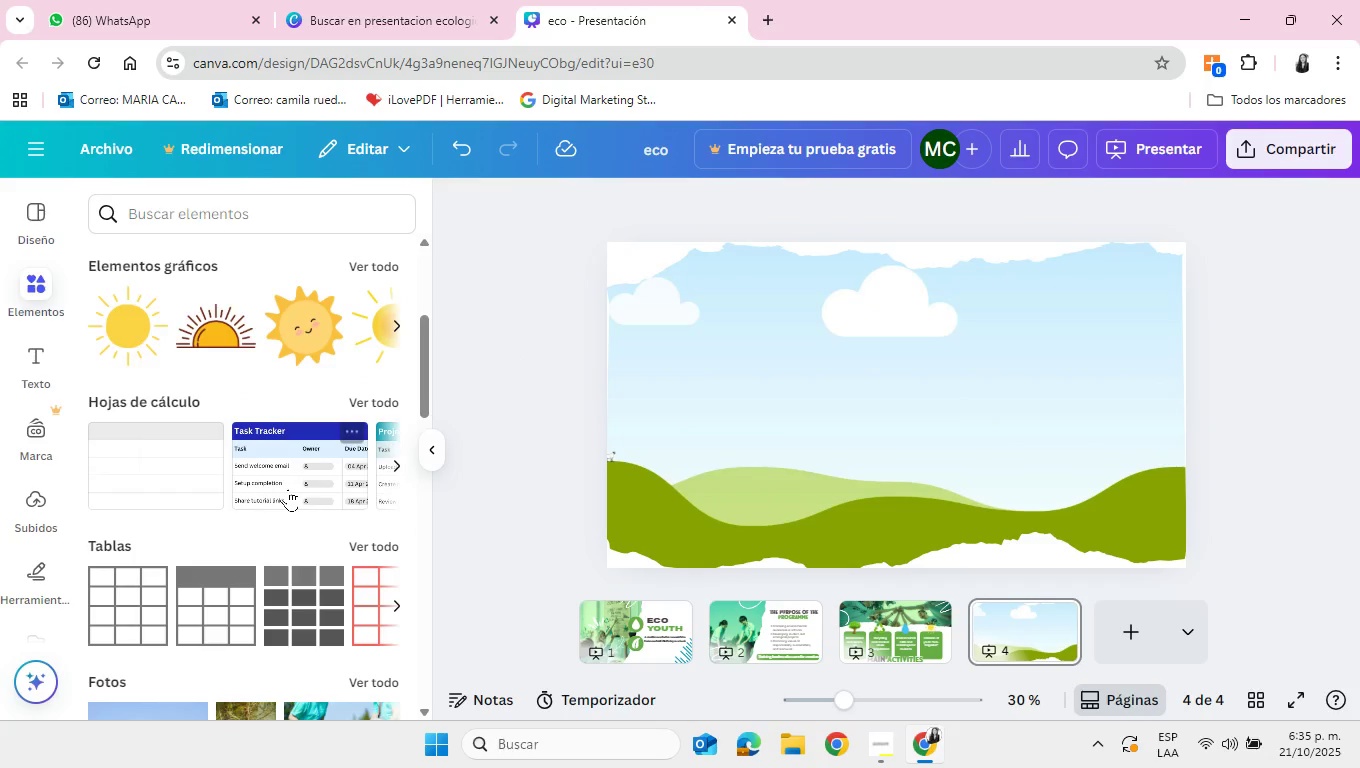 
scroll: coordinate [301, 488], scroll_direction: down, amount: 2.0
 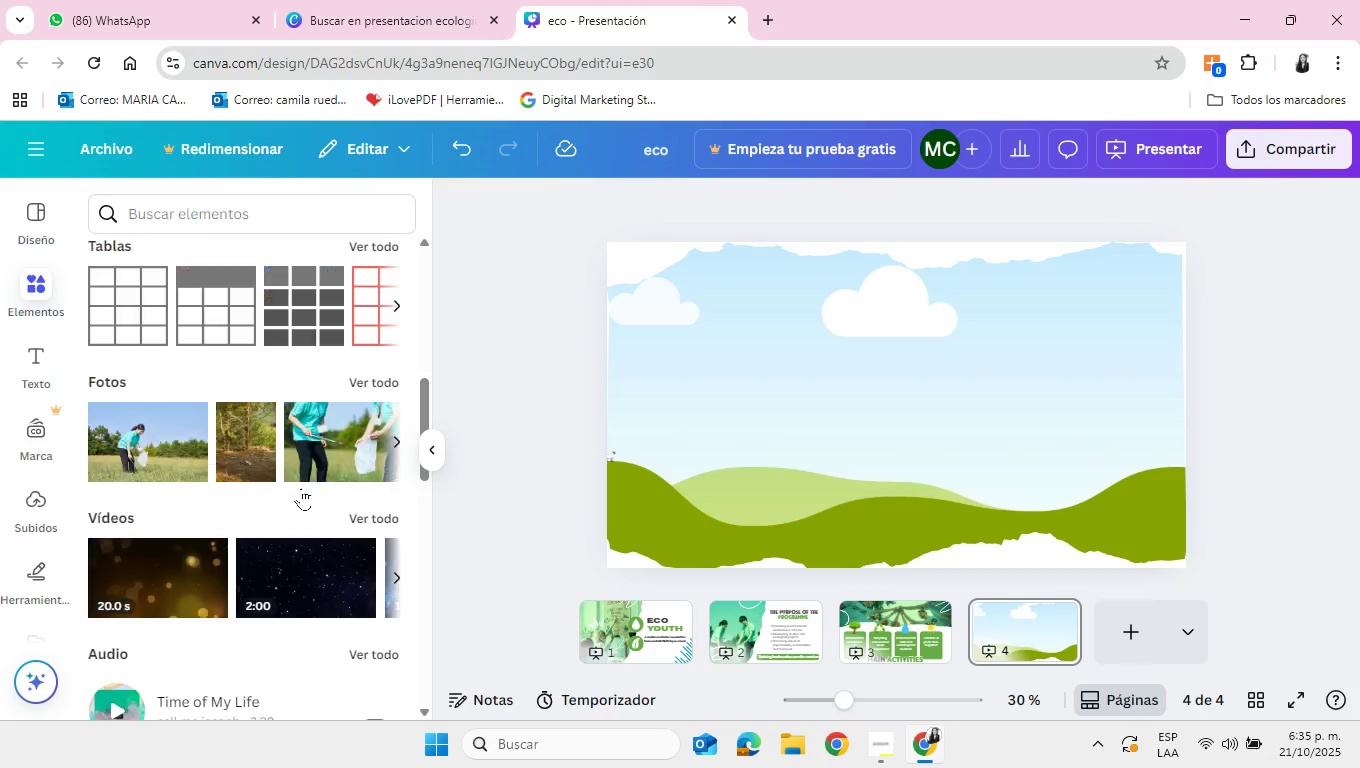 
scroll: coordinate [301, 488], scroll_direction: up, amount: 1.0
 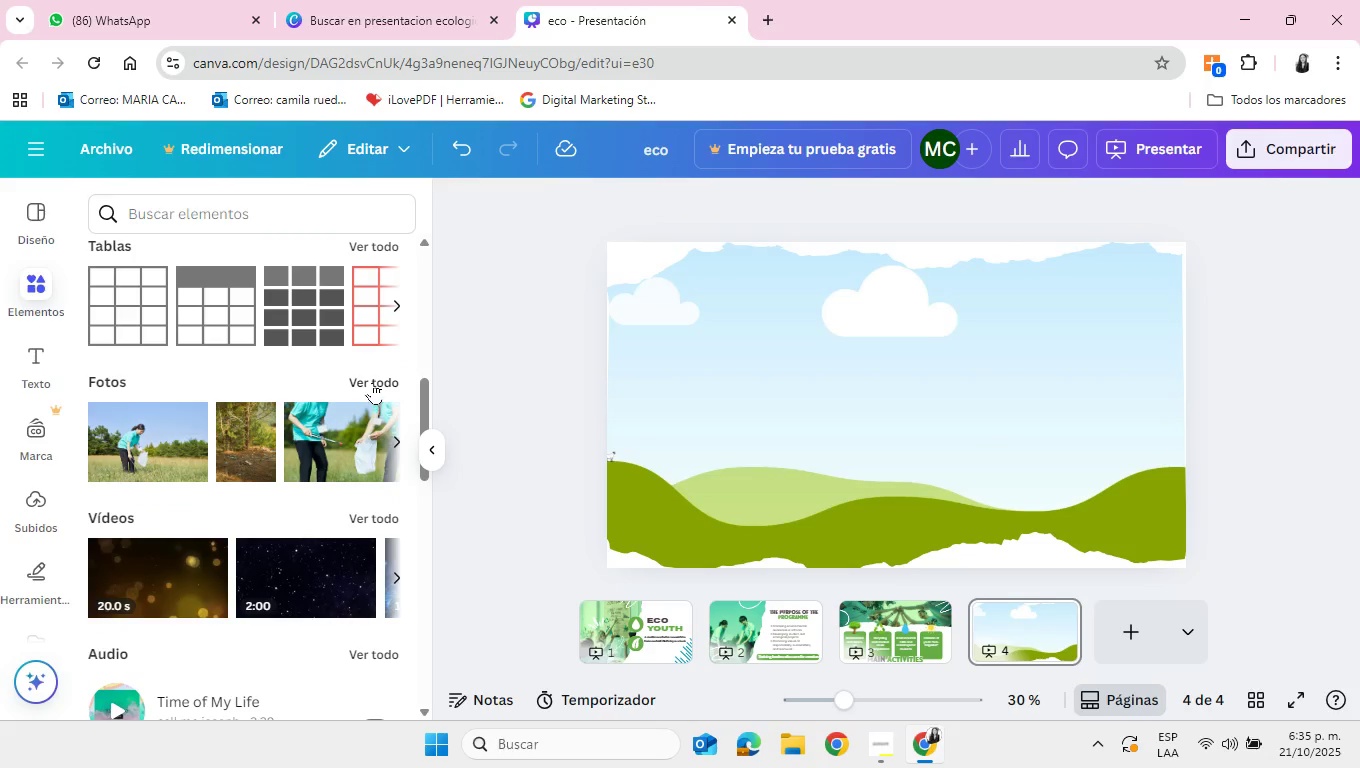 
left_click([372, 382])
 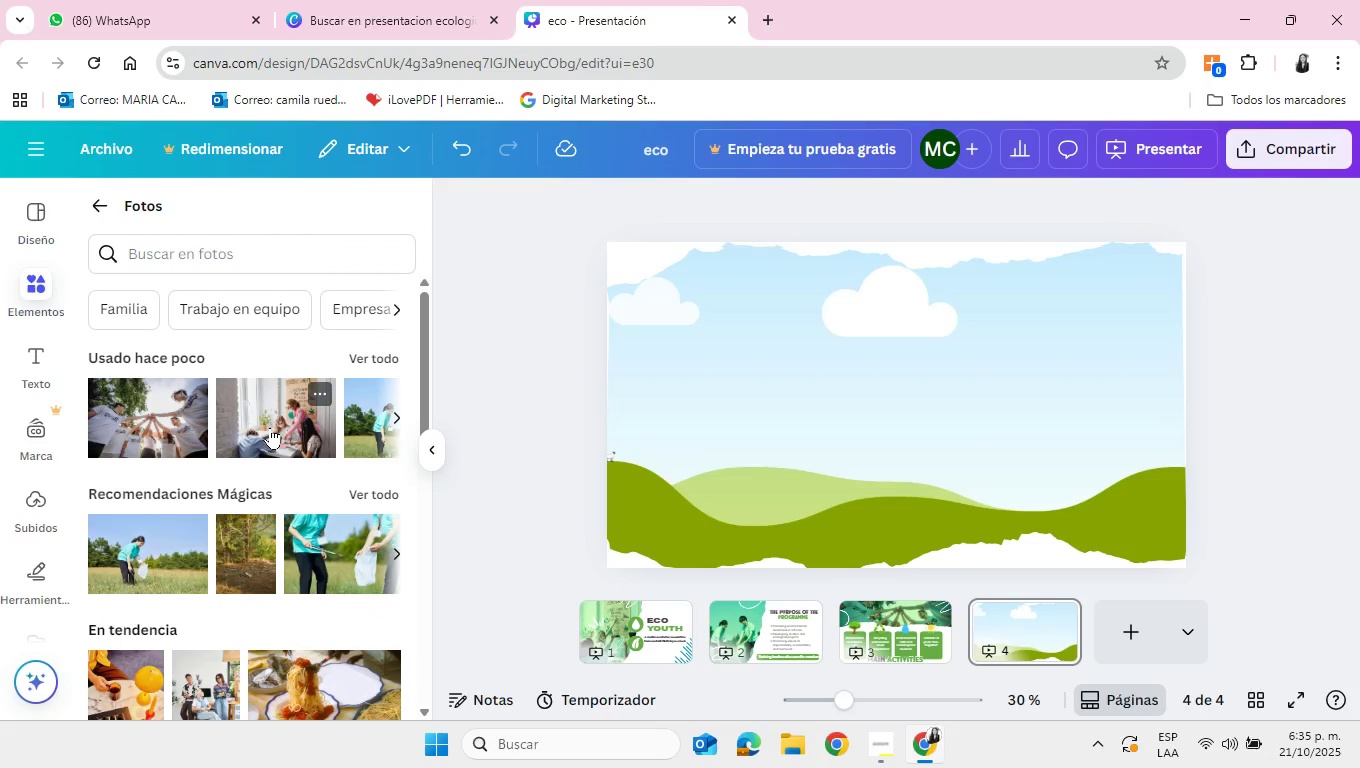 
wait(5.06)
 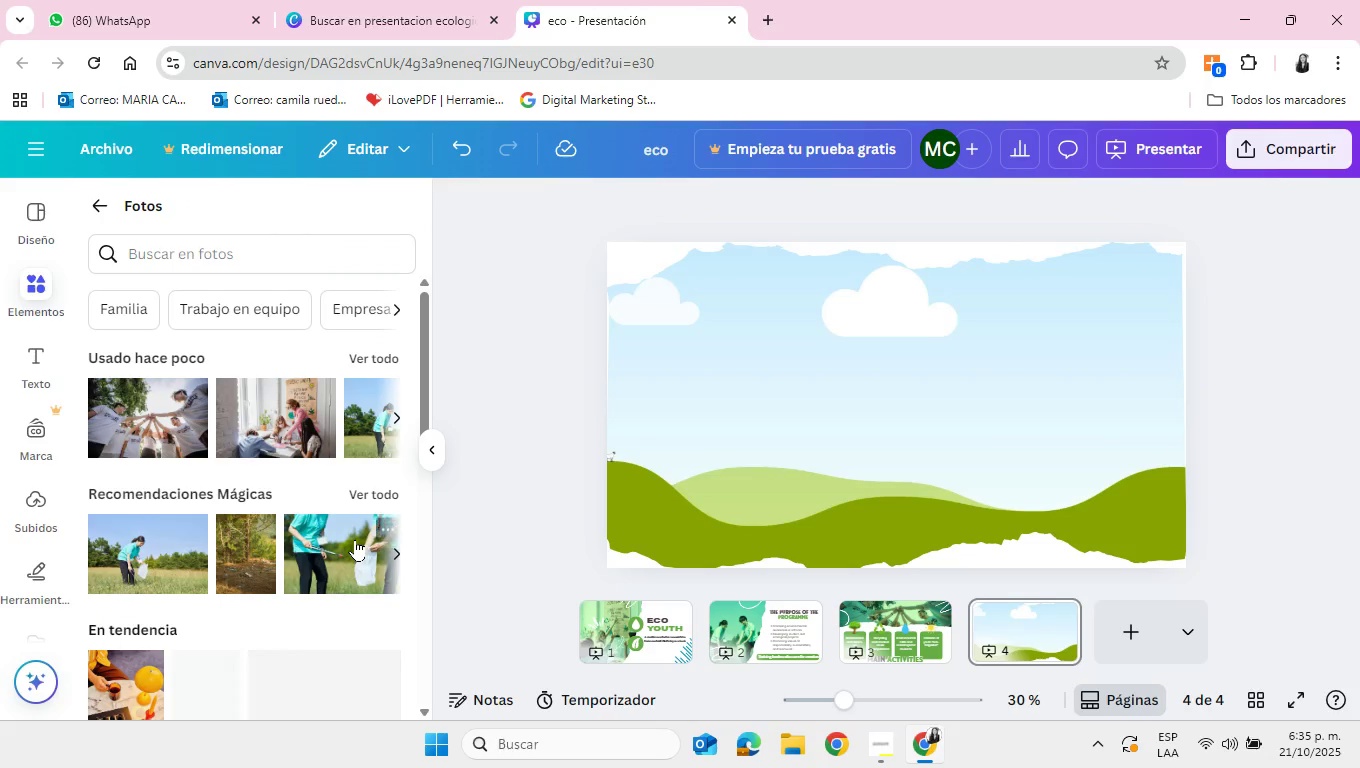 
scroll: coordinate [330, 478], scroll_direction: down, amount: 1.0
 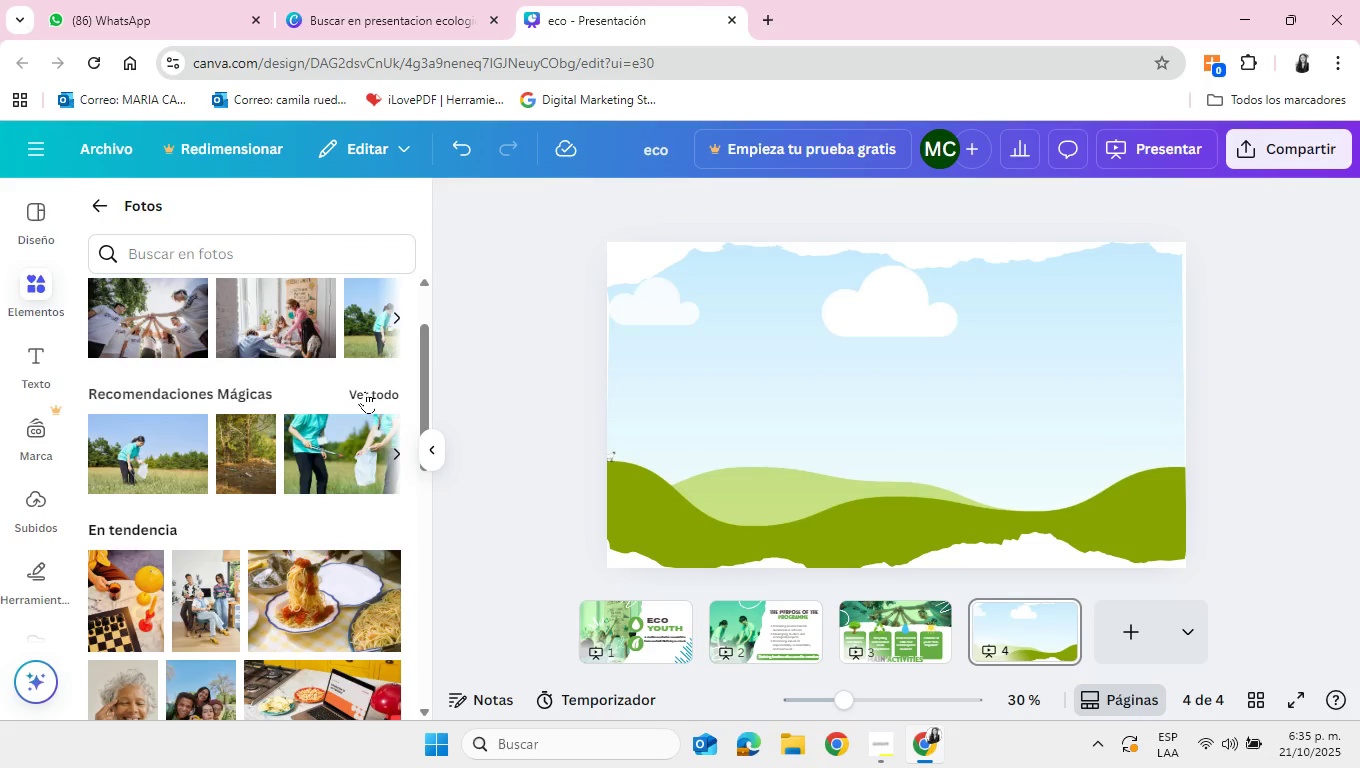 
left_click([365, 391])
 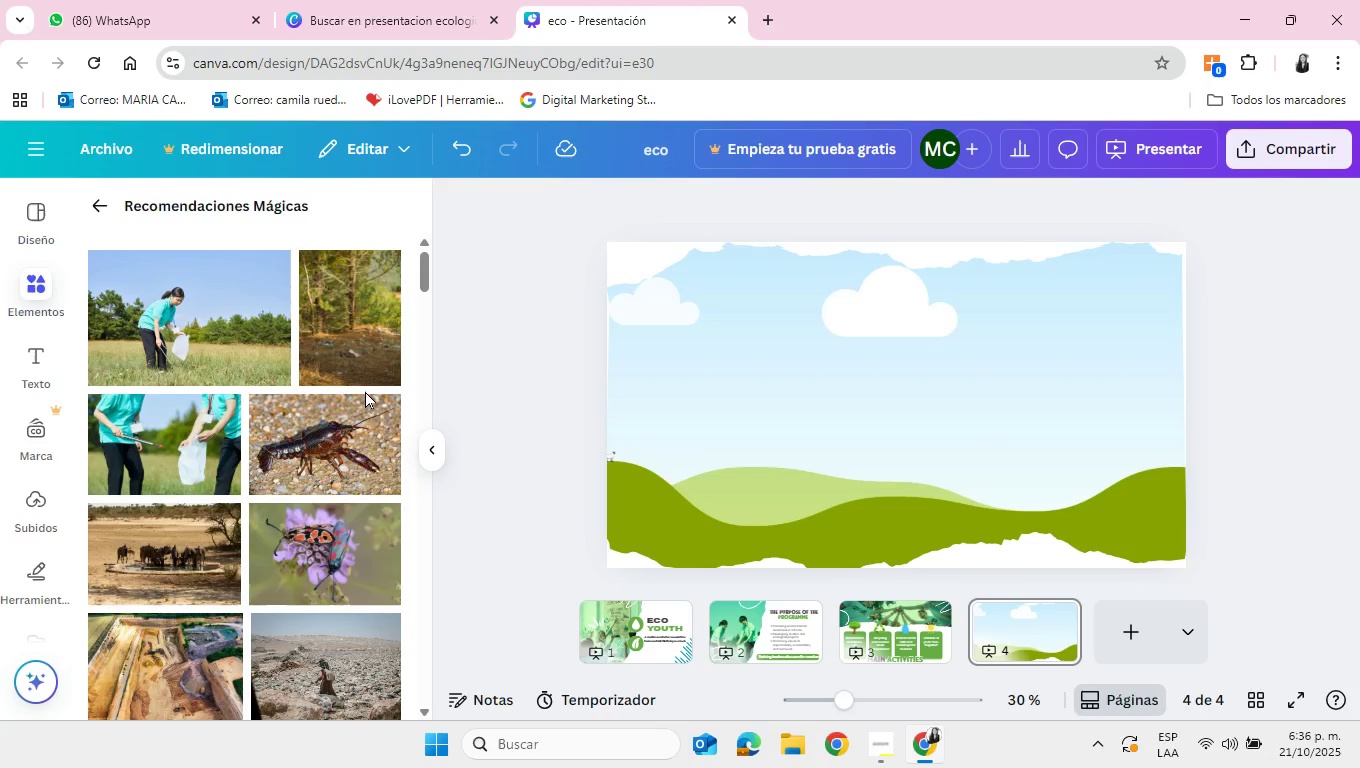 
scroll: coordinate [365, 391], scroll_direction: down, amount: 2.0
 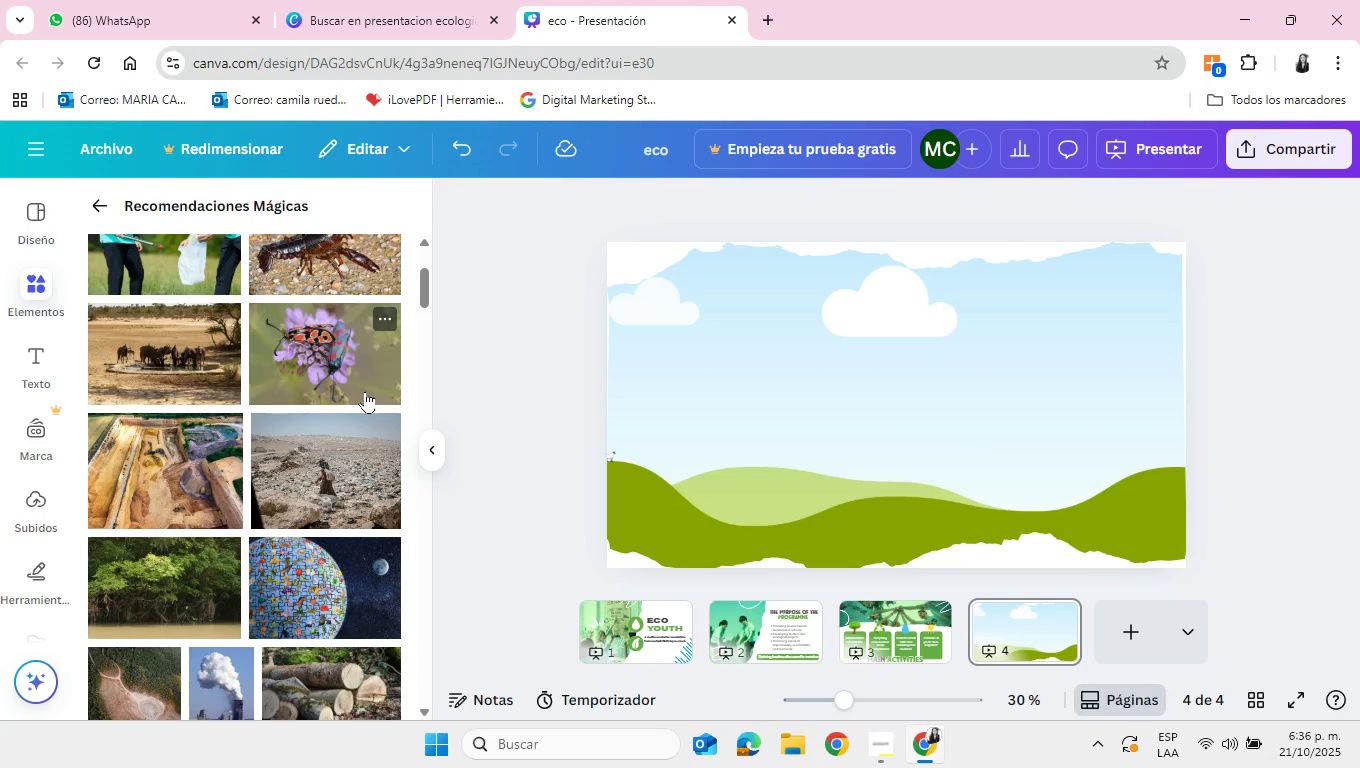 
scroll: coordinate [365, 391], scroll_direction: up, amount: 4.0
 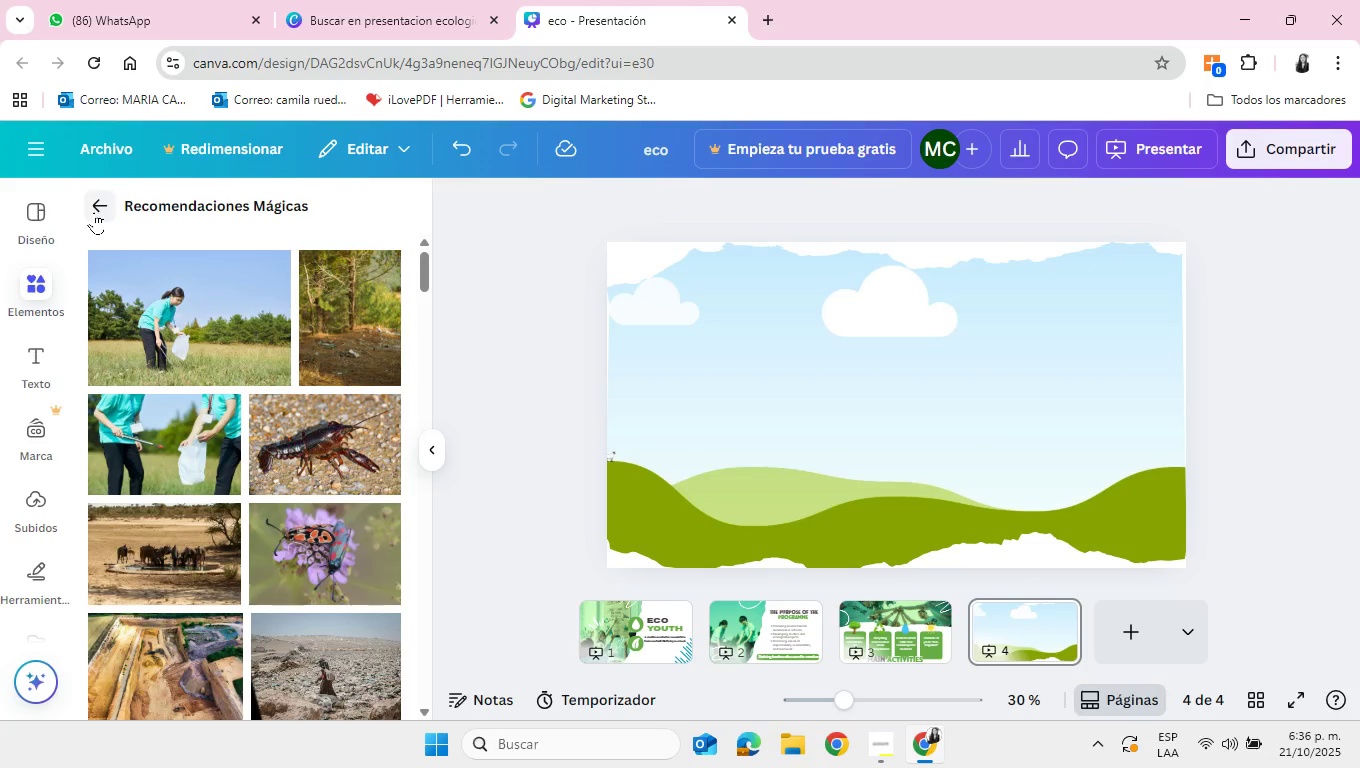 
left_click([94, 212])
 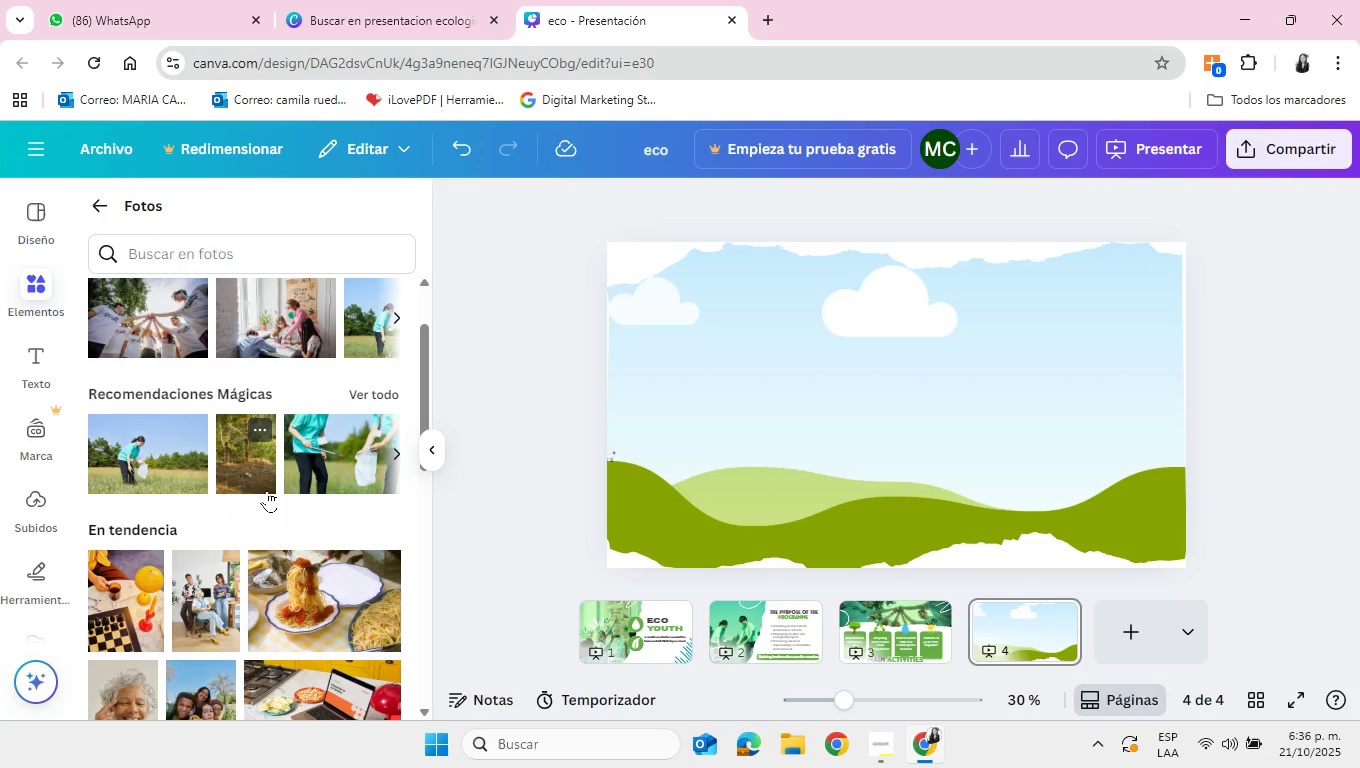 
scroll: coordinate [267, 490], scroll_direction: up, amount: 2.0
 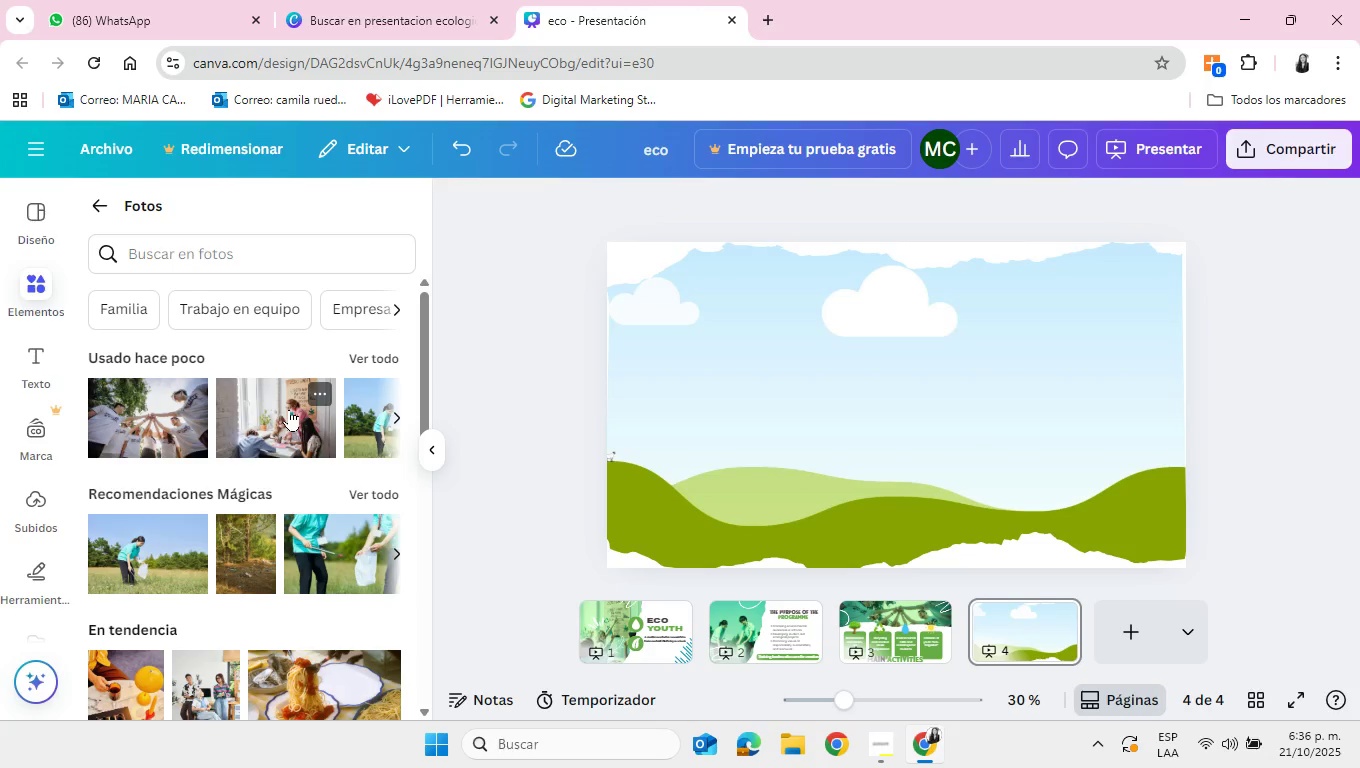 
left_click([289, 409])
 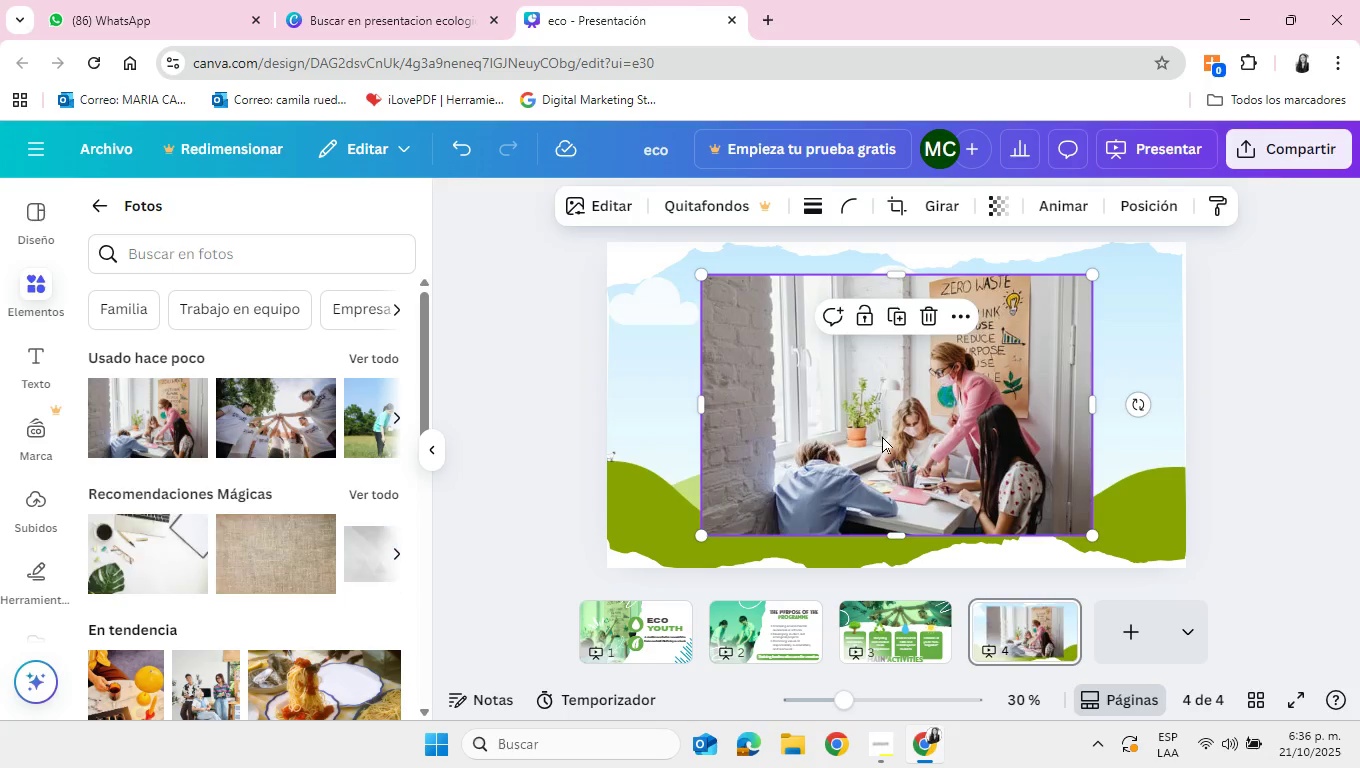 
left_click_drag(start_coordinate=[882, 436], to_coordinate=[827, 448])
 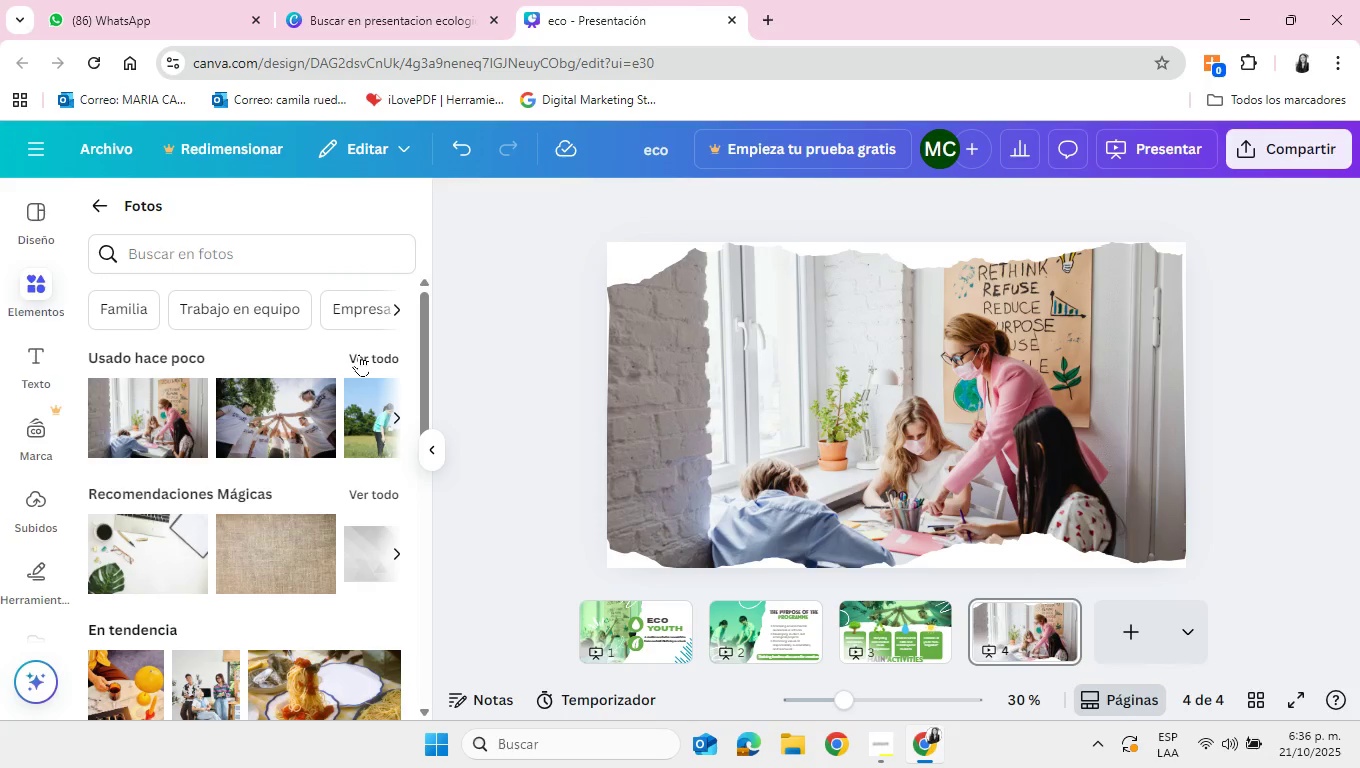 
wait(14.2)
 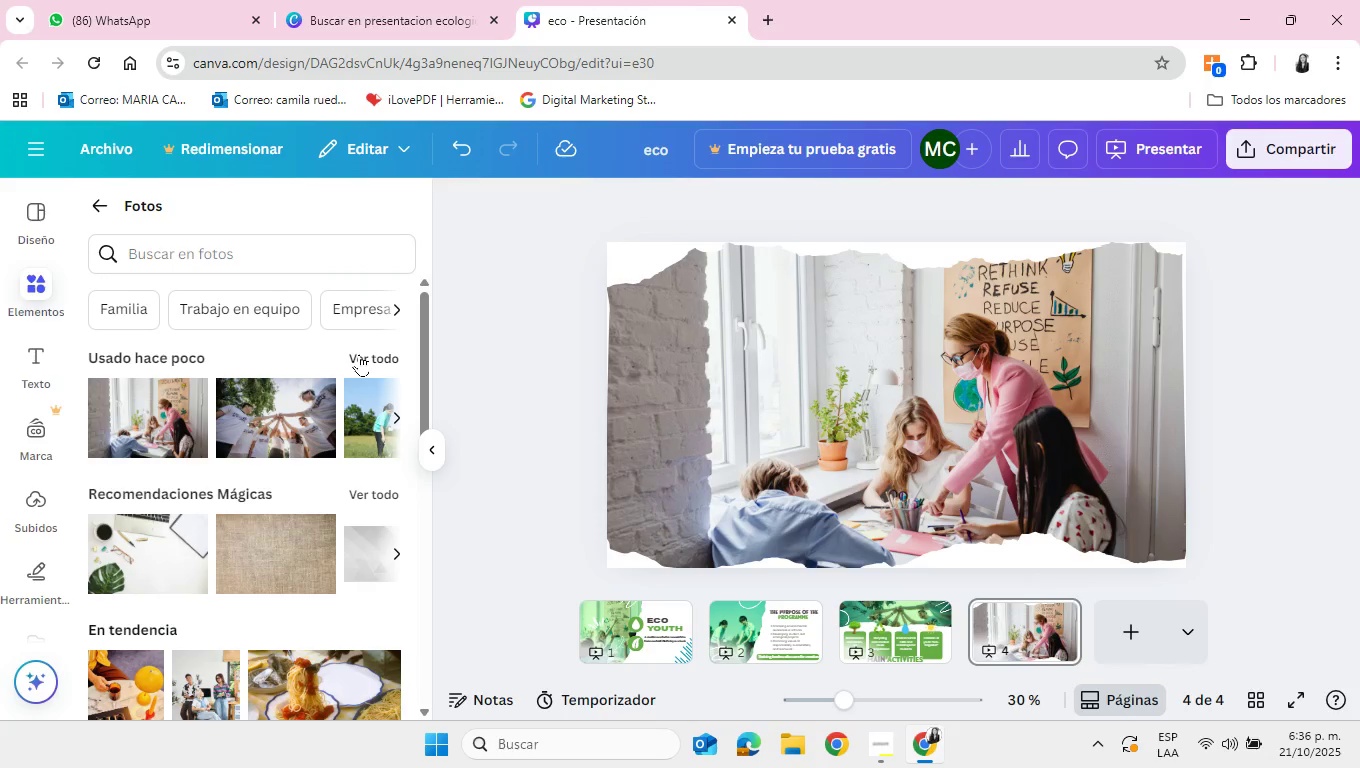 
left_click([137, 251])
 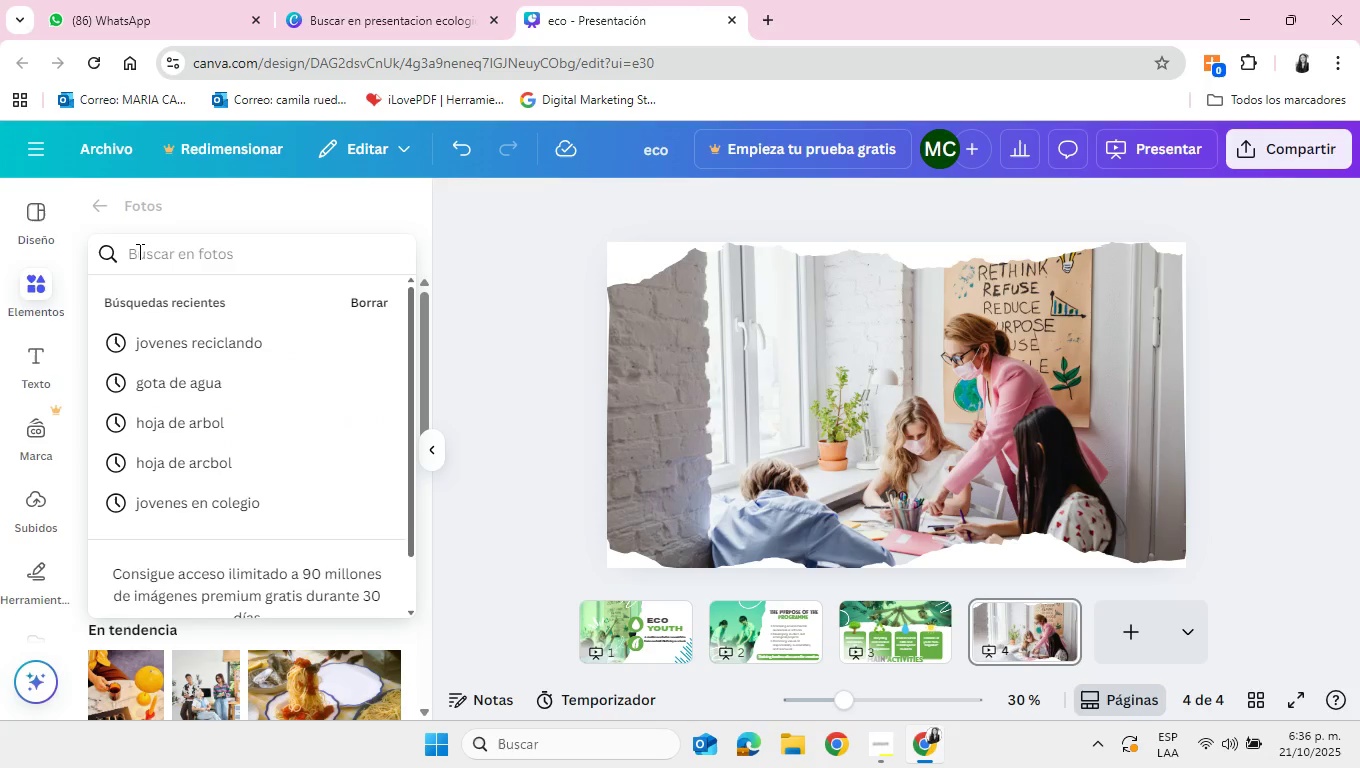 
type(arboles)
 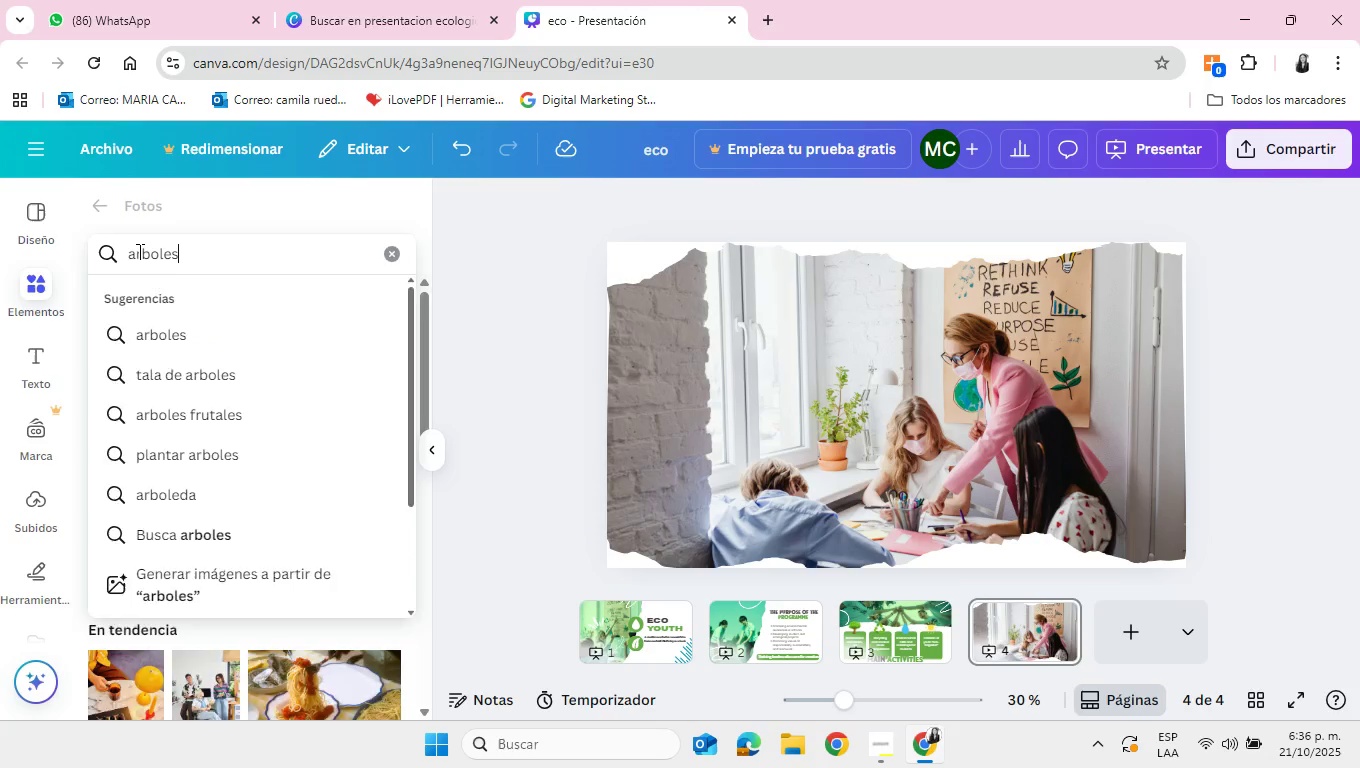 
key(Enter)
 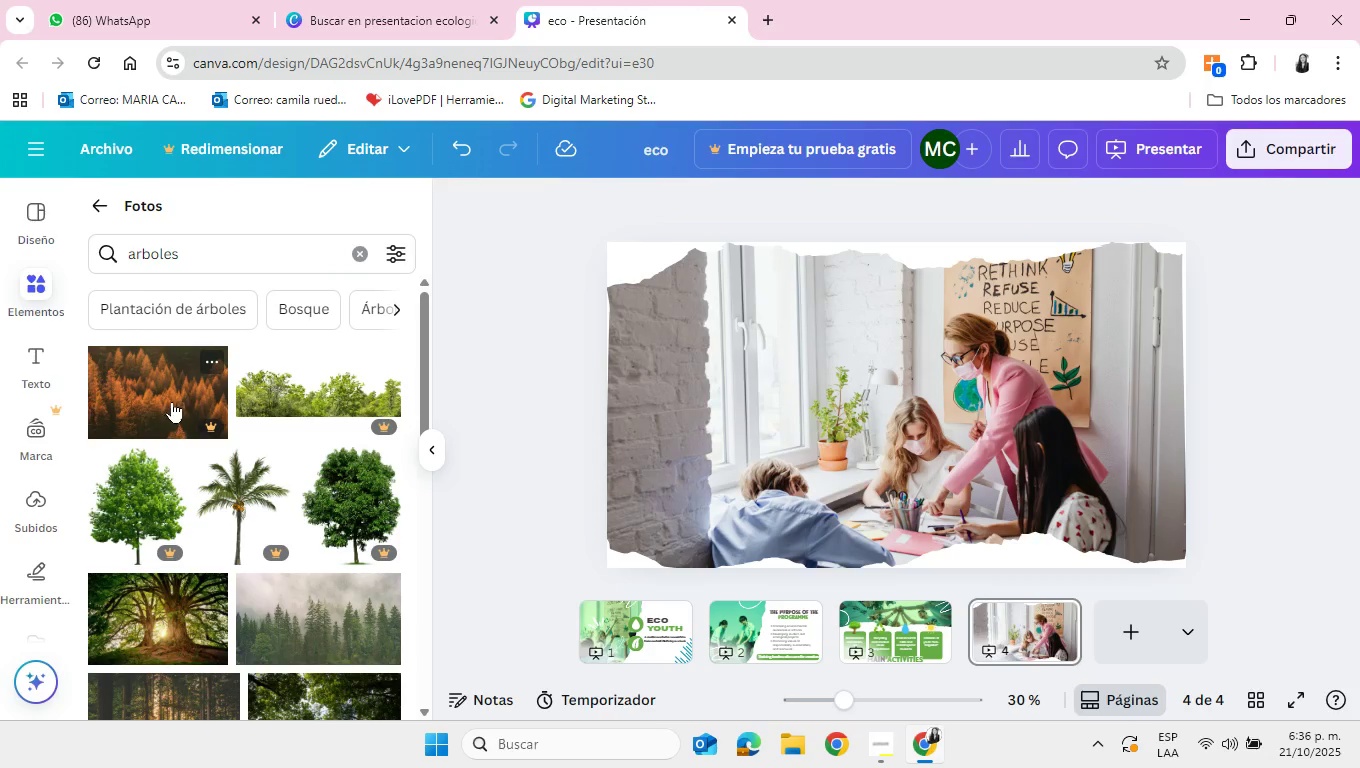 
scroll: coordinate [270, 432], scroll_direction: down, amount: 11.0
 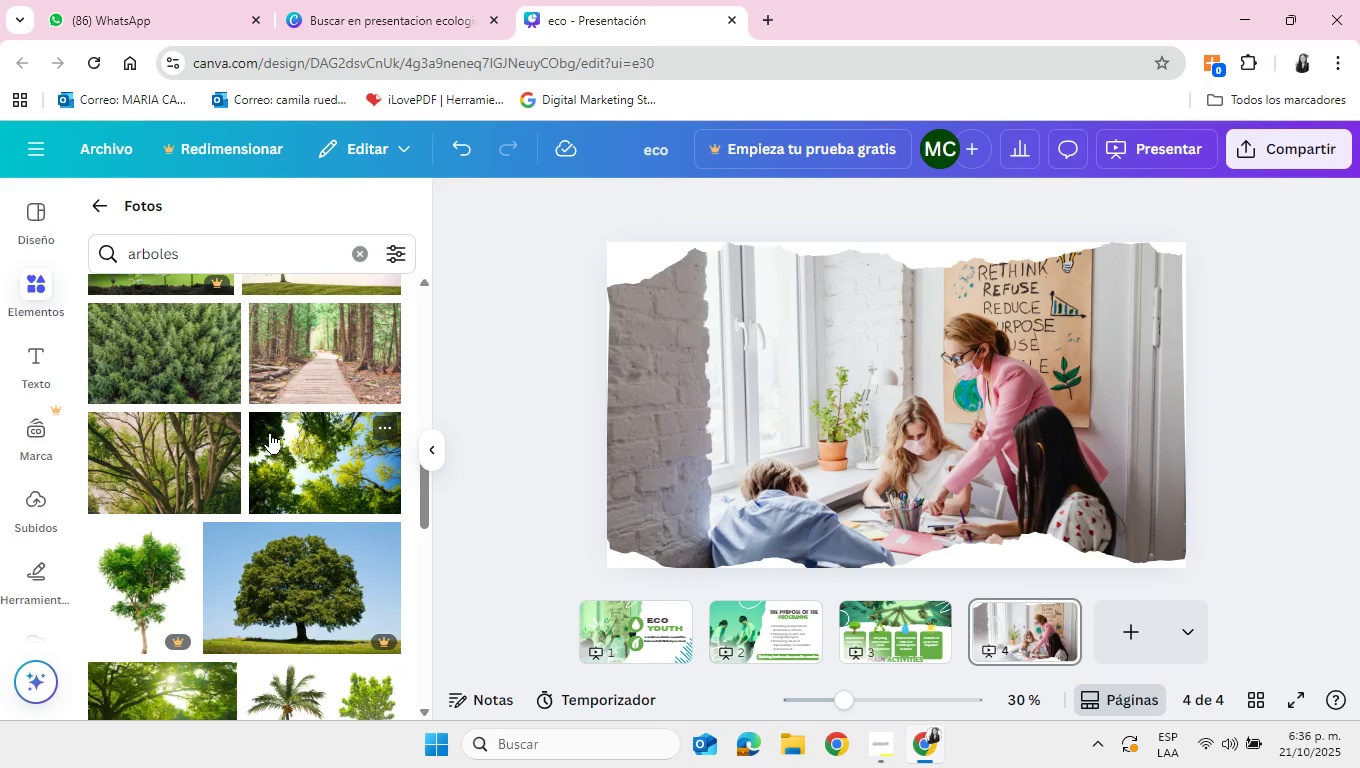 
scroll: coordinate [270, 432], scroll_direction: down, amount: 1.0
 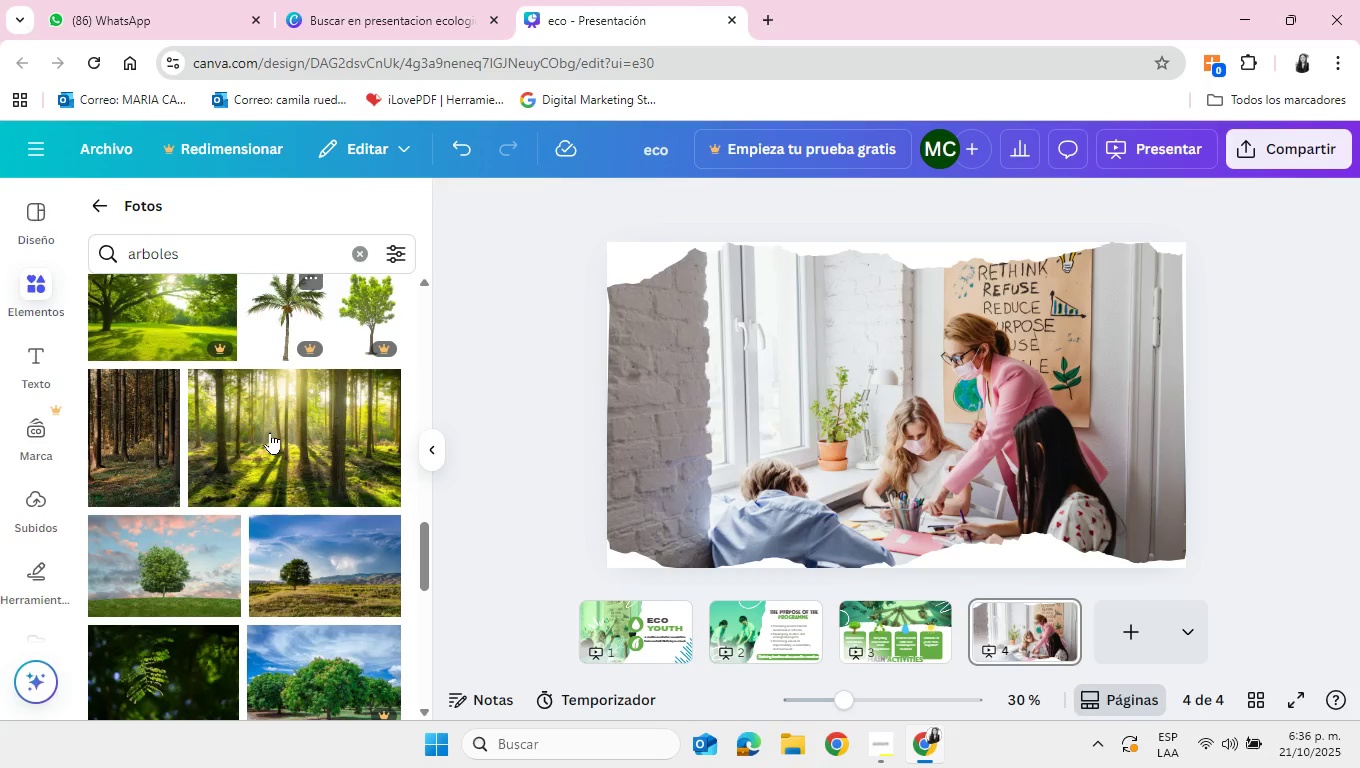 
left_click([270, 432])
 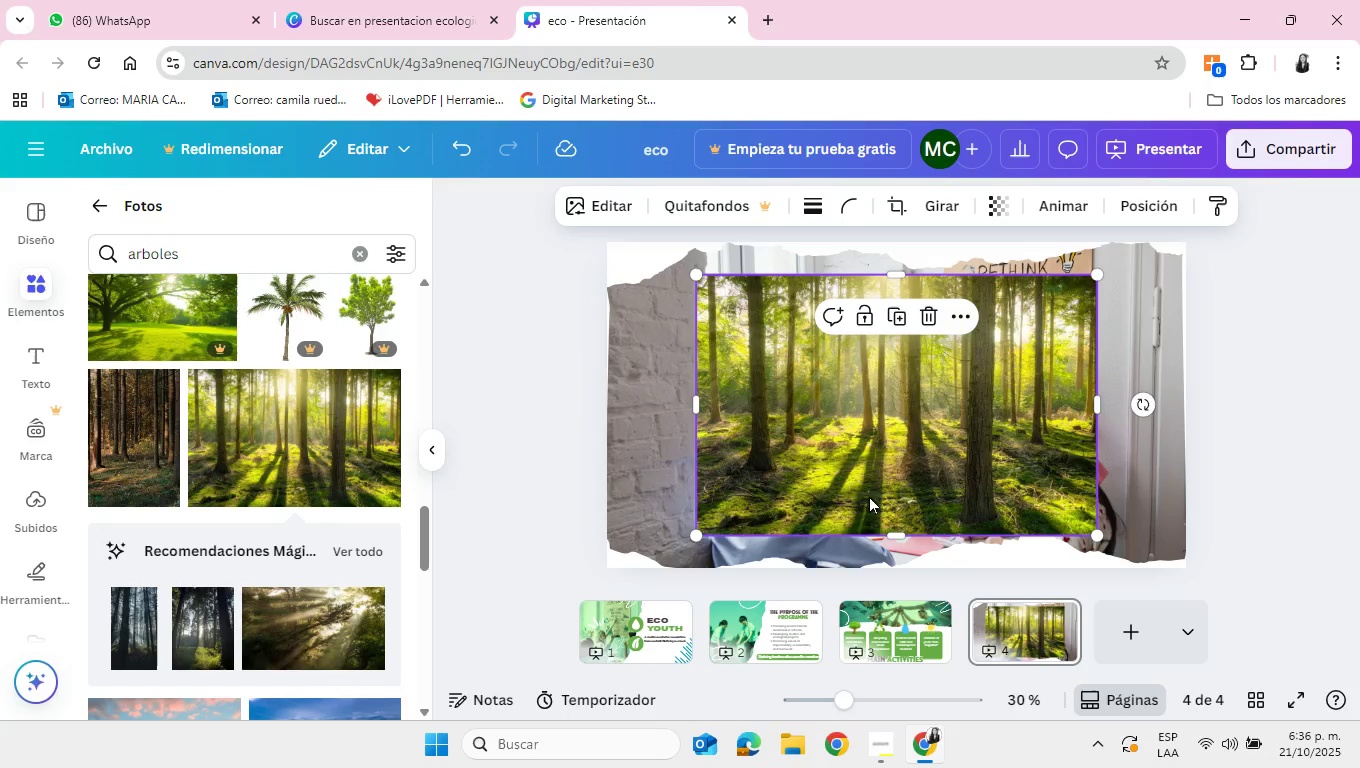 
left_click_drag(start_coordinate=[935, 475], to_coordinate=[856, 485])
 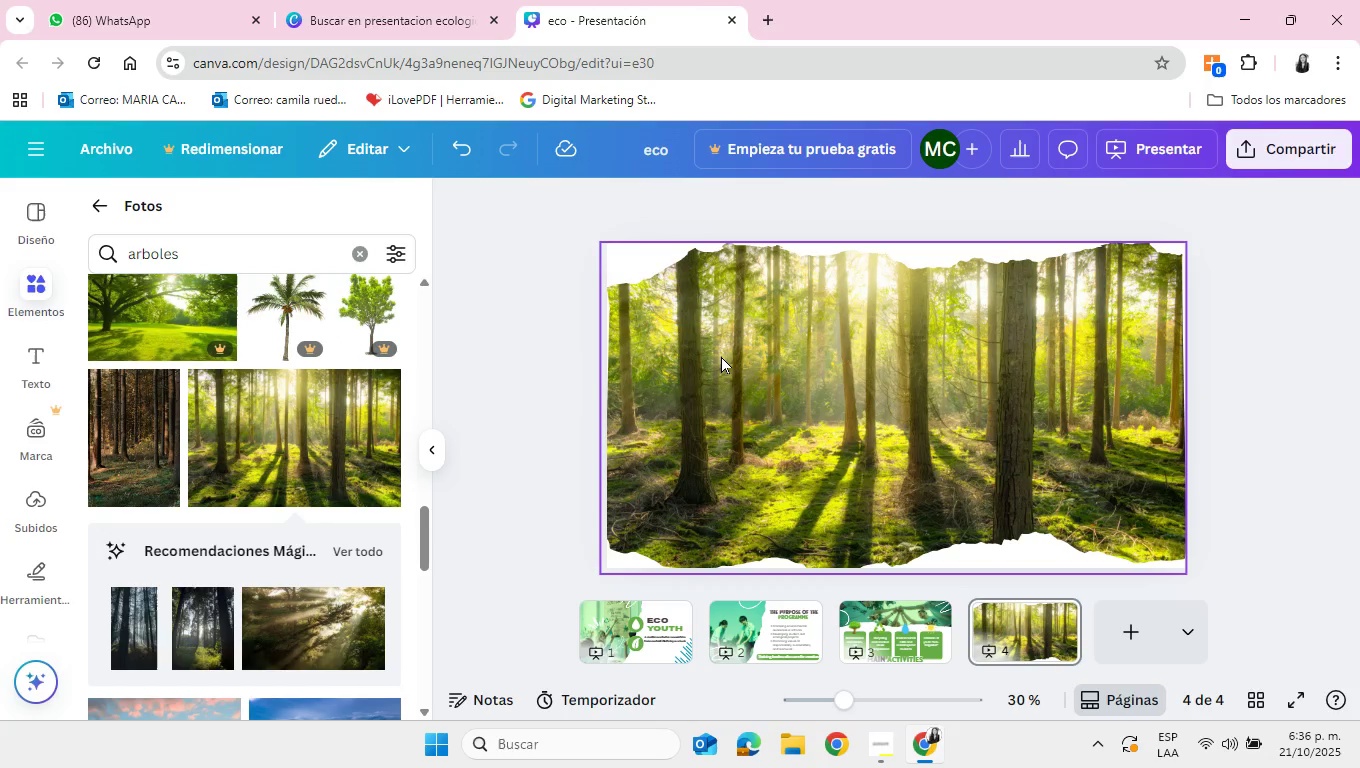 
wait(6.66)
 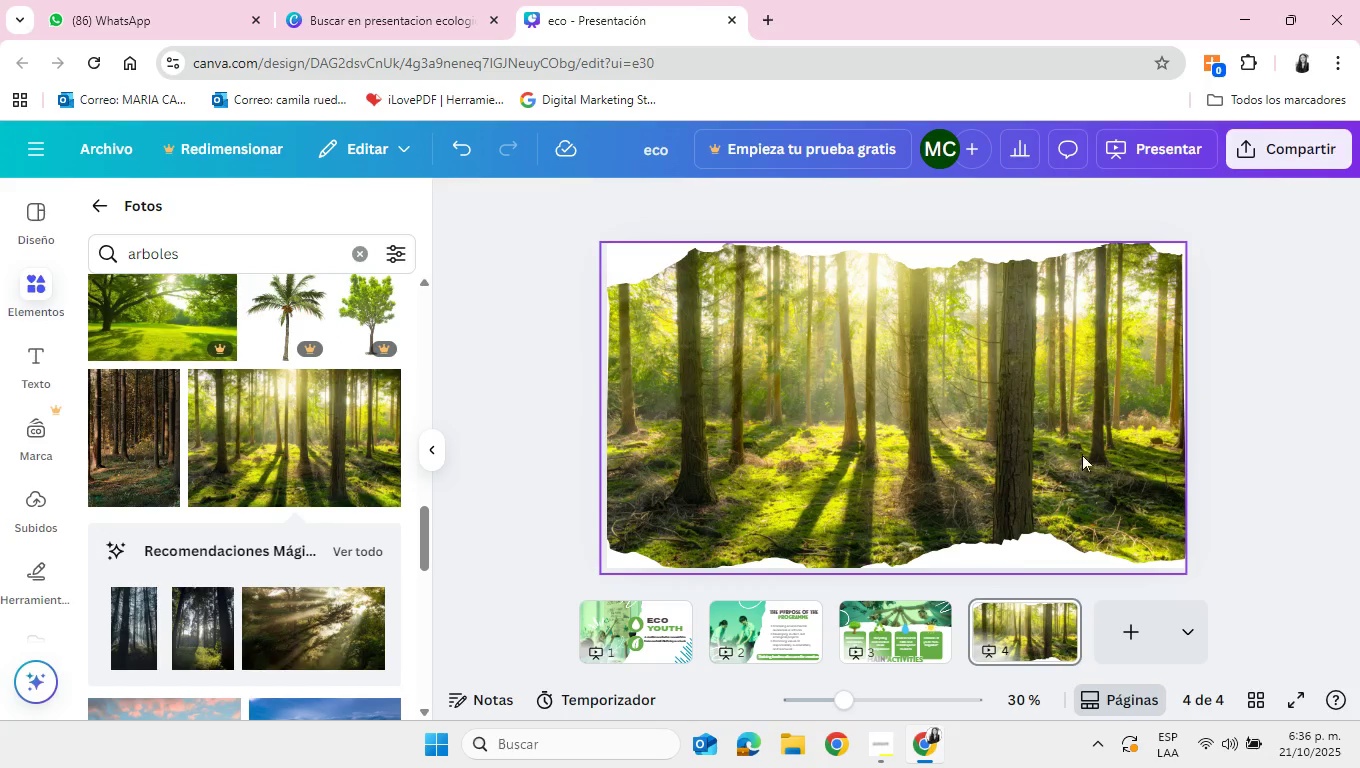 
mouse_move([575, 228])
 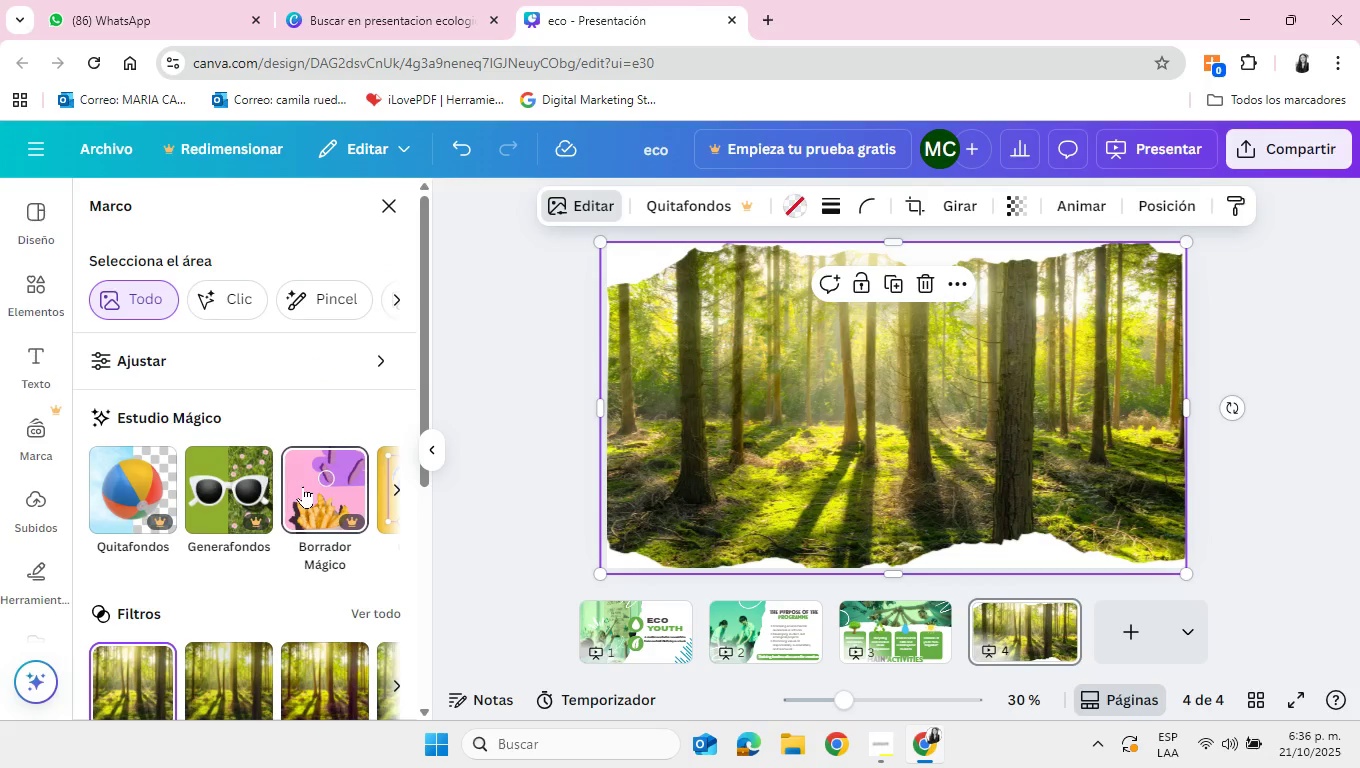 
scroll: coordinate [303, 486], scroll_direction: down, amount: 2.0
 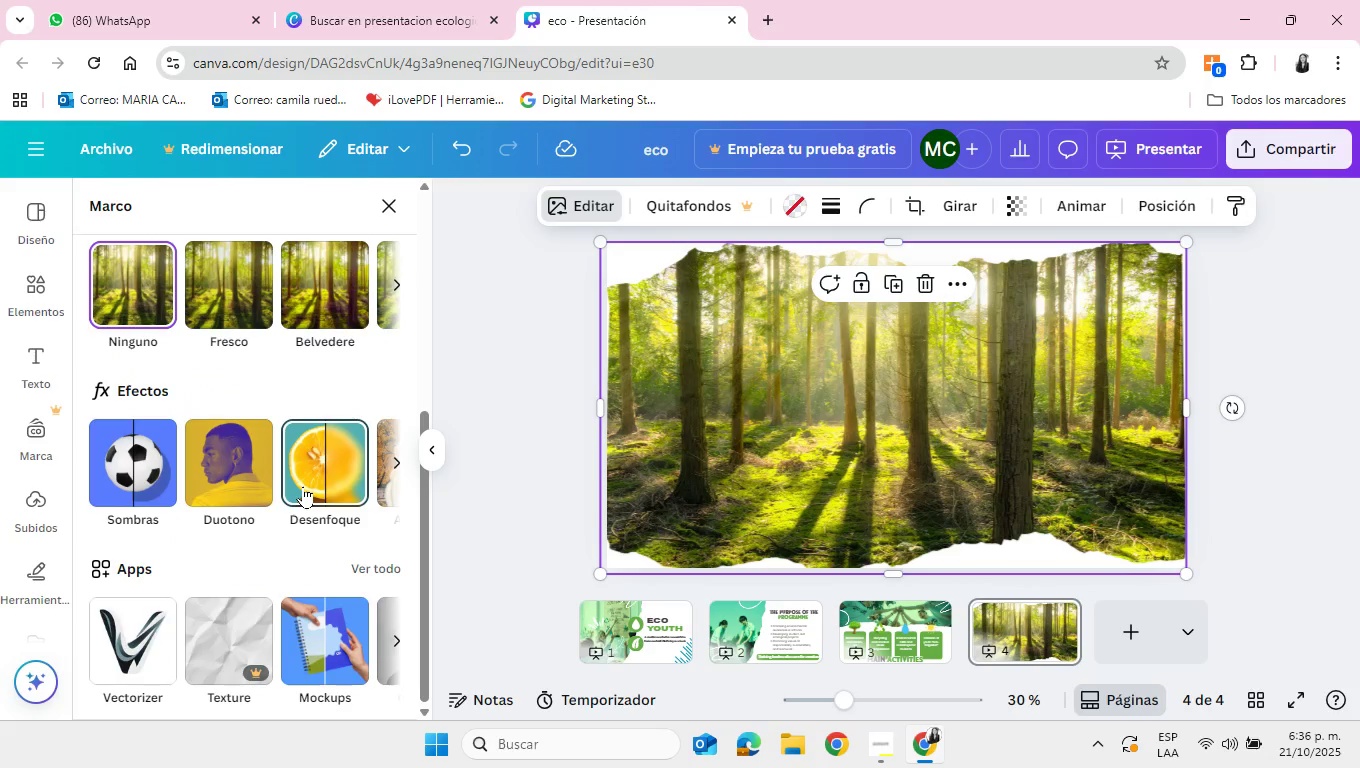 
scroll: coordinate [329, 580], scroll_direction: up, amount: 6.0
 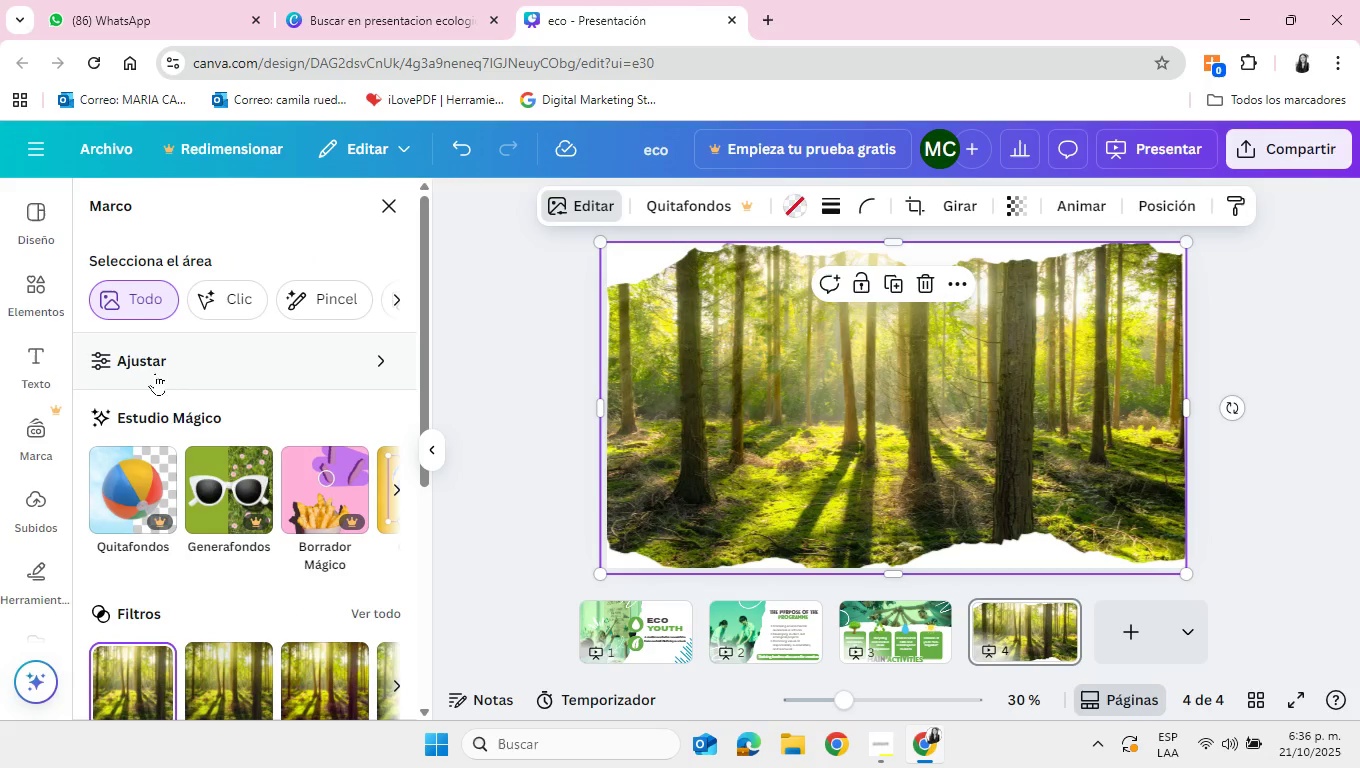 
left_click([153, 360])
 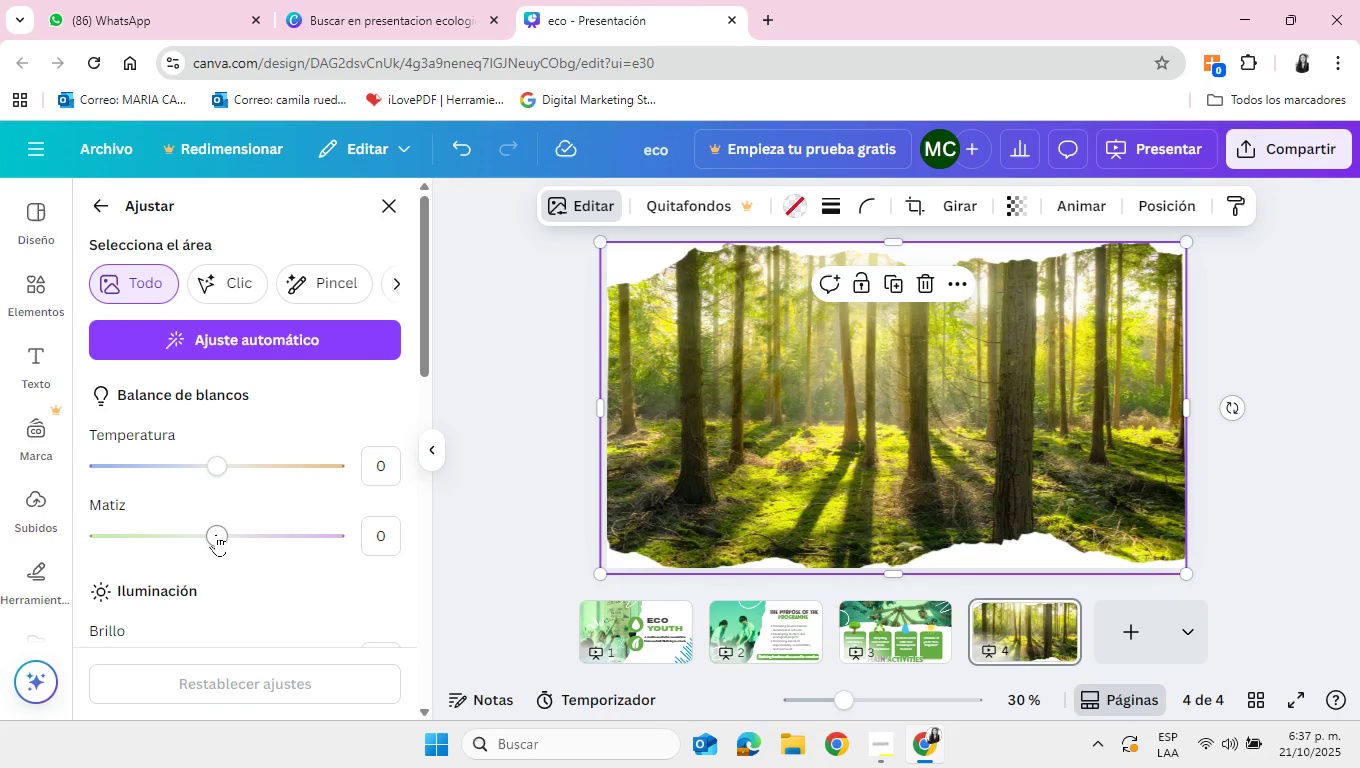 
left_click_drag(start_coordinate=[216, 534], to_coordinate=[28, 539])
 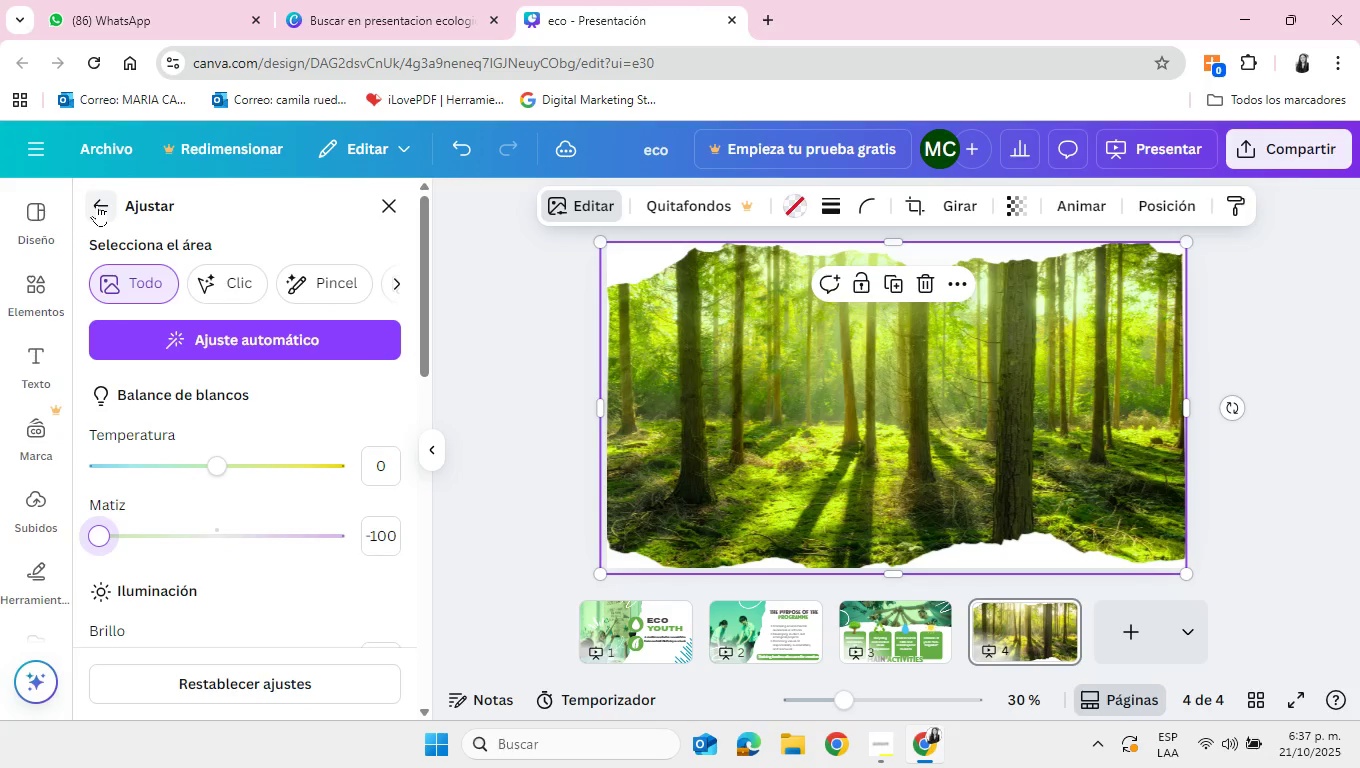 
left_click([97, 204])
 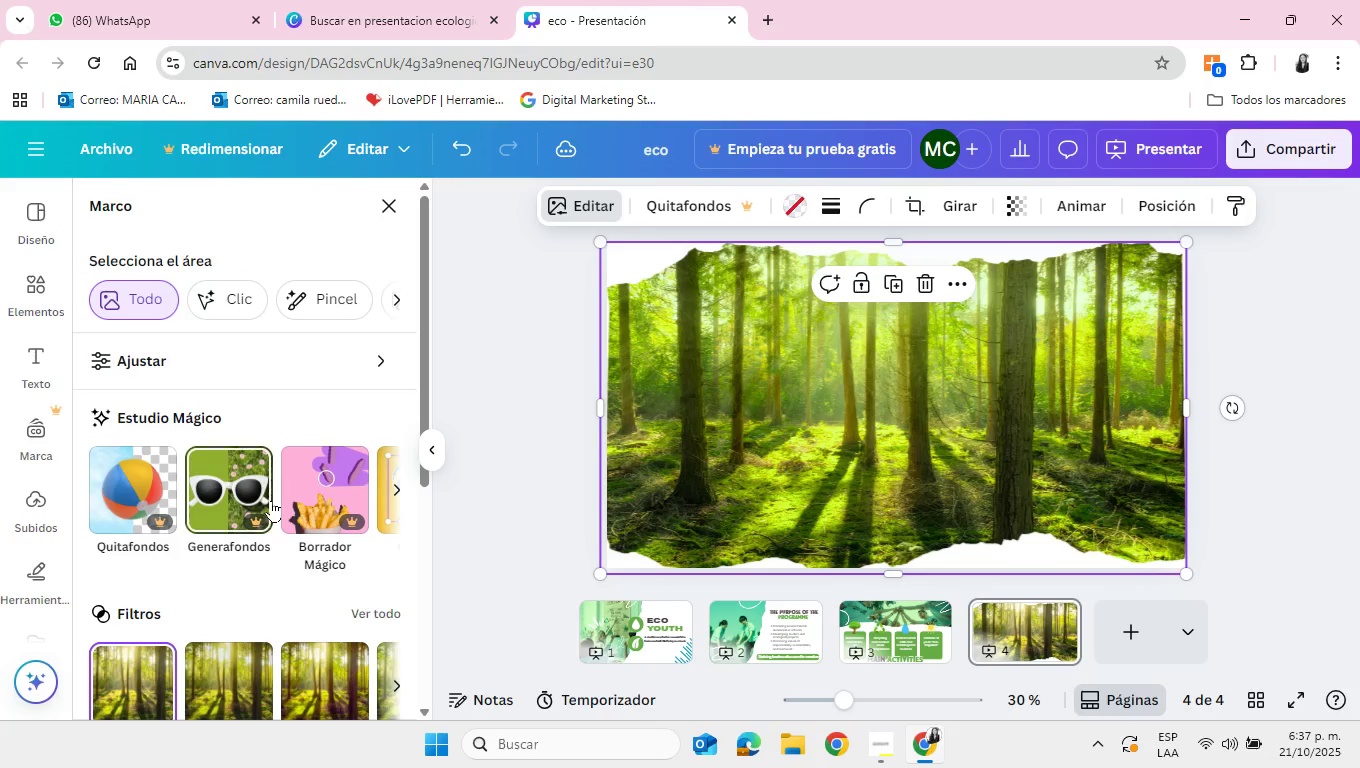 
scroll: coordinate [362, 604], scroll_direction: down, amount: 15.0
 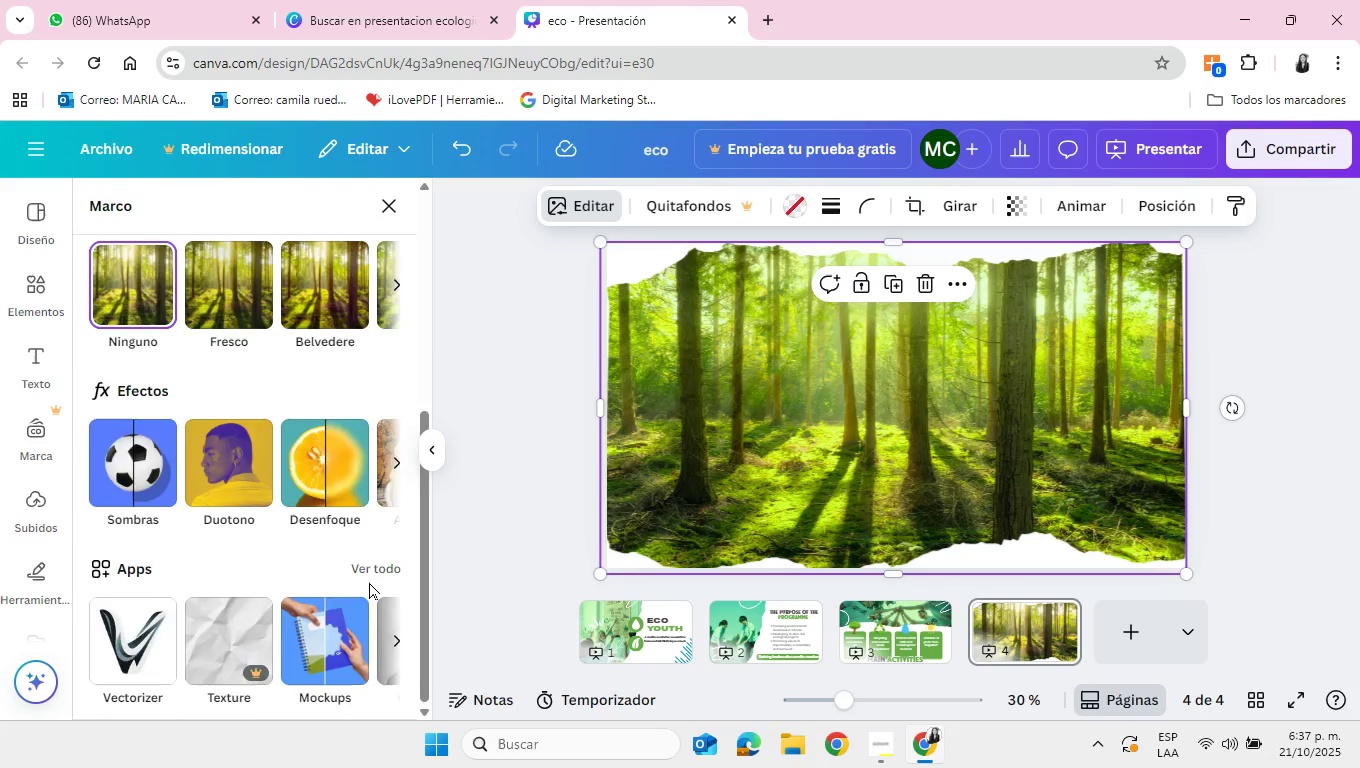 
scroll: coordinate [368, 582], scroll_direction: up, amount: 1.0
 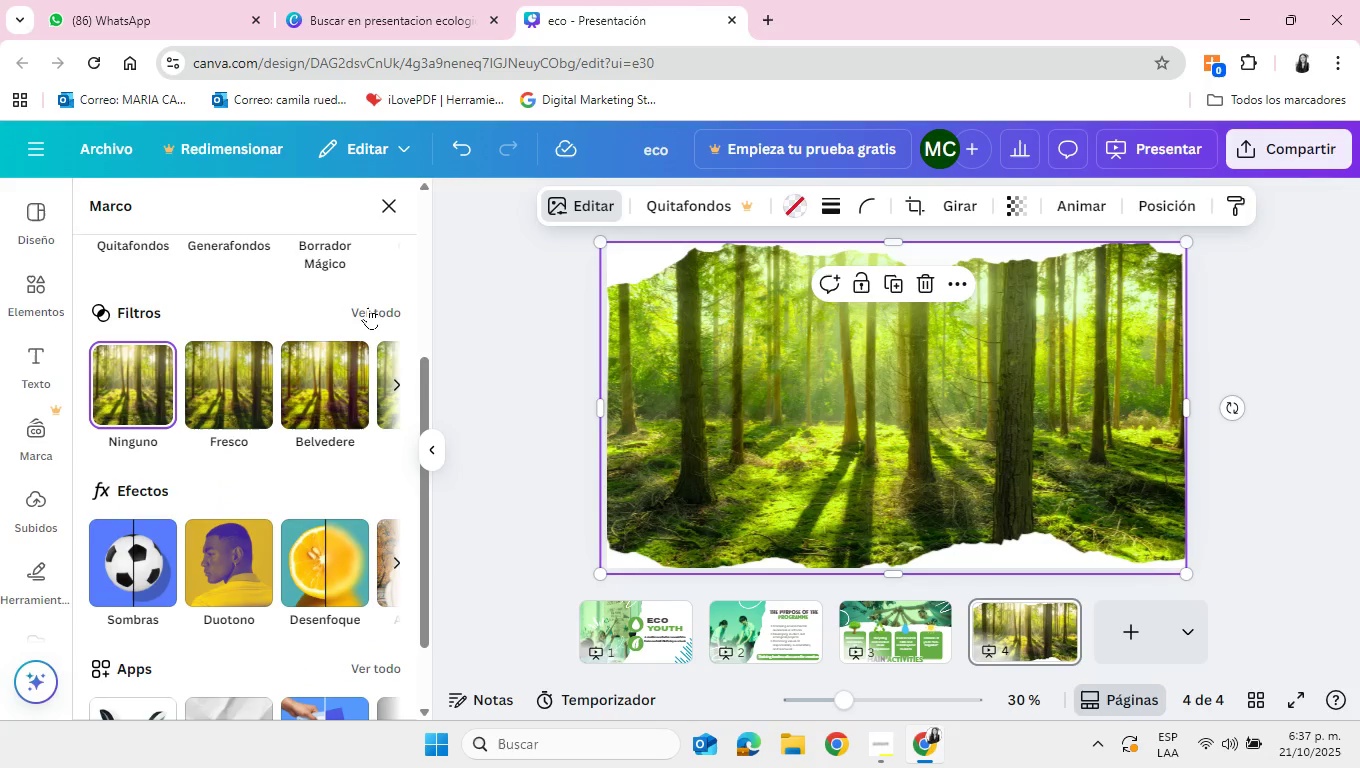 
left_click([368, 309])
 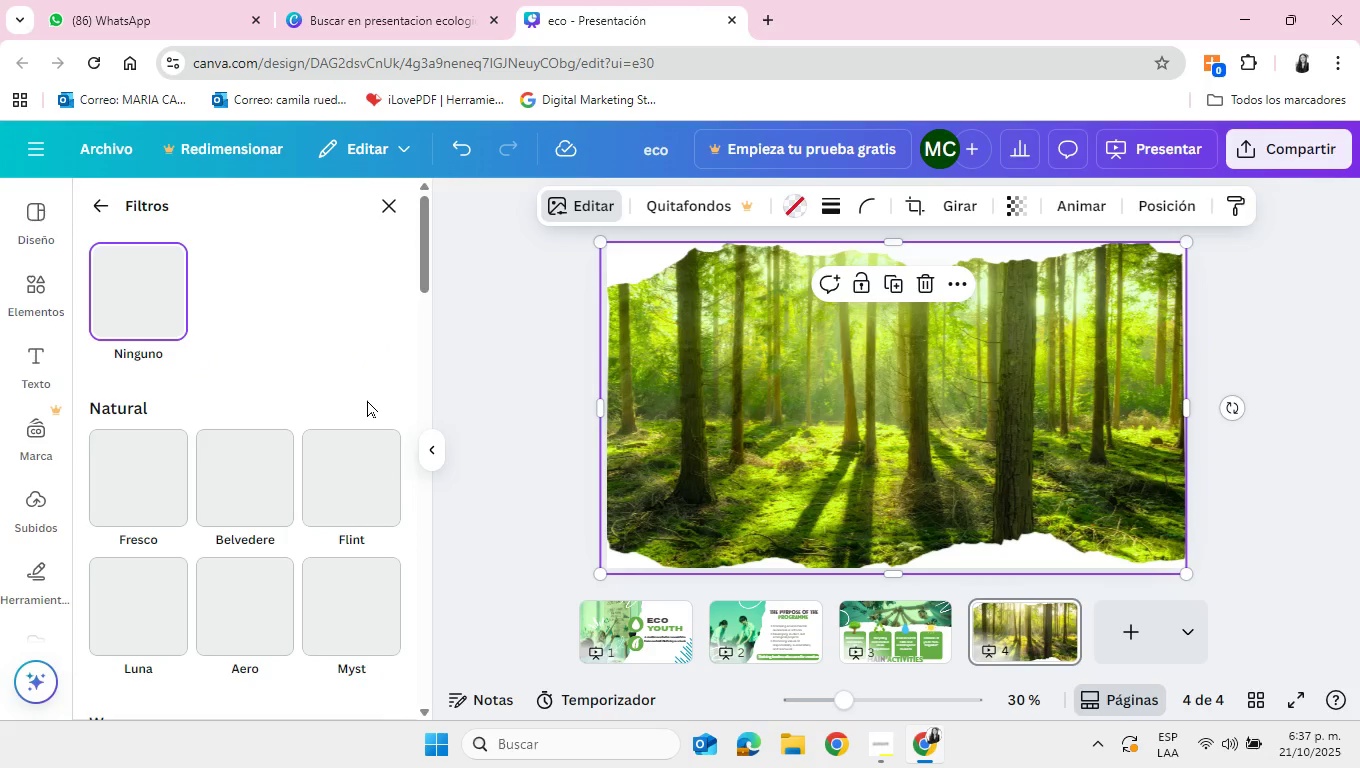 
scroll: coordinate [335, 535], scroll_direction: down, amount: 8.0
 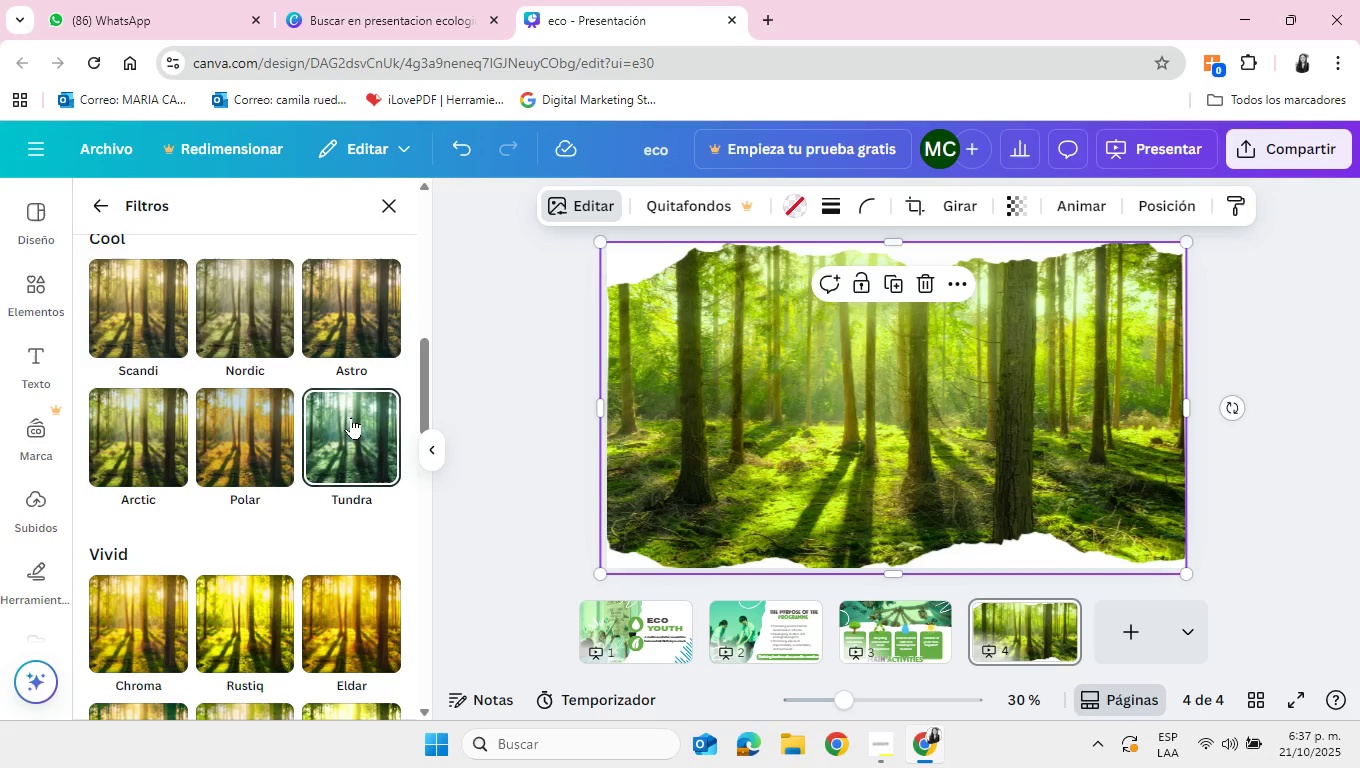 
left_click([351, 417])
 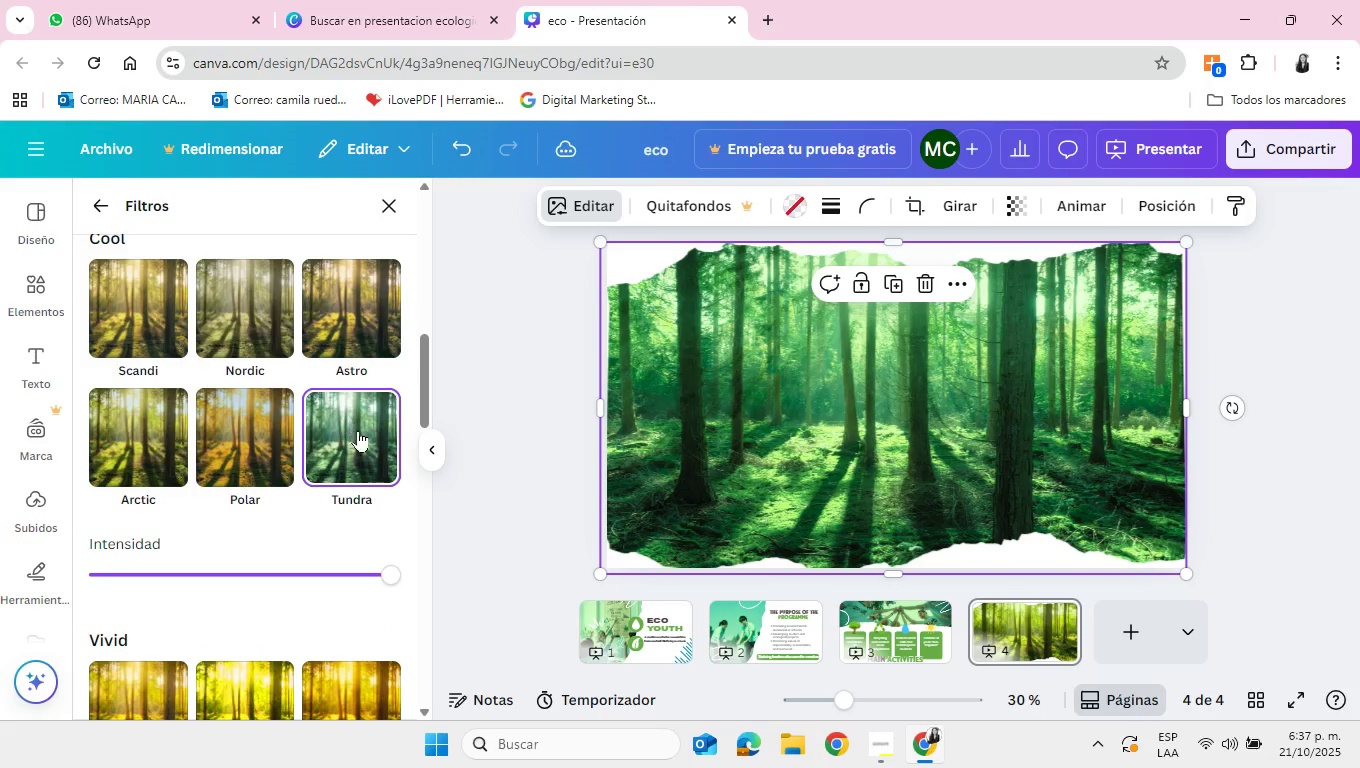 
mouse_move([518, 478])
 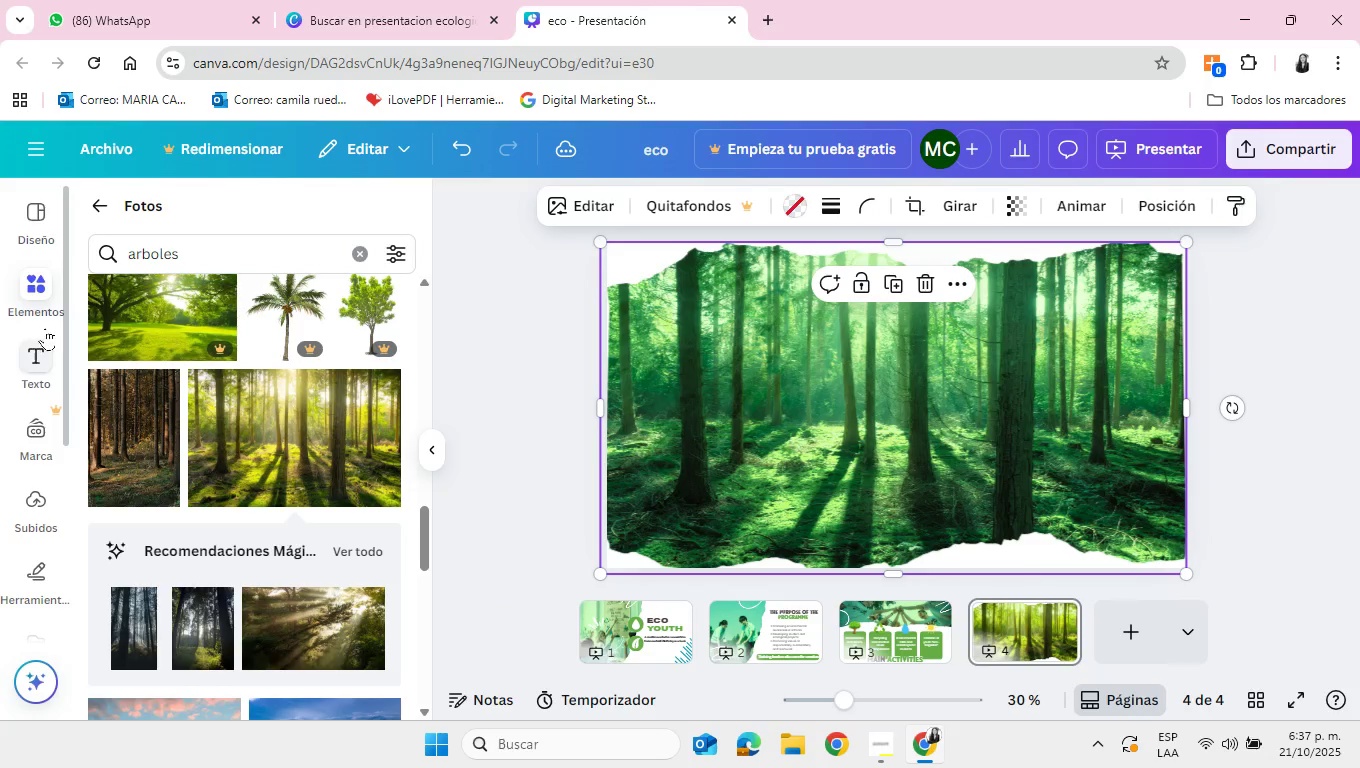 
left_click([100, 193])
 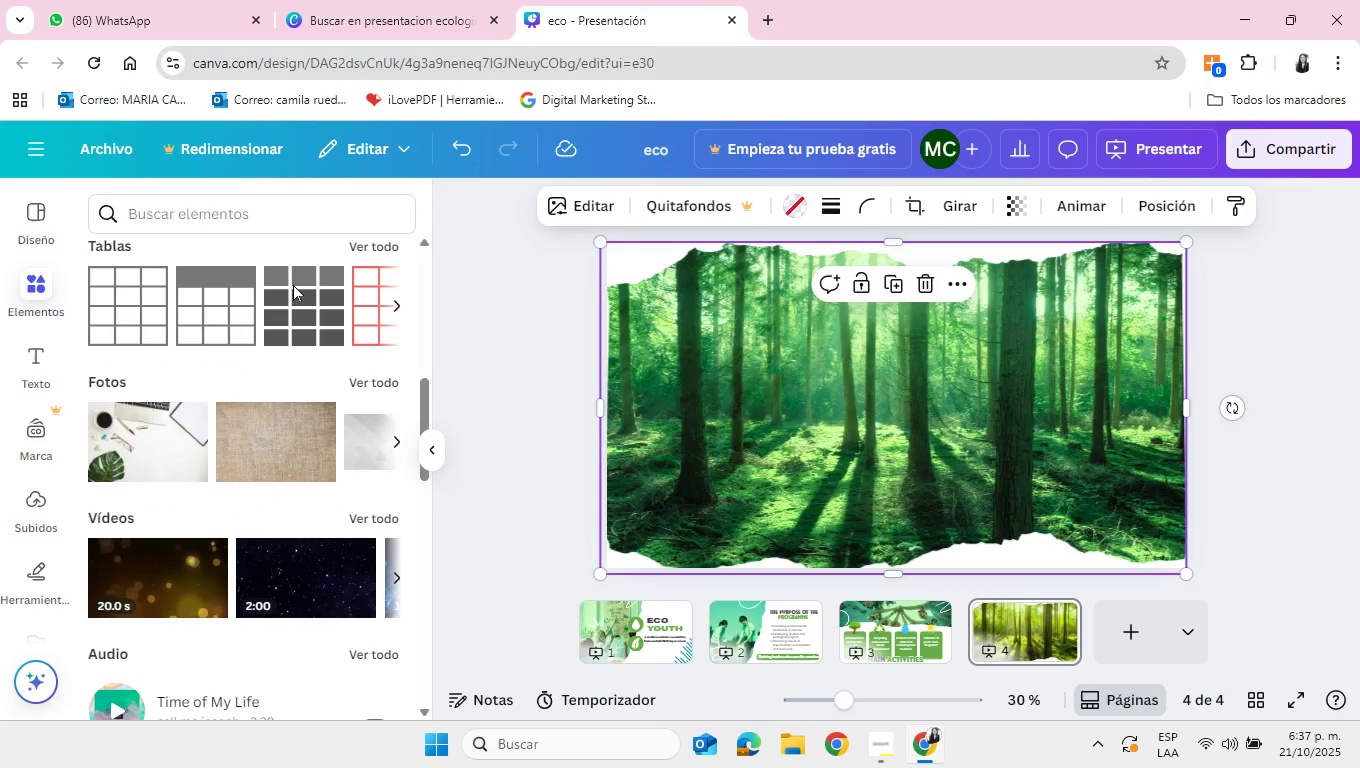 
scroll: coordinate [267, 467], scroll_direction: up, amount: 13.0
 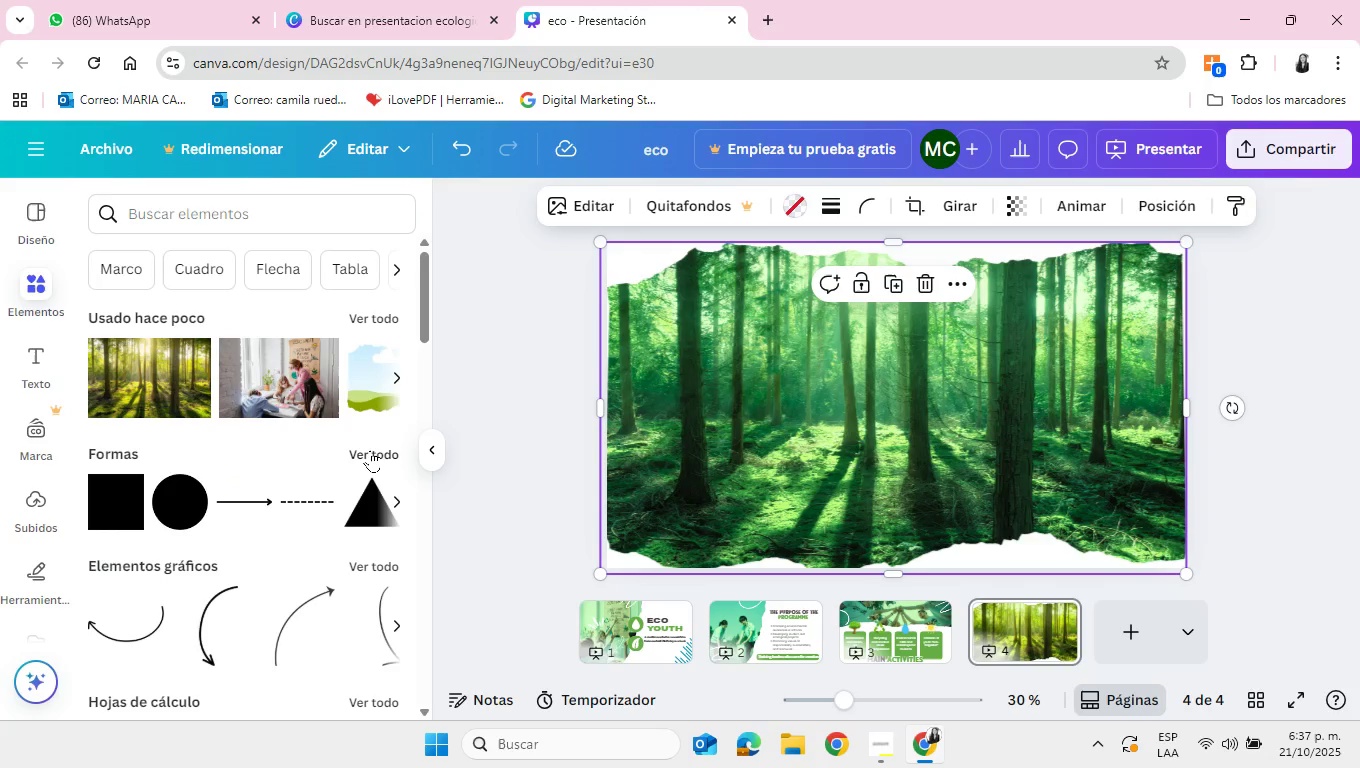 
left_click([370, 453])
 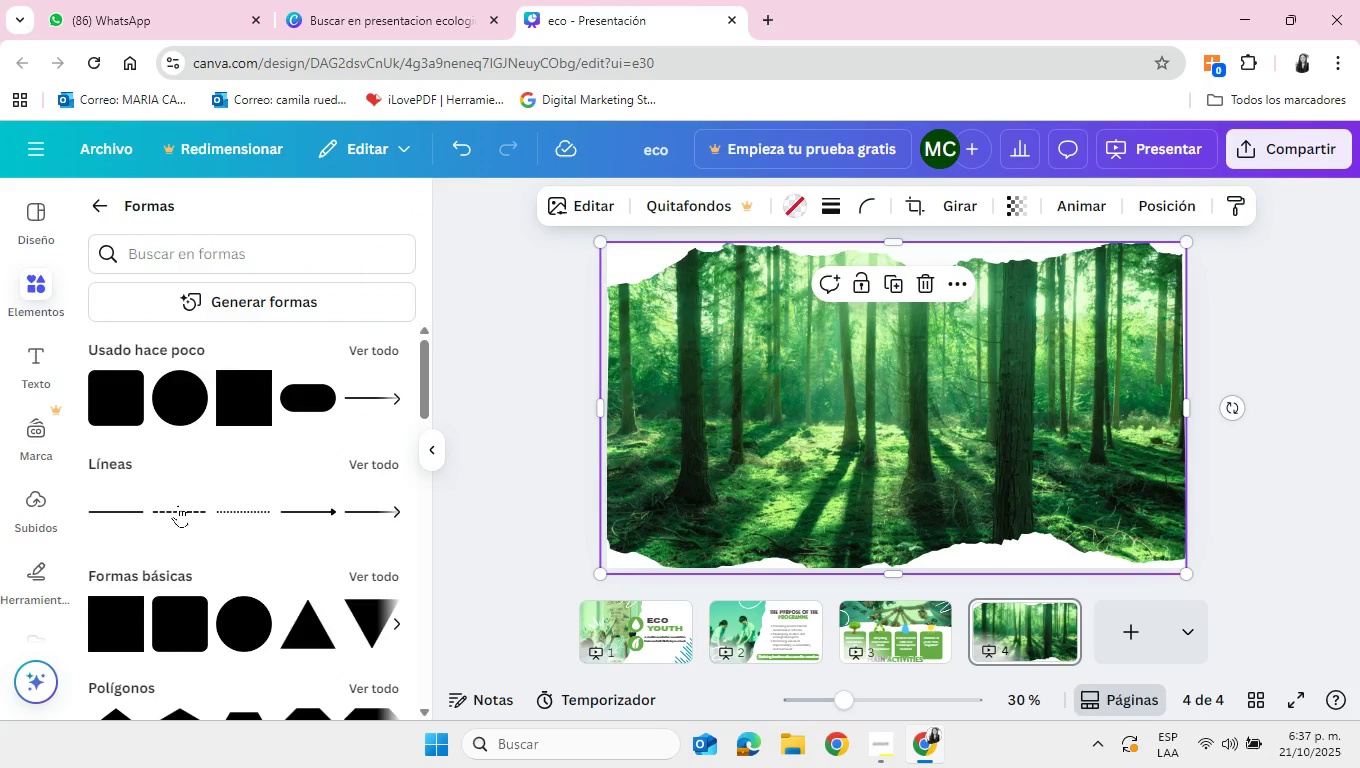 
left_click([115, 400])
 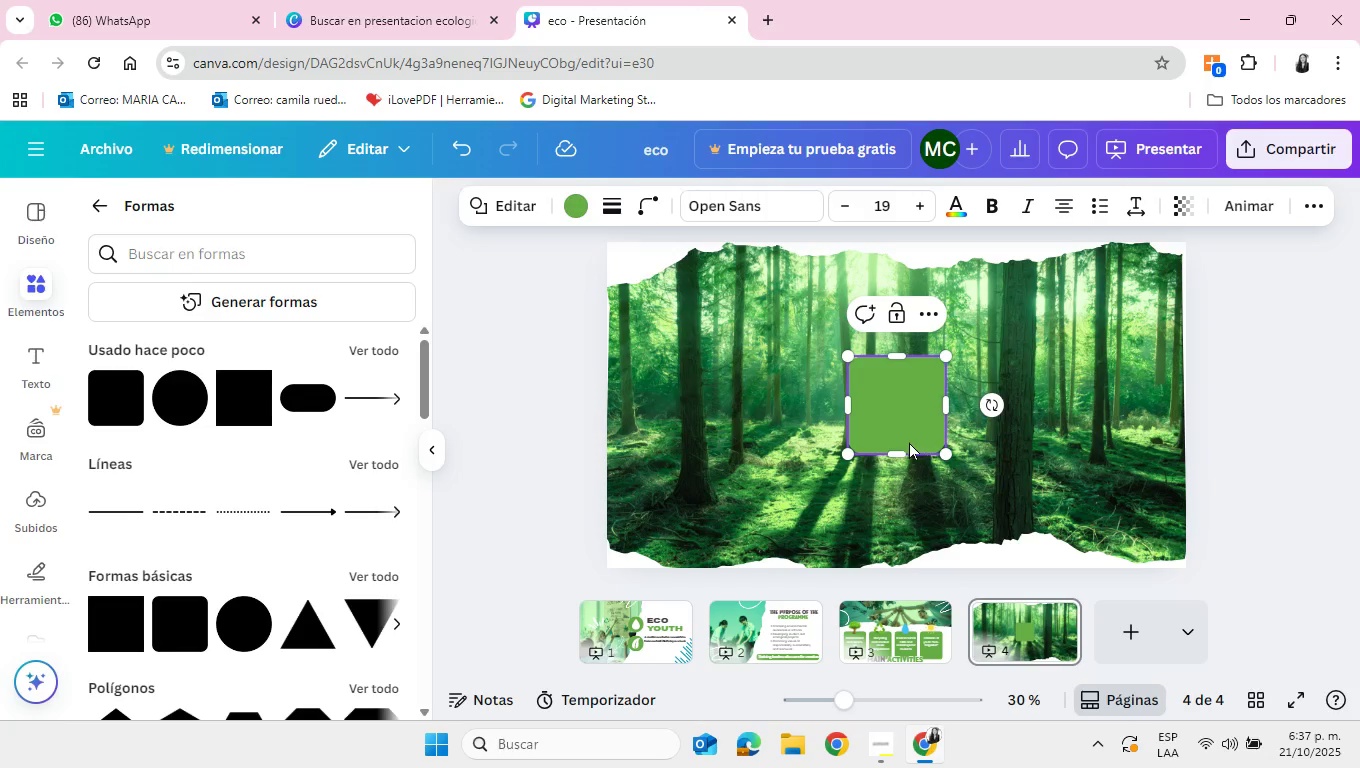 
left_click_drag(start_coordinate=[899, 455], to_coordinate=[888, 520])
 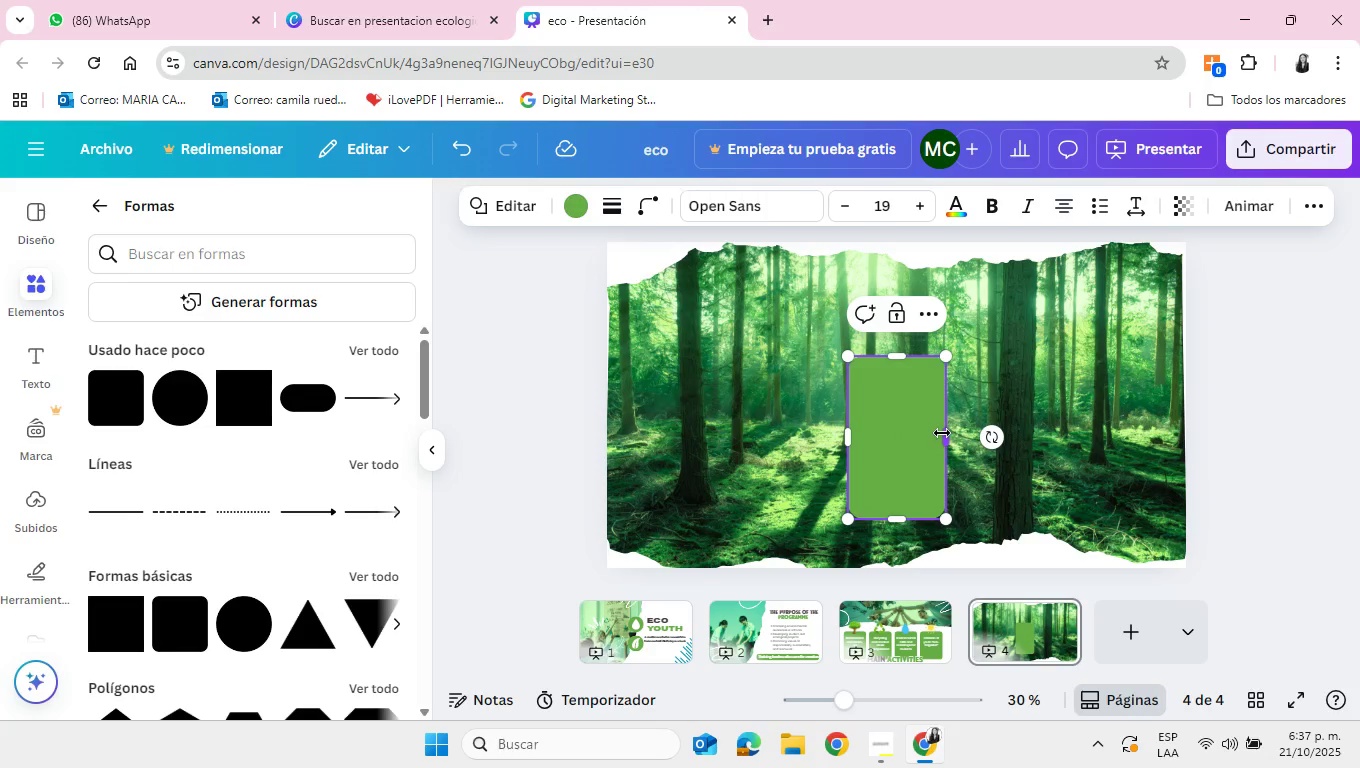 
left_click_drag(start_coordinate=[944, 434], to_coordinate=[979, 441])
 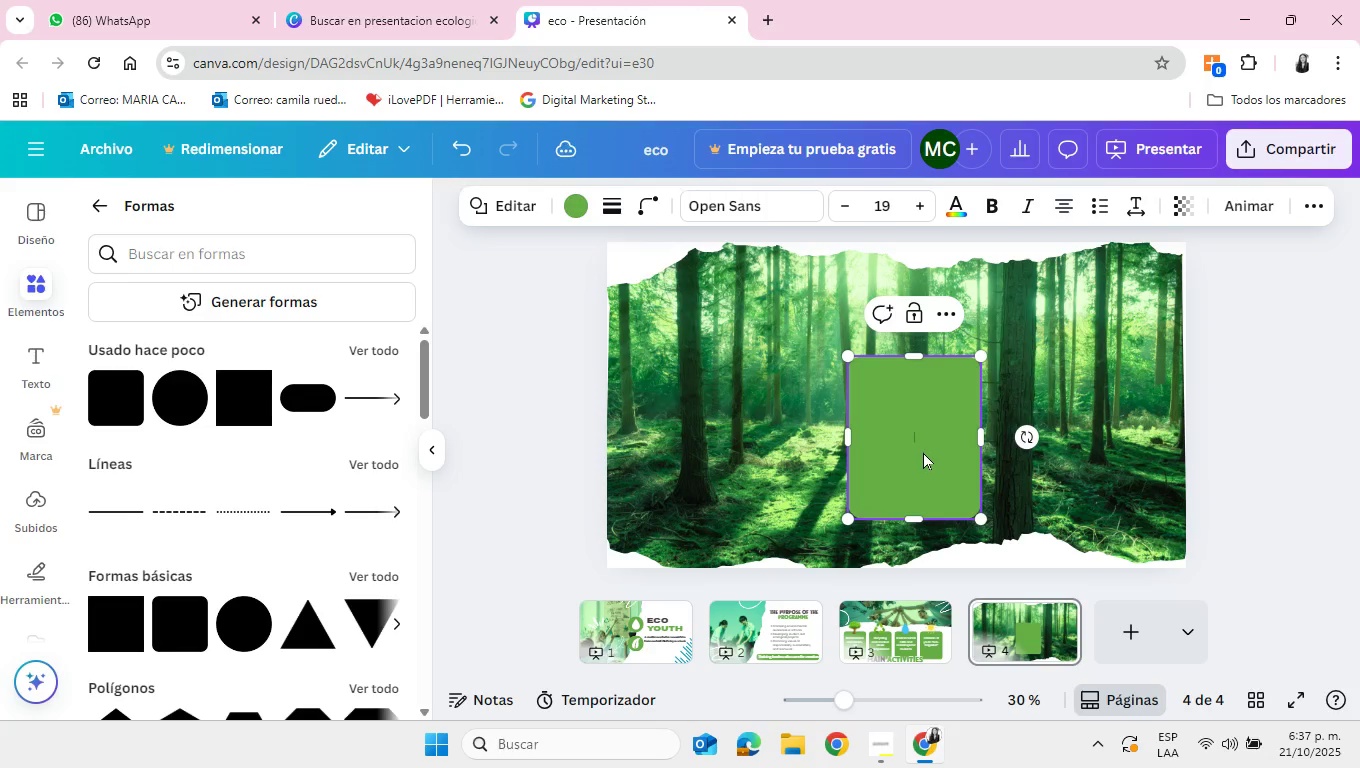 
left_click_drag(start_coordinate=[925, 451], to_coordinate=[716, 442])
 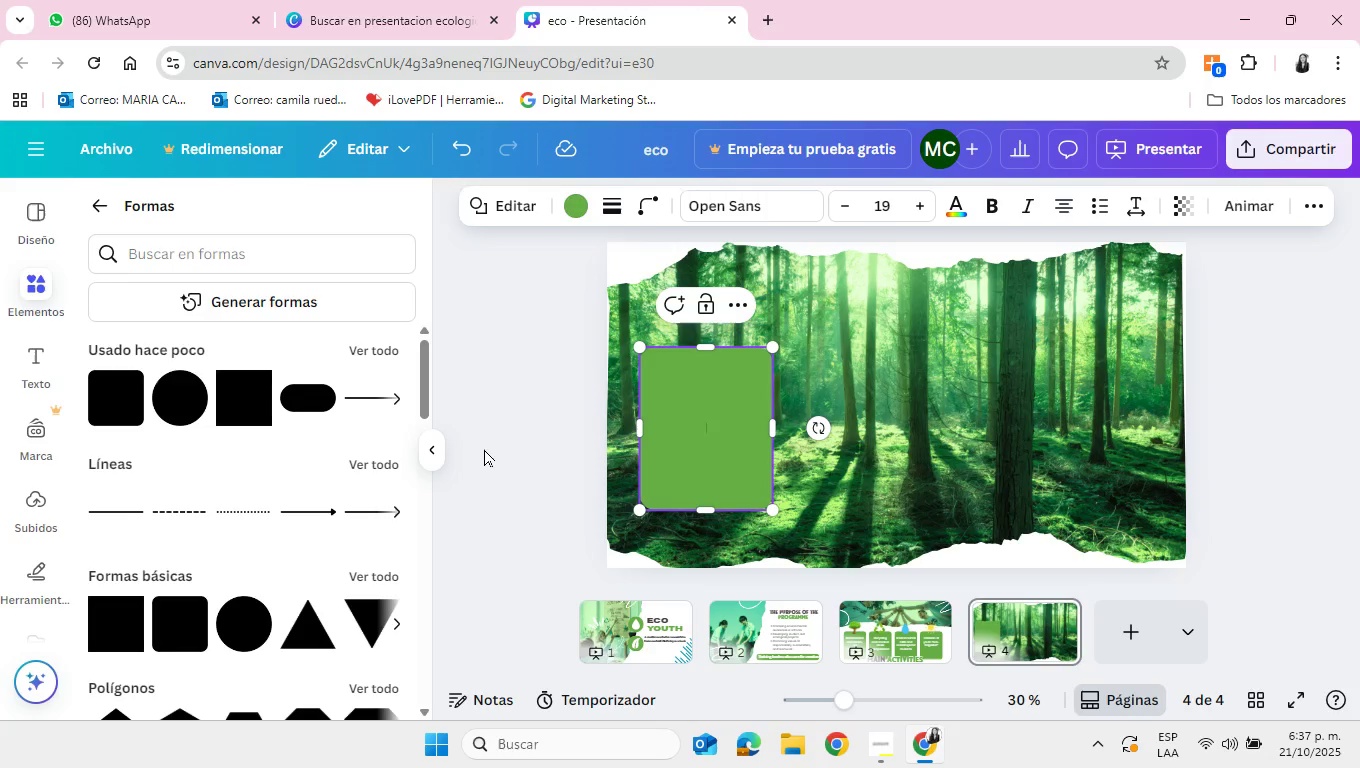 
left_click([484, 449])
 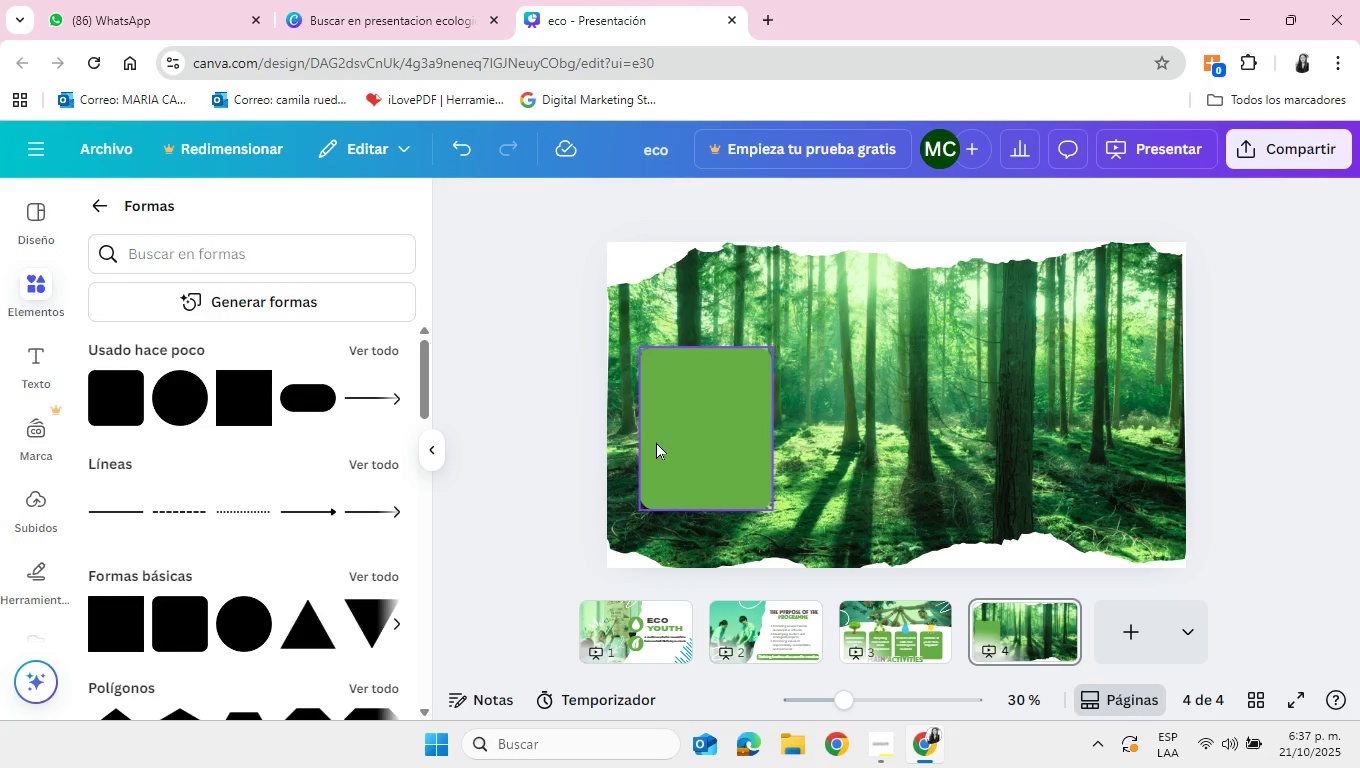 
left_click_drag(start_coordinate=[663, 442], to_coordinate=[677, 442])
 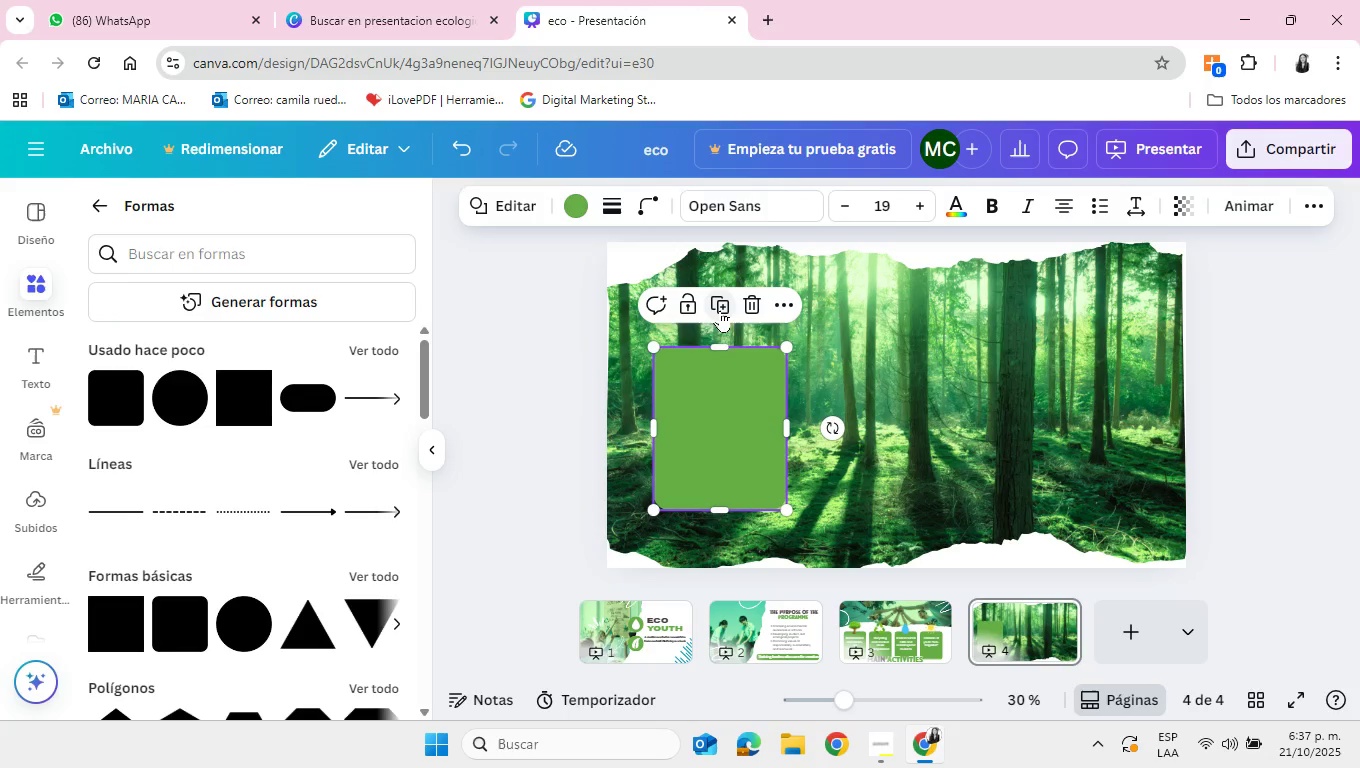 
left_click([720, 309])
 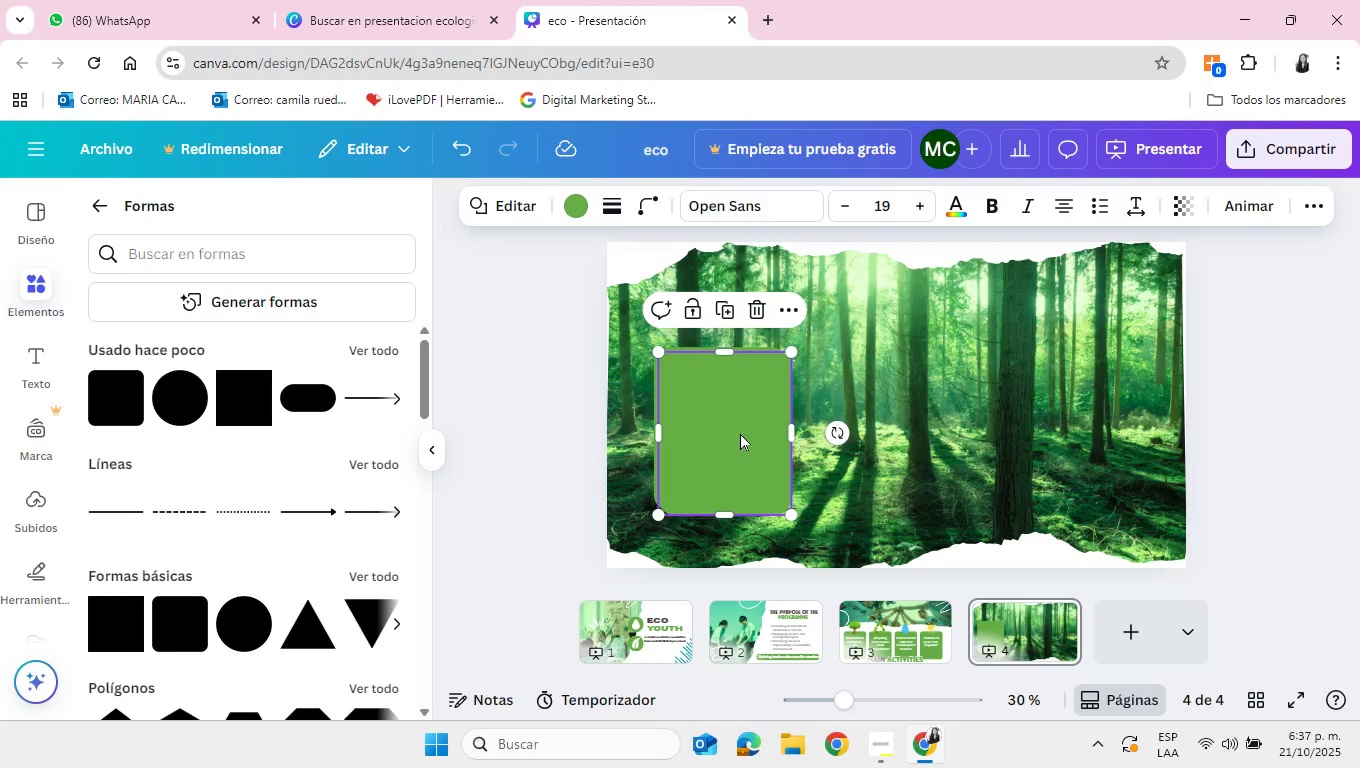 
left_click_drag(start_coordinate=[740, 433], to_coordinate=[899, 427])
 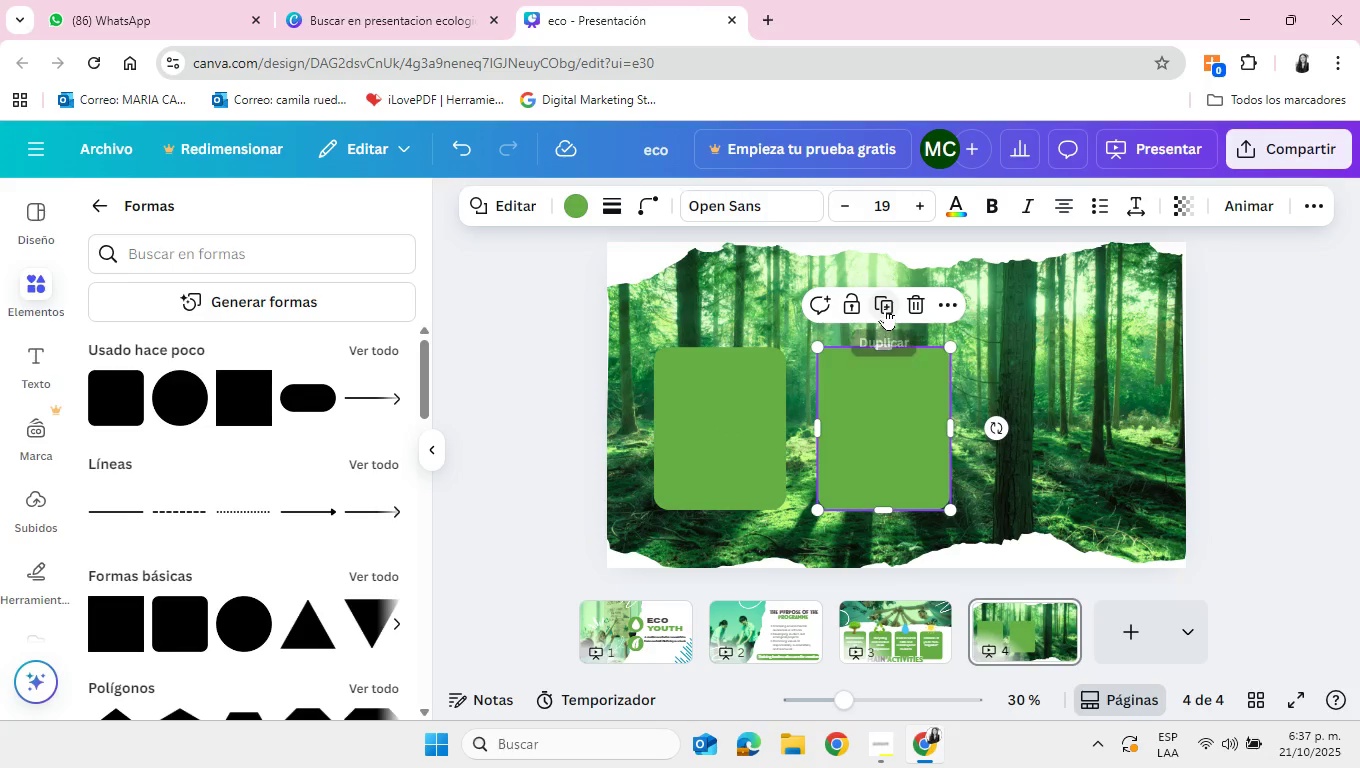 
left_click([885, 308])
 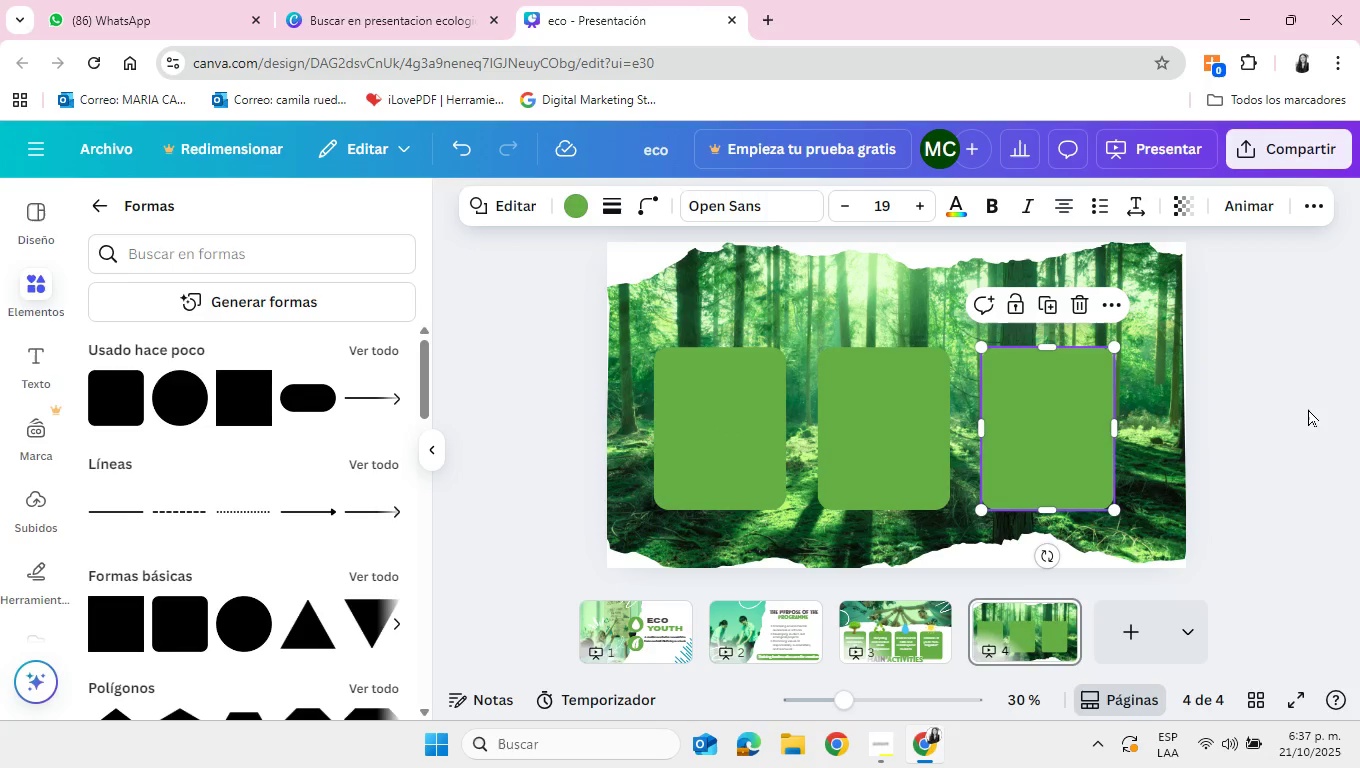 
left_click([1317, 405])
 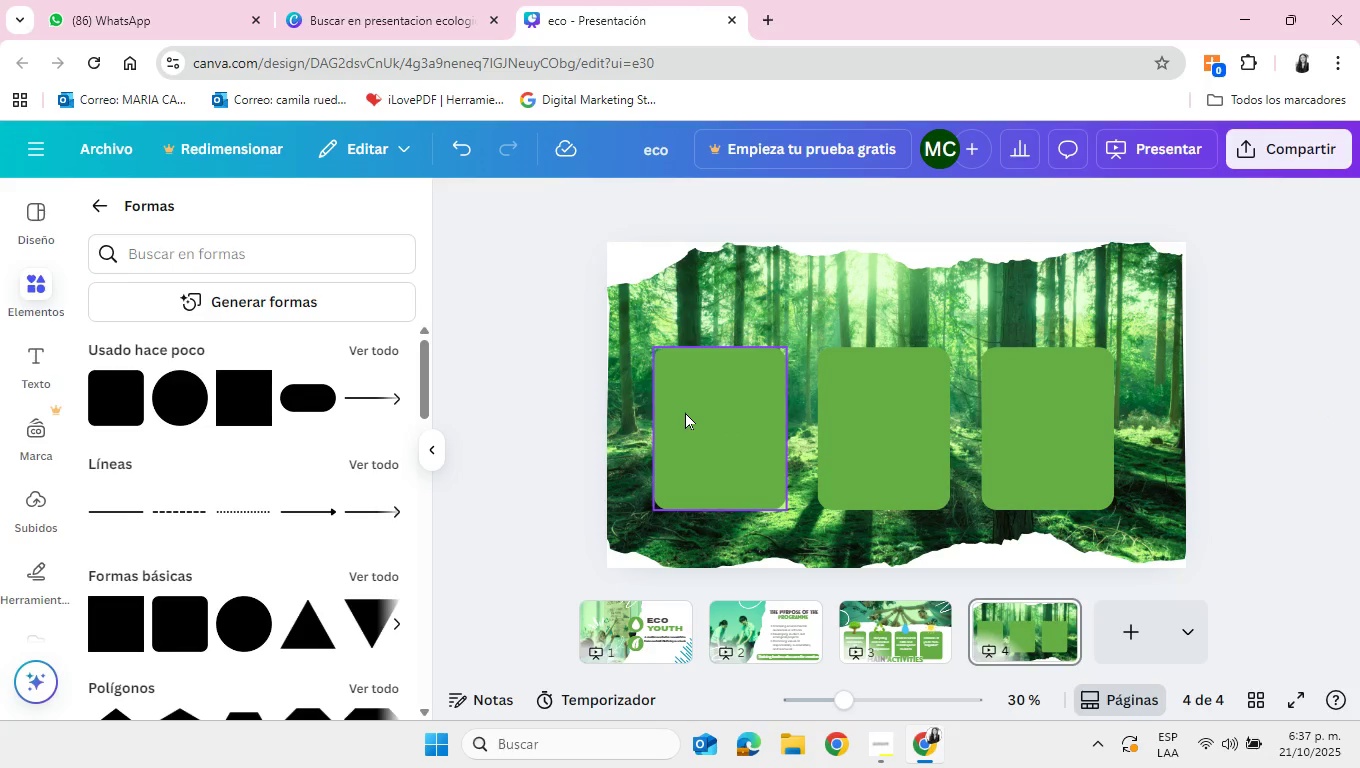 
left_click([685, 412])
 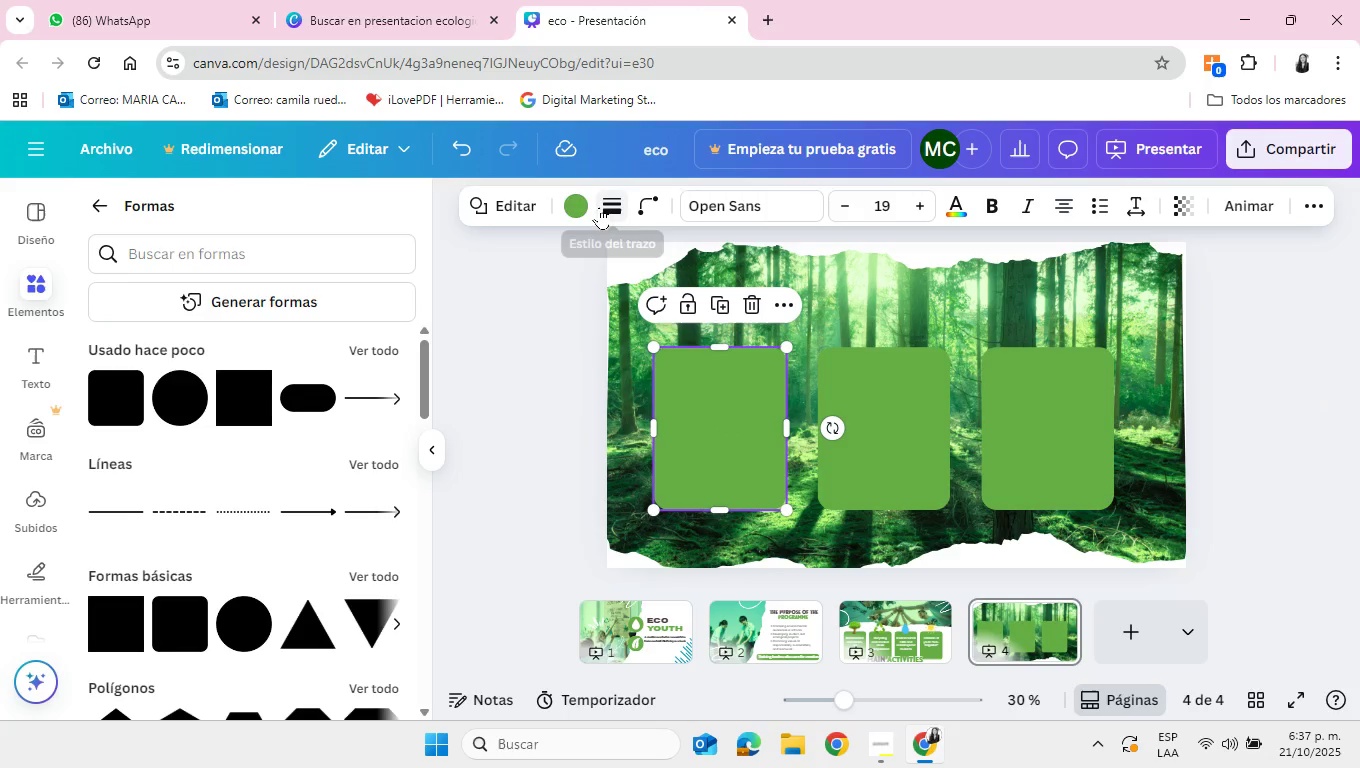 
left_click([590, 208])
 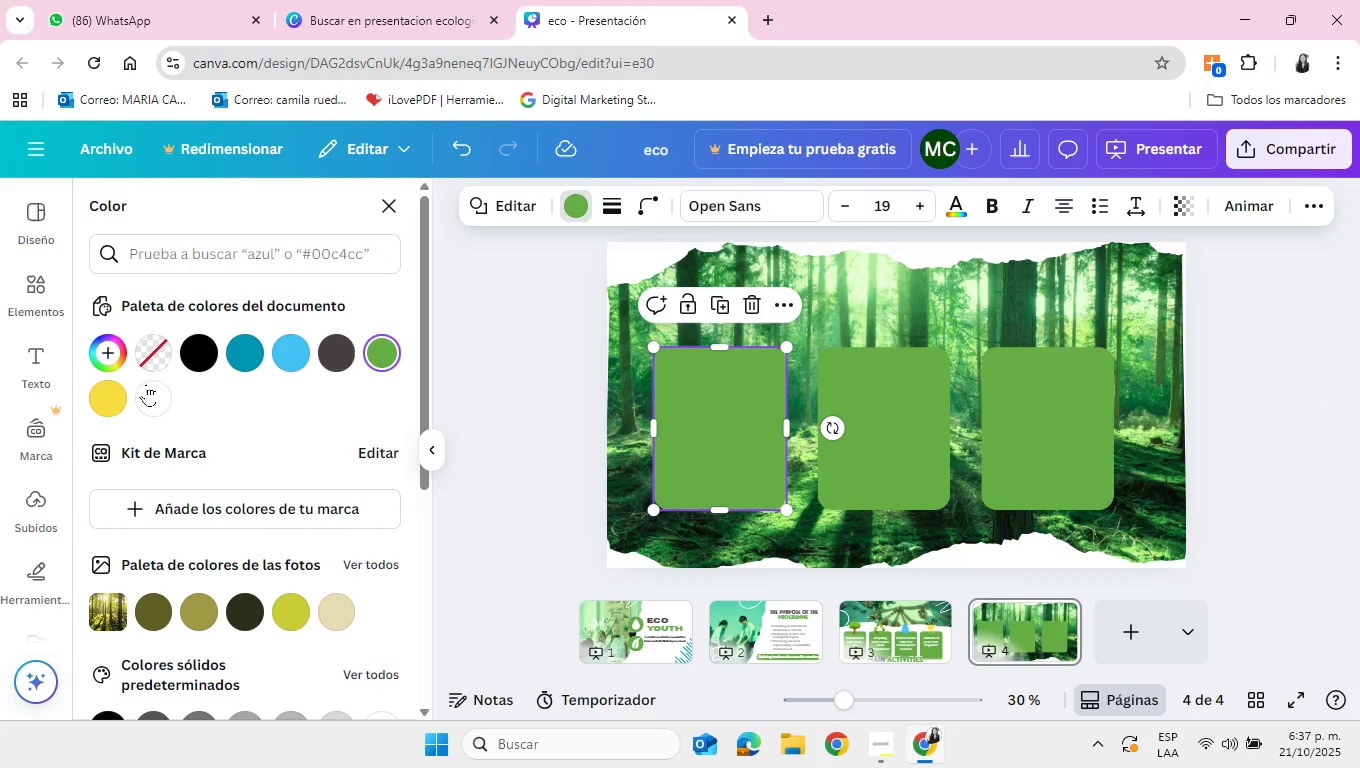 
left_click([146, 384])
 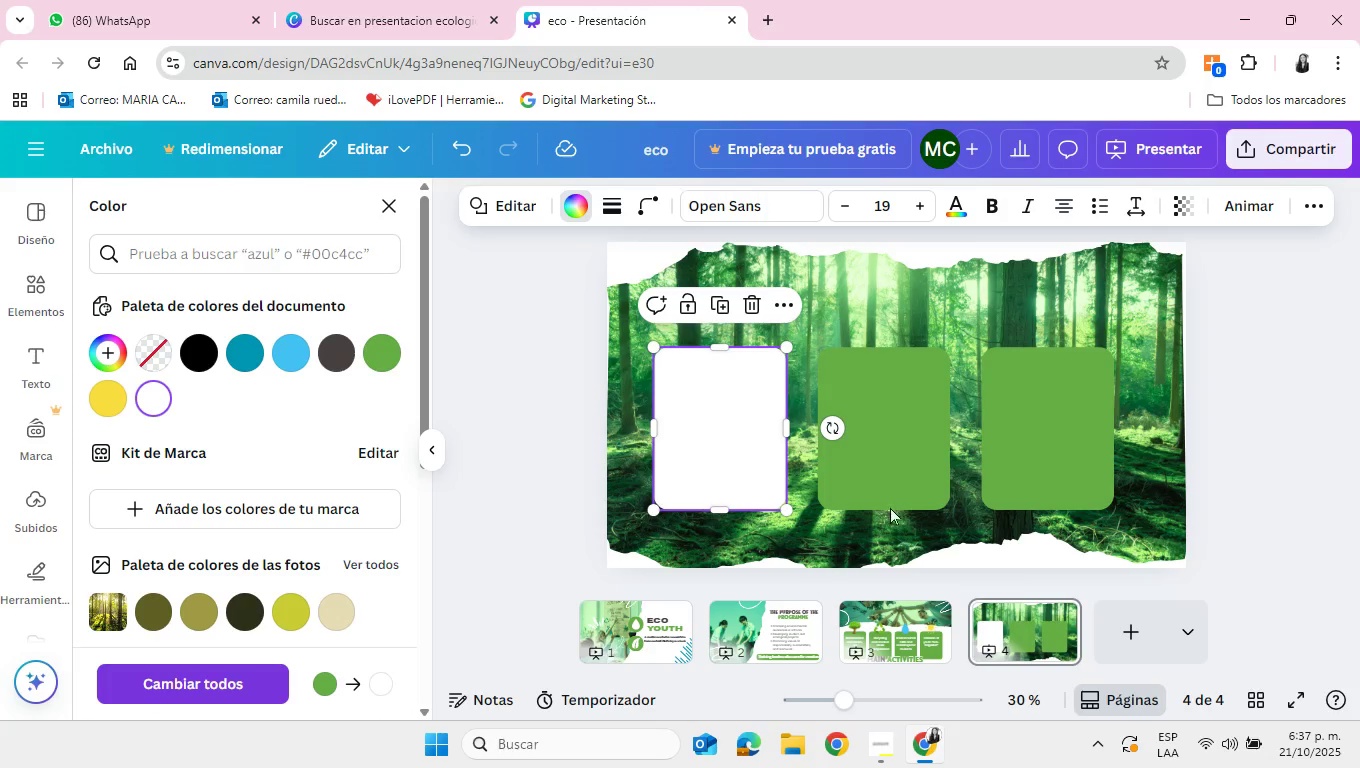 
left_click([906, 442])
 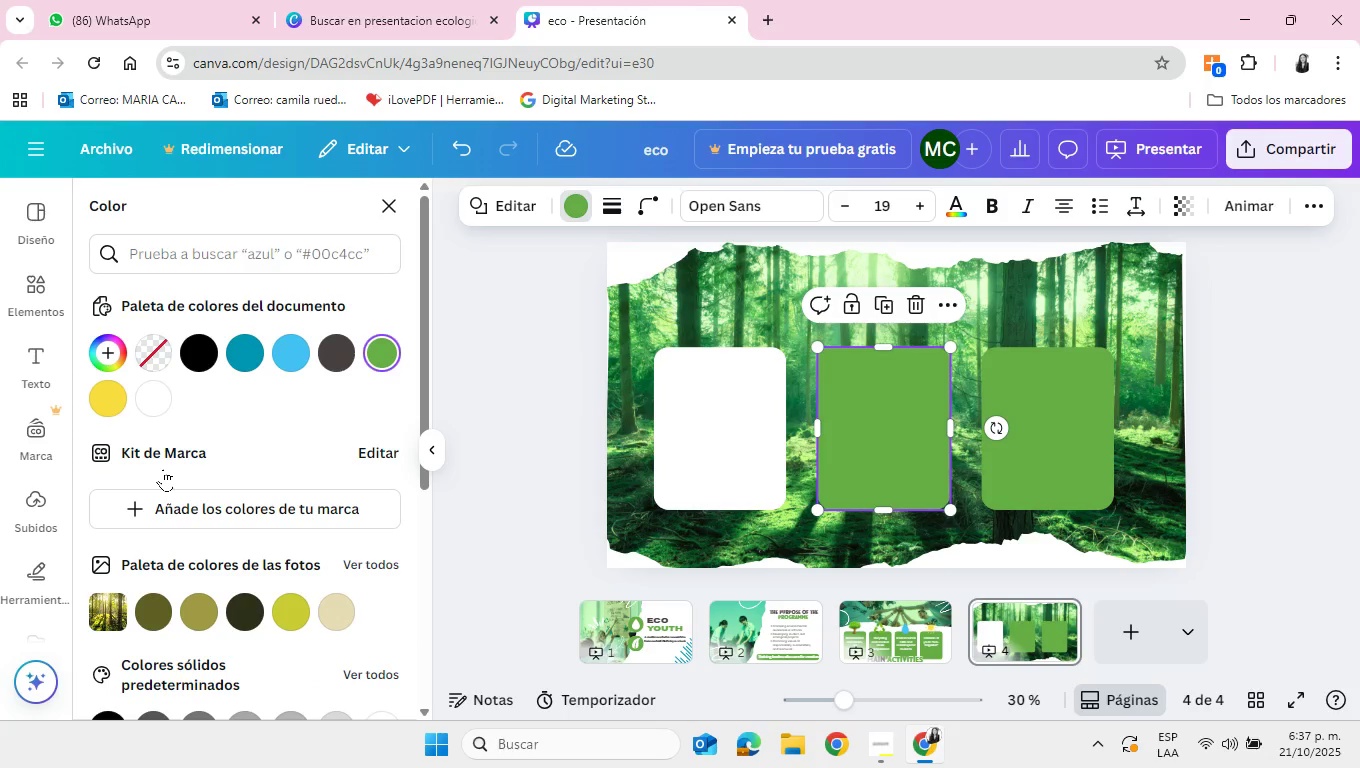 
left_click([165, 401])
 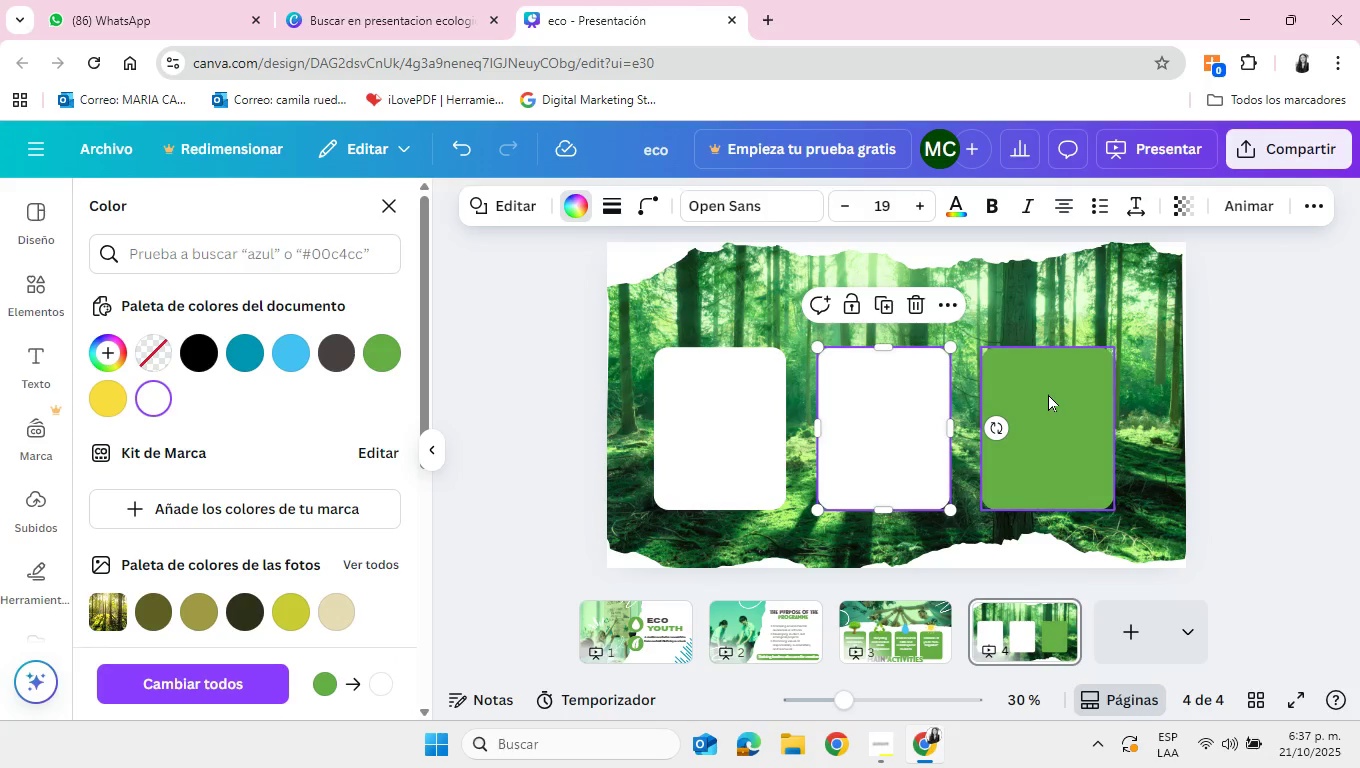 
left_click([1048, 394])
 